 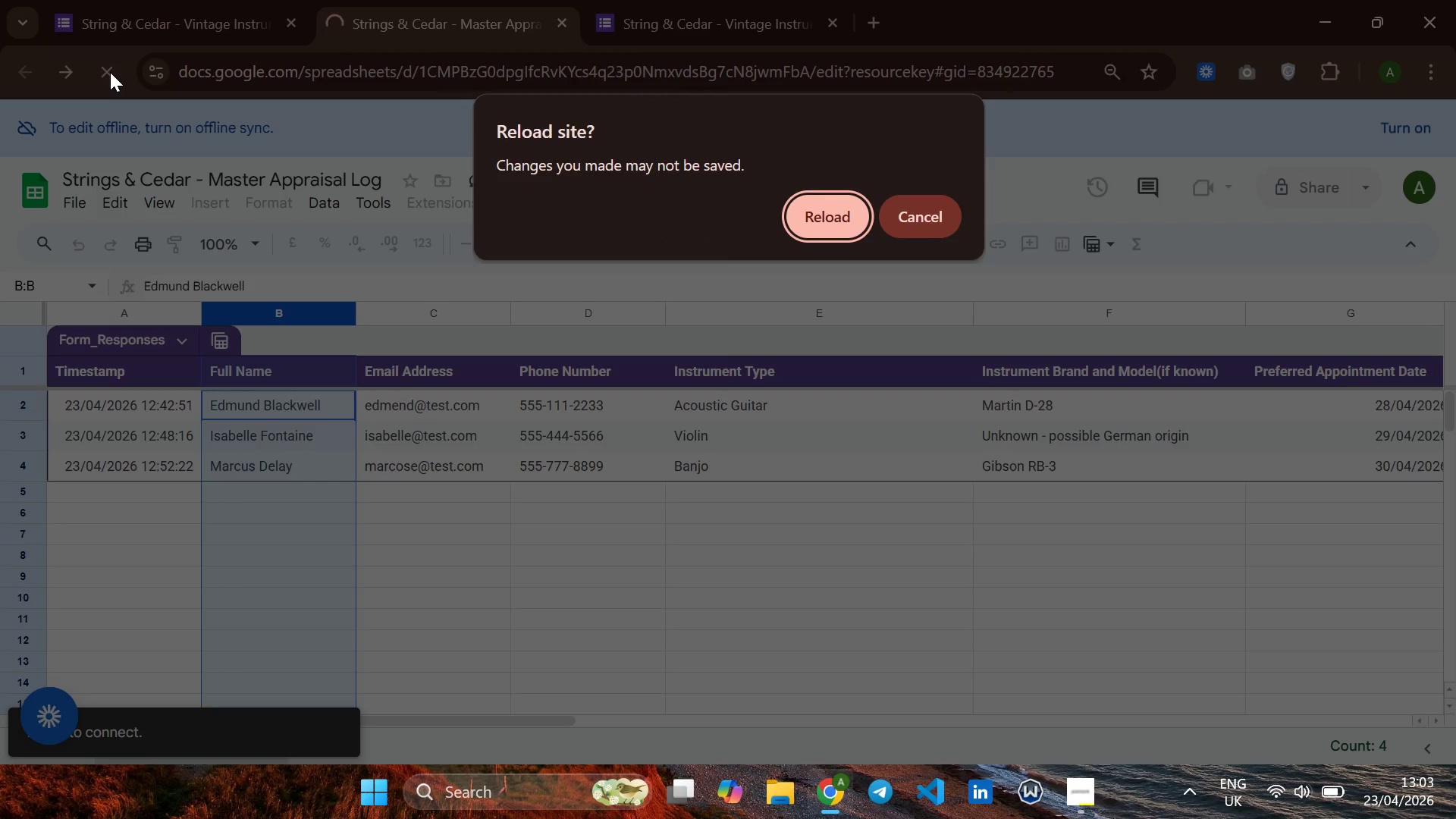 
left_click([808, 220])
 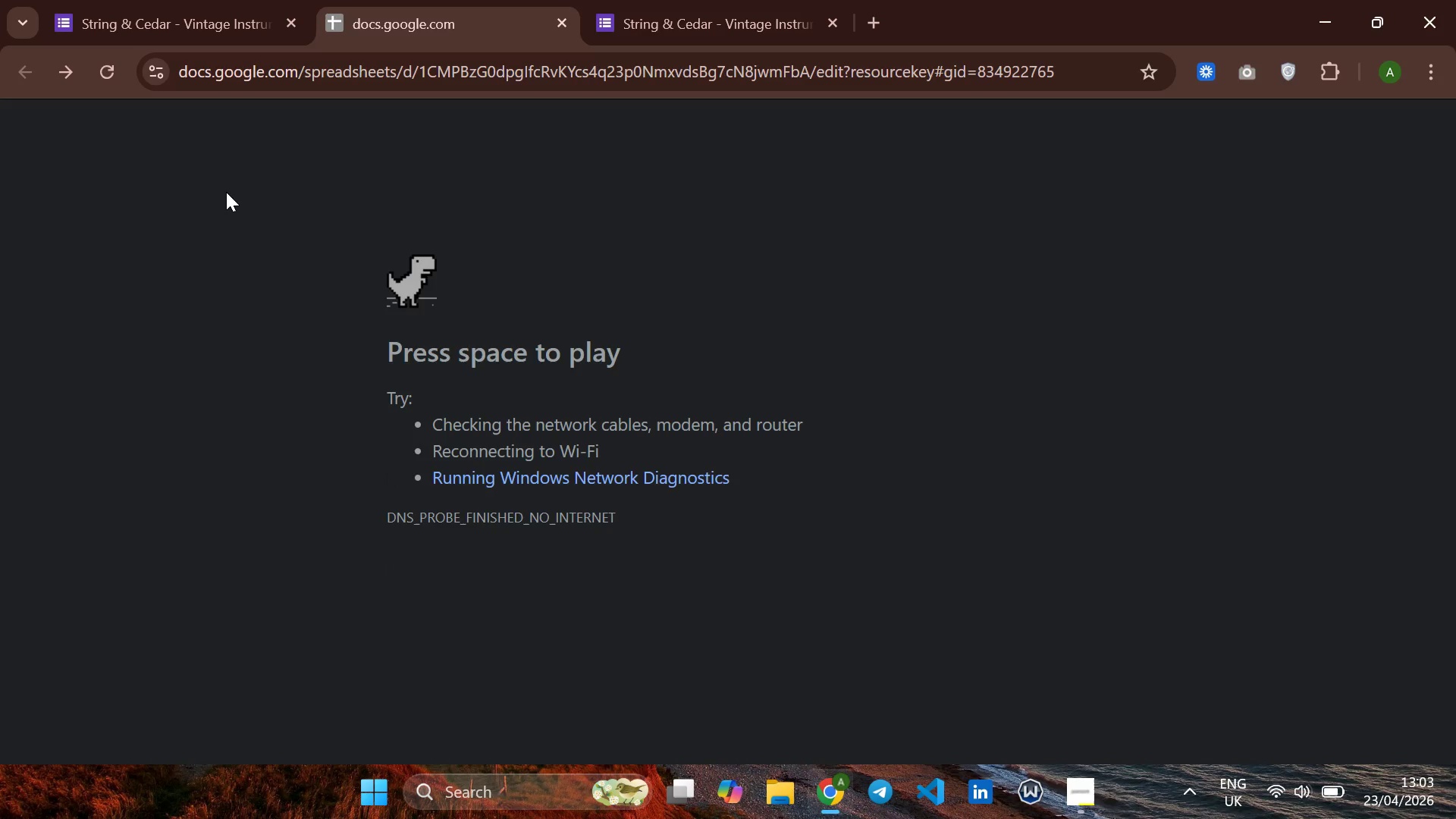 
wait(31.83)
 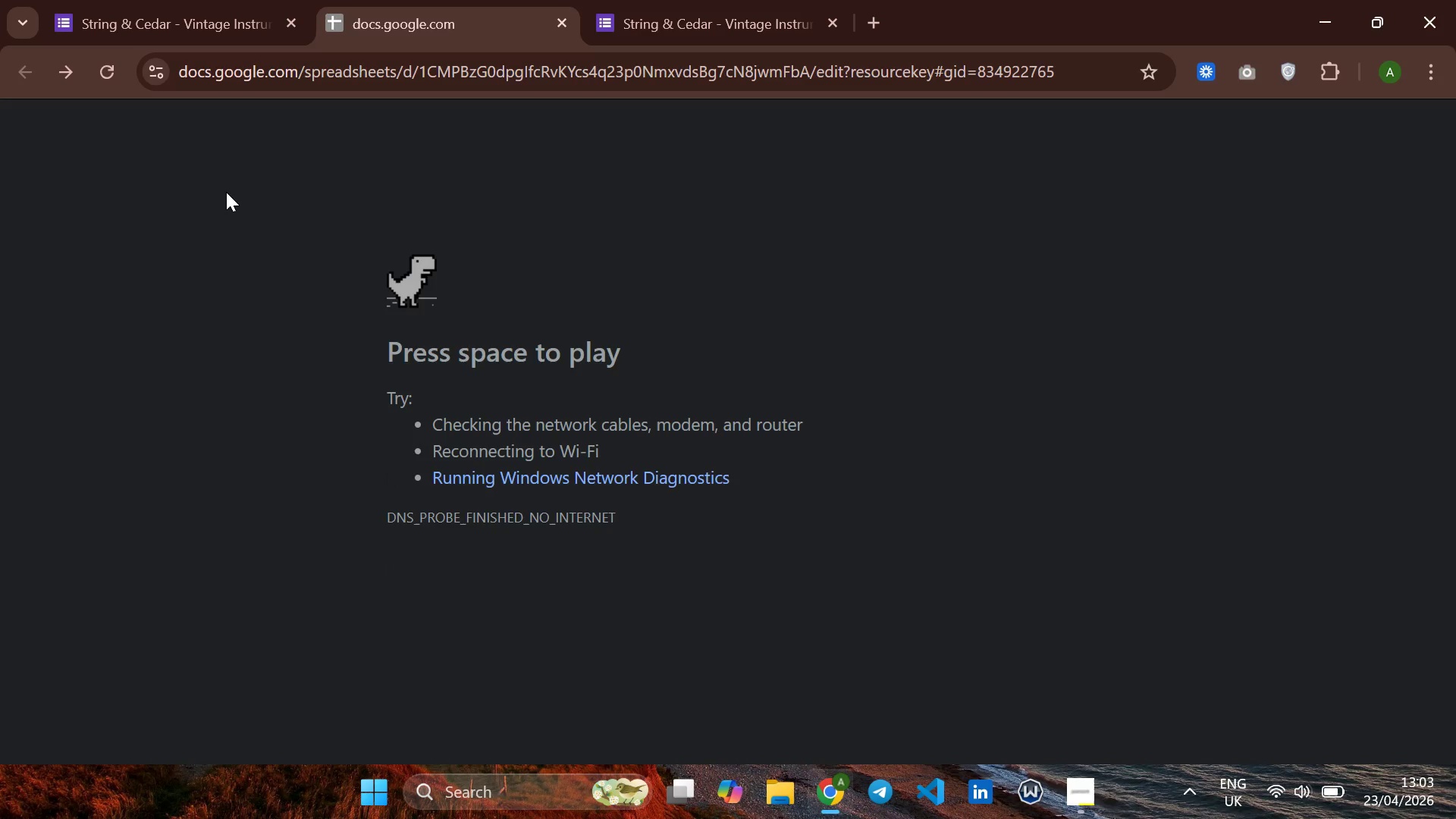 
left_click([123, 80])
 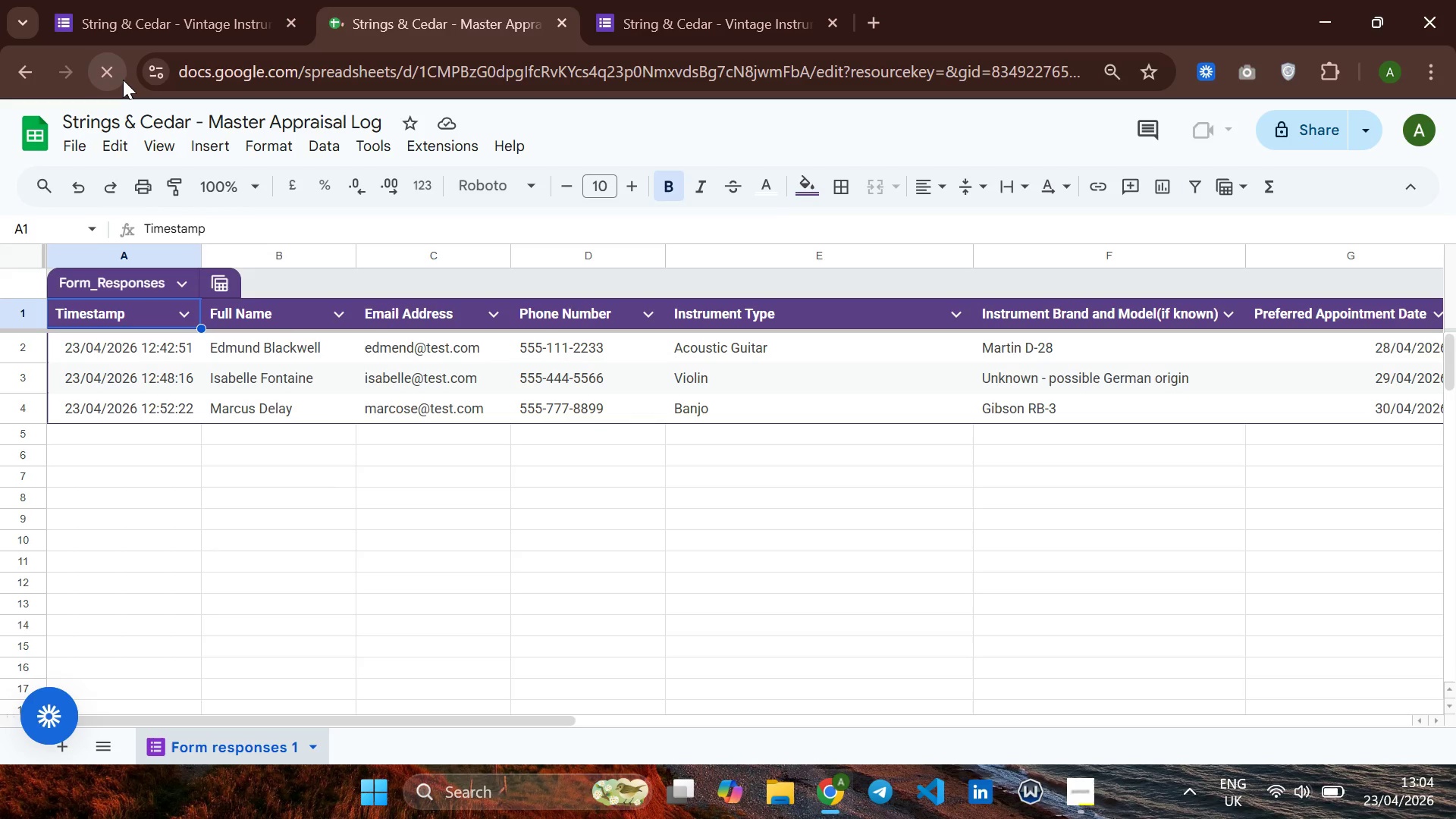 
wait(23.61)
 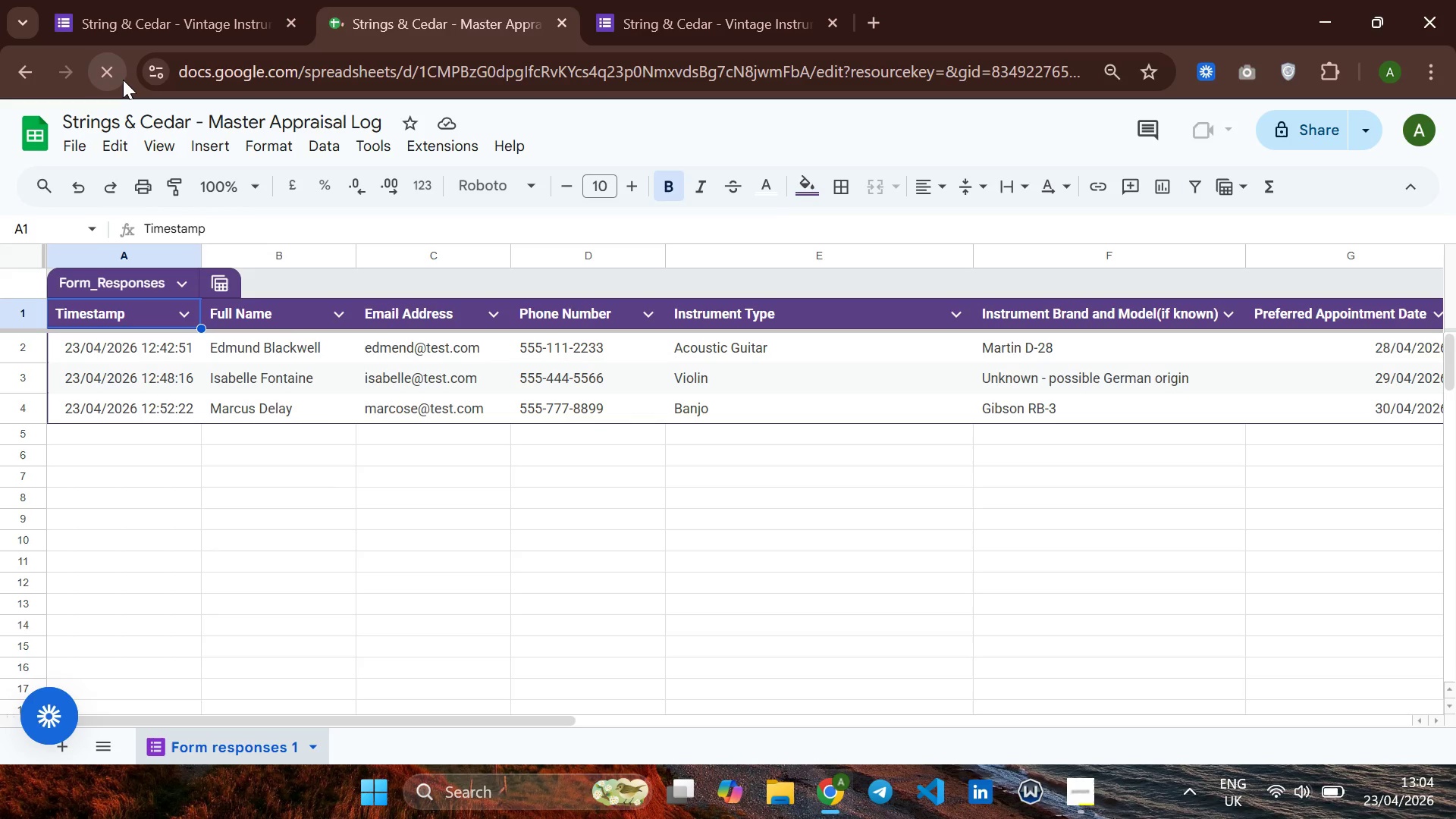 
left_click([1229, 252])
 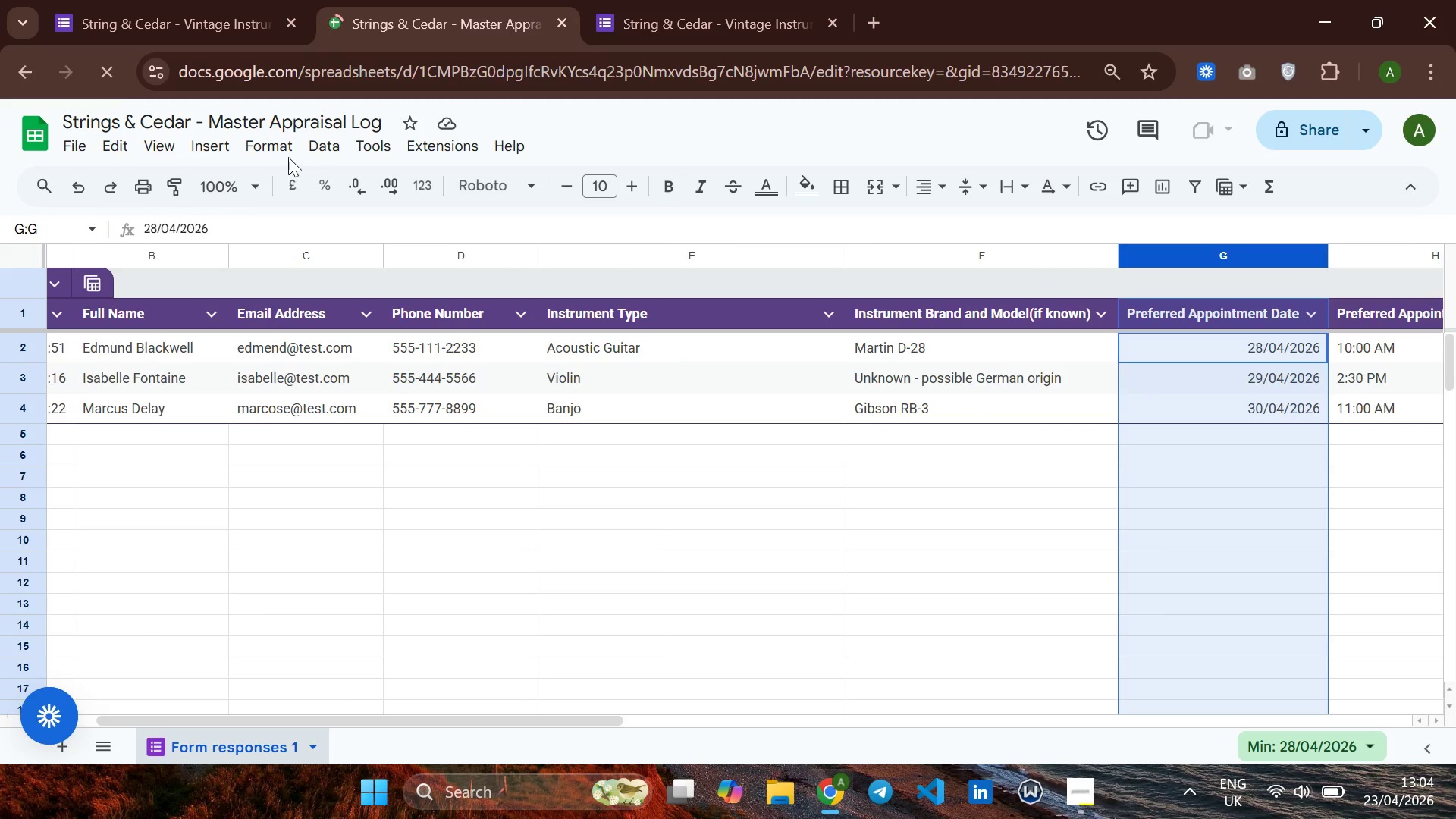 
left_click([276, 150])
 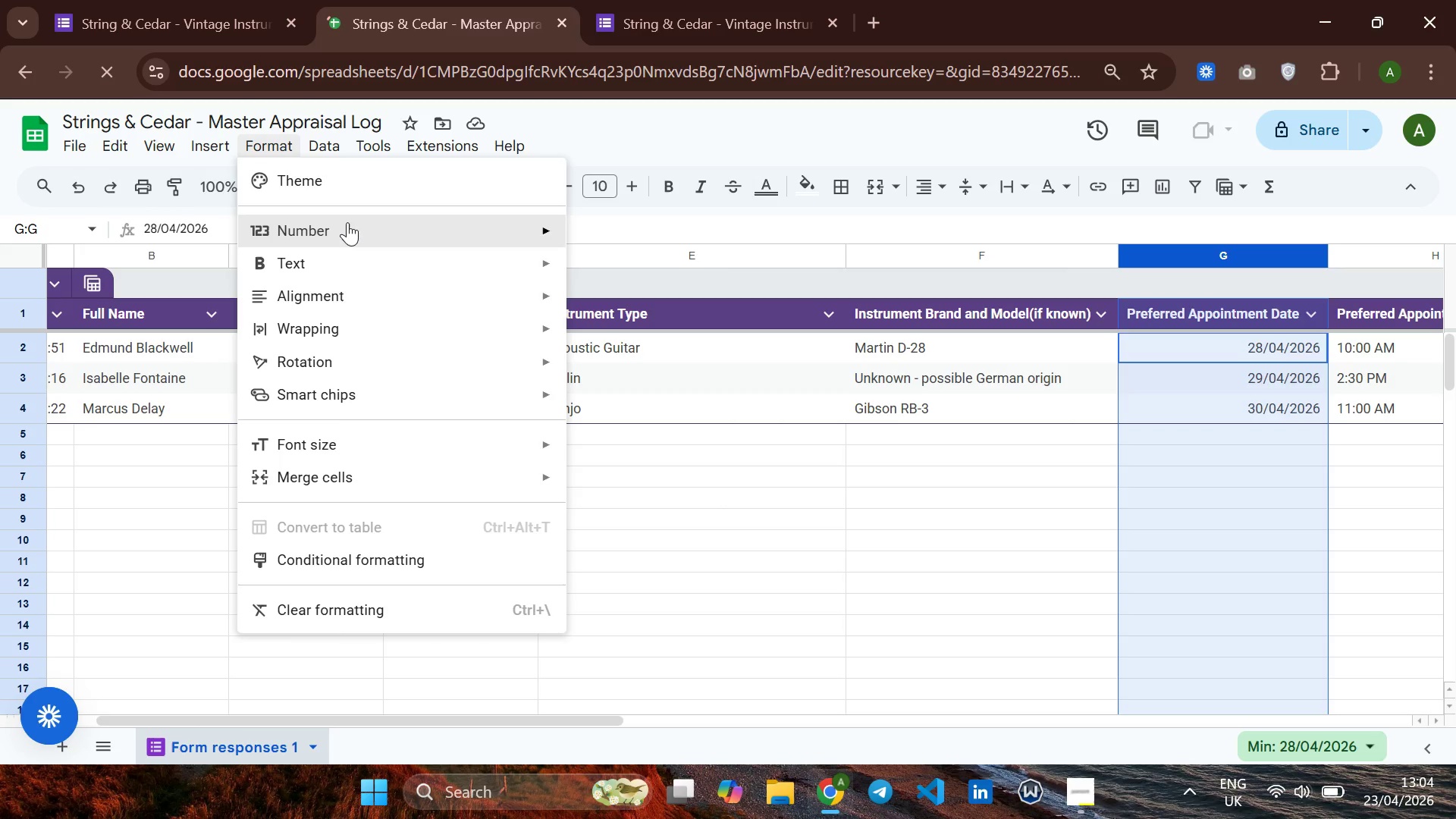 
left_click([347, 222])
 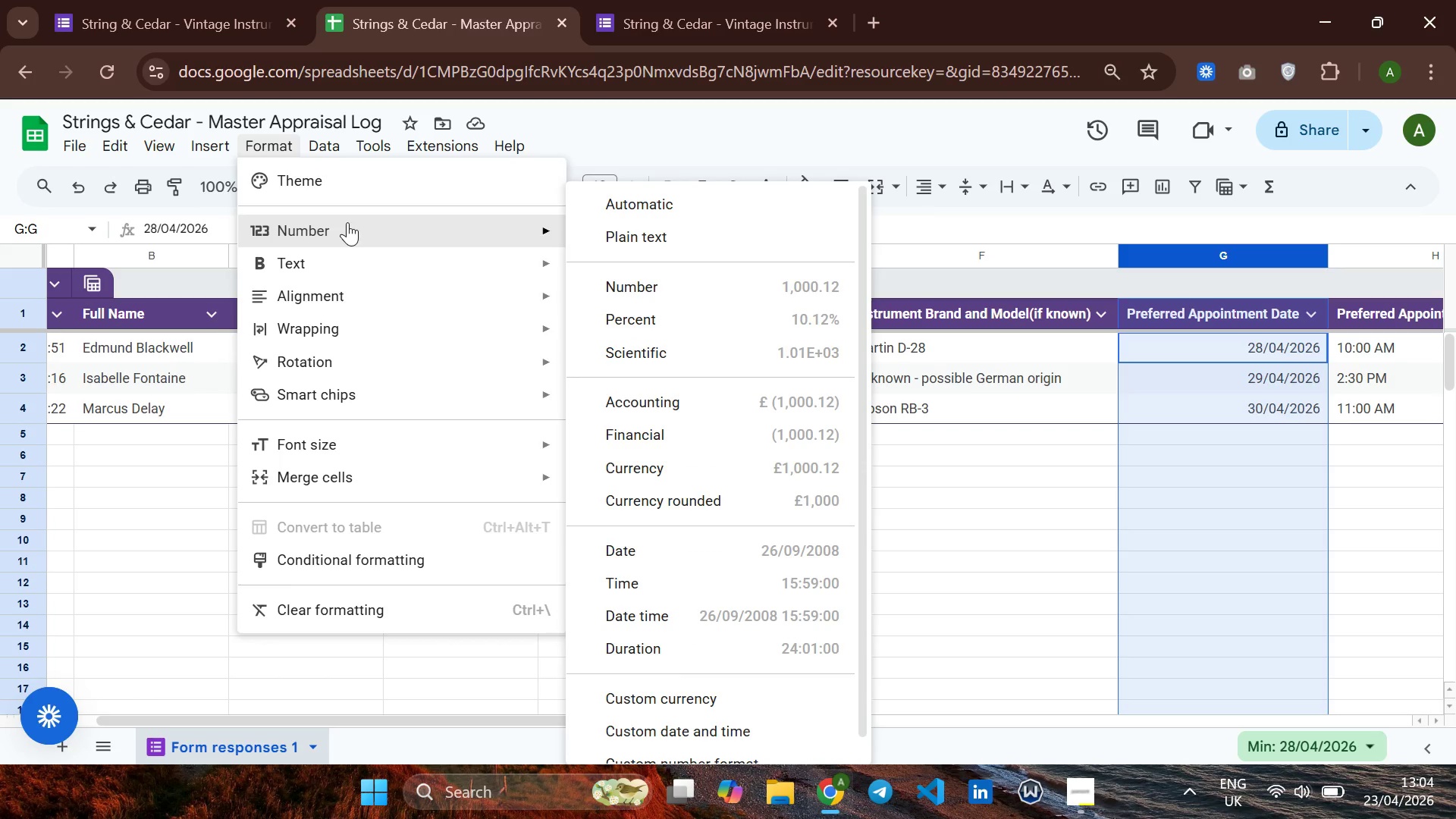 
wait(13.39)
 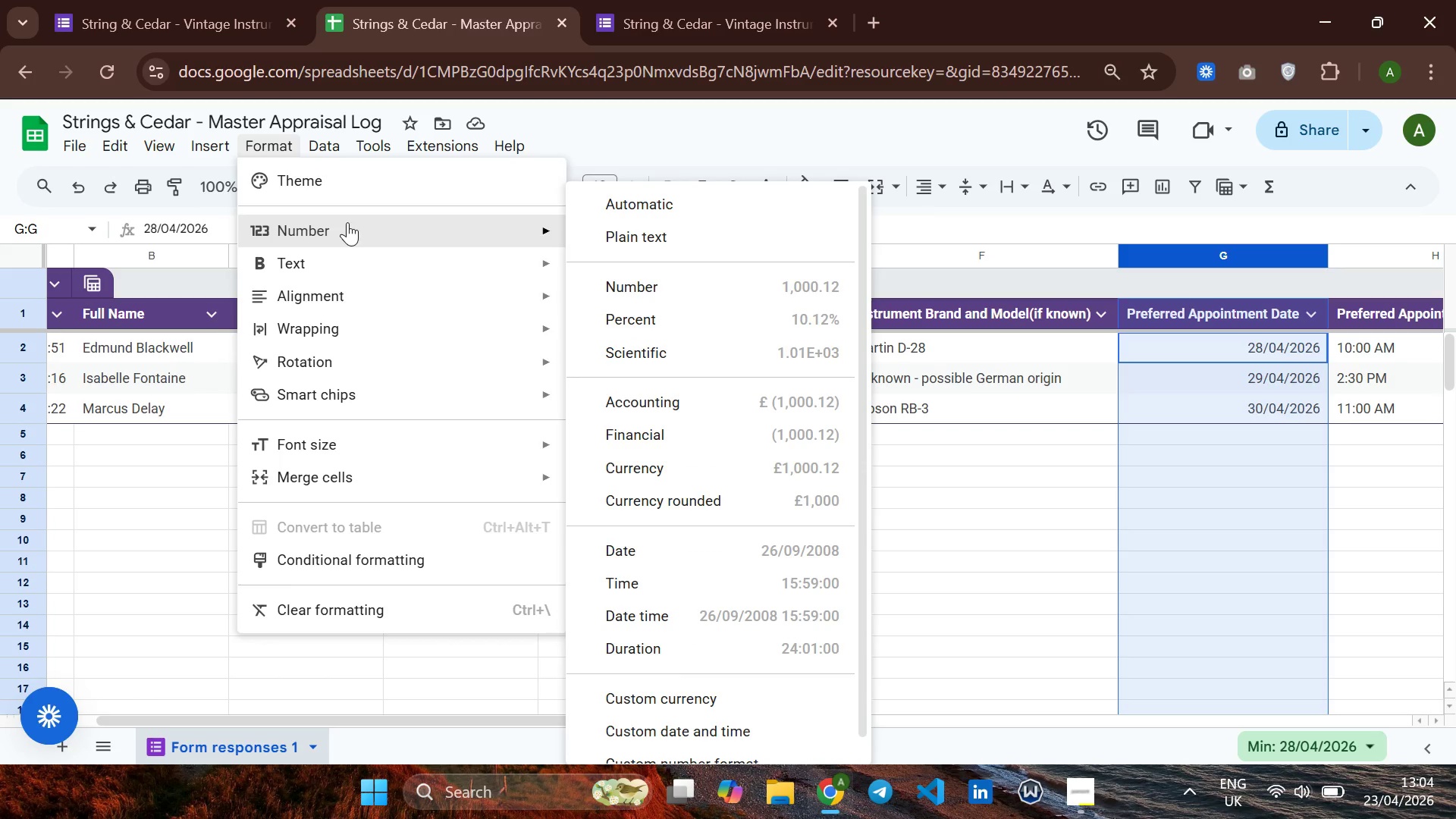 
key(6)
 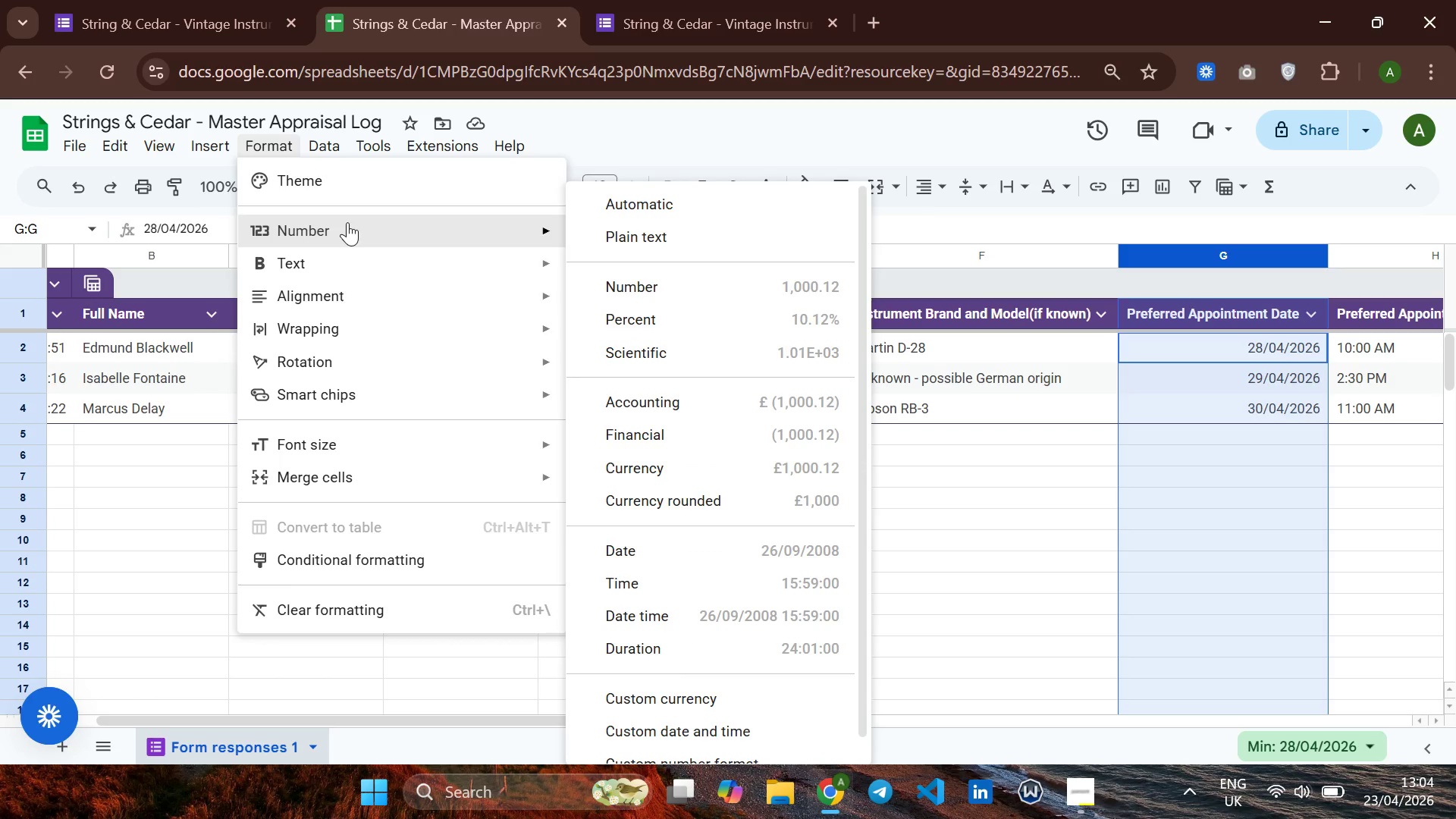 
wait(17.81)
 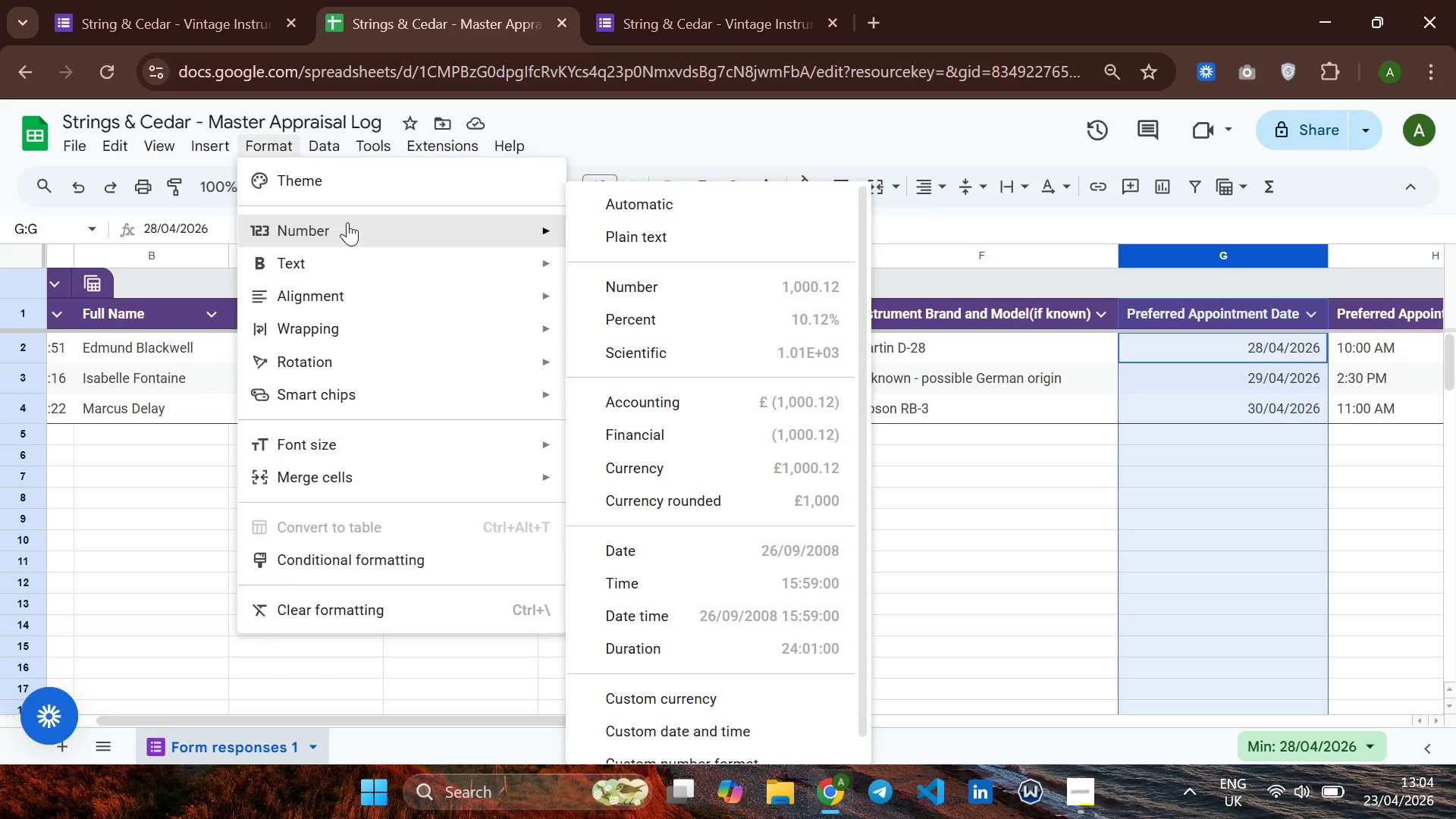 
left_click([777, 476])
 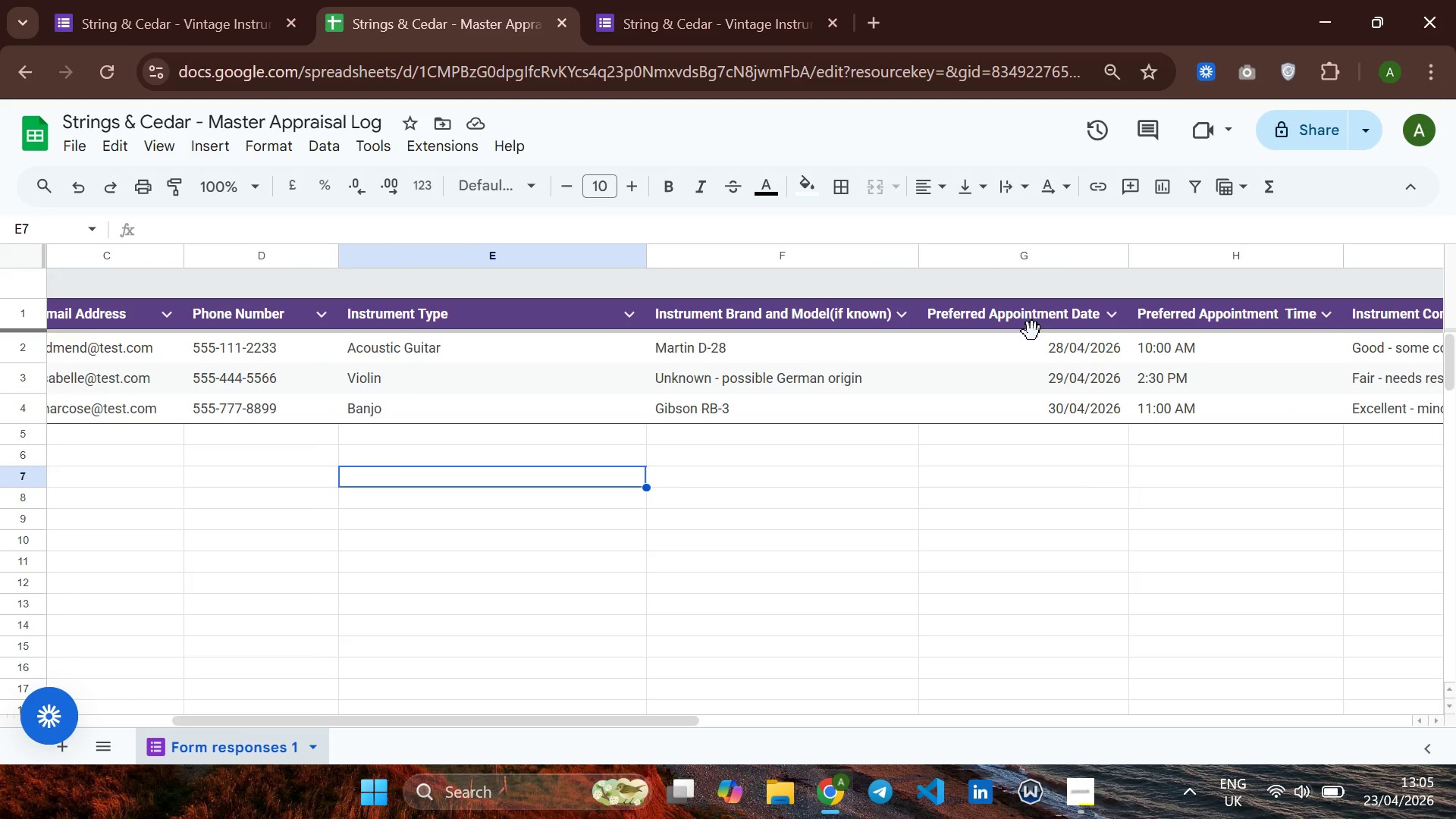 
wait(30.95)
 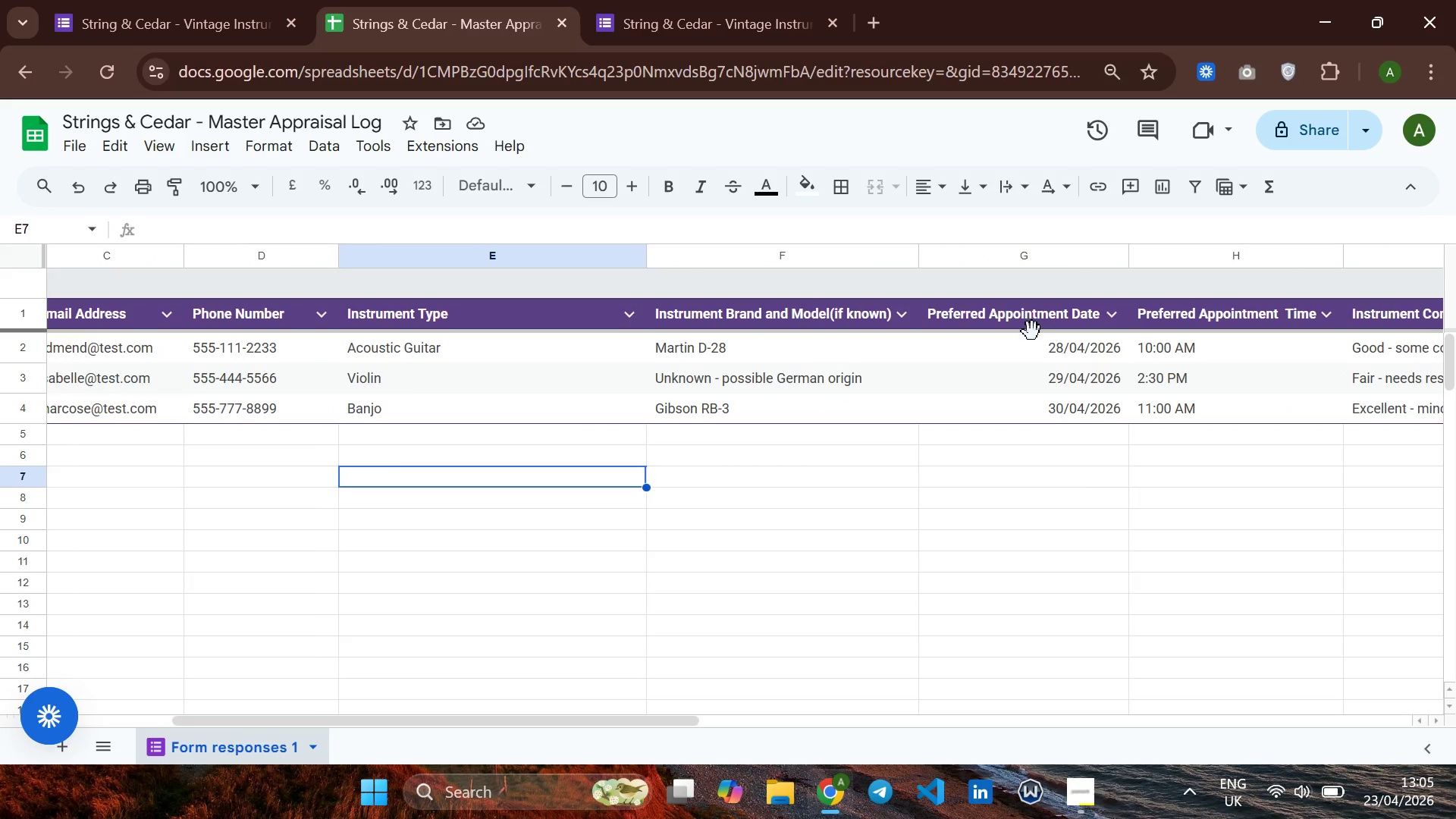 
left_click([962, 247])
 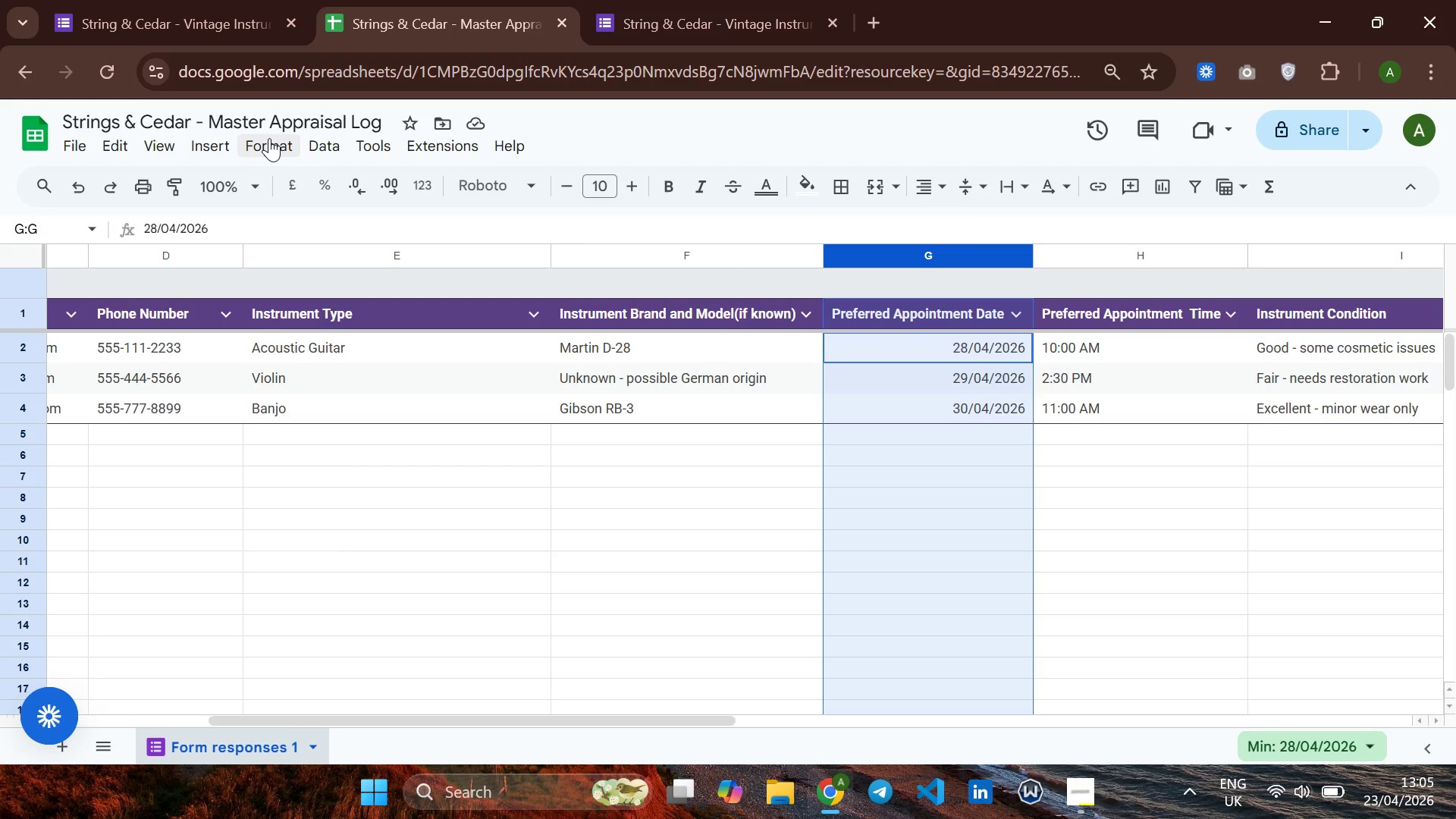 
left_click([269, 138])
 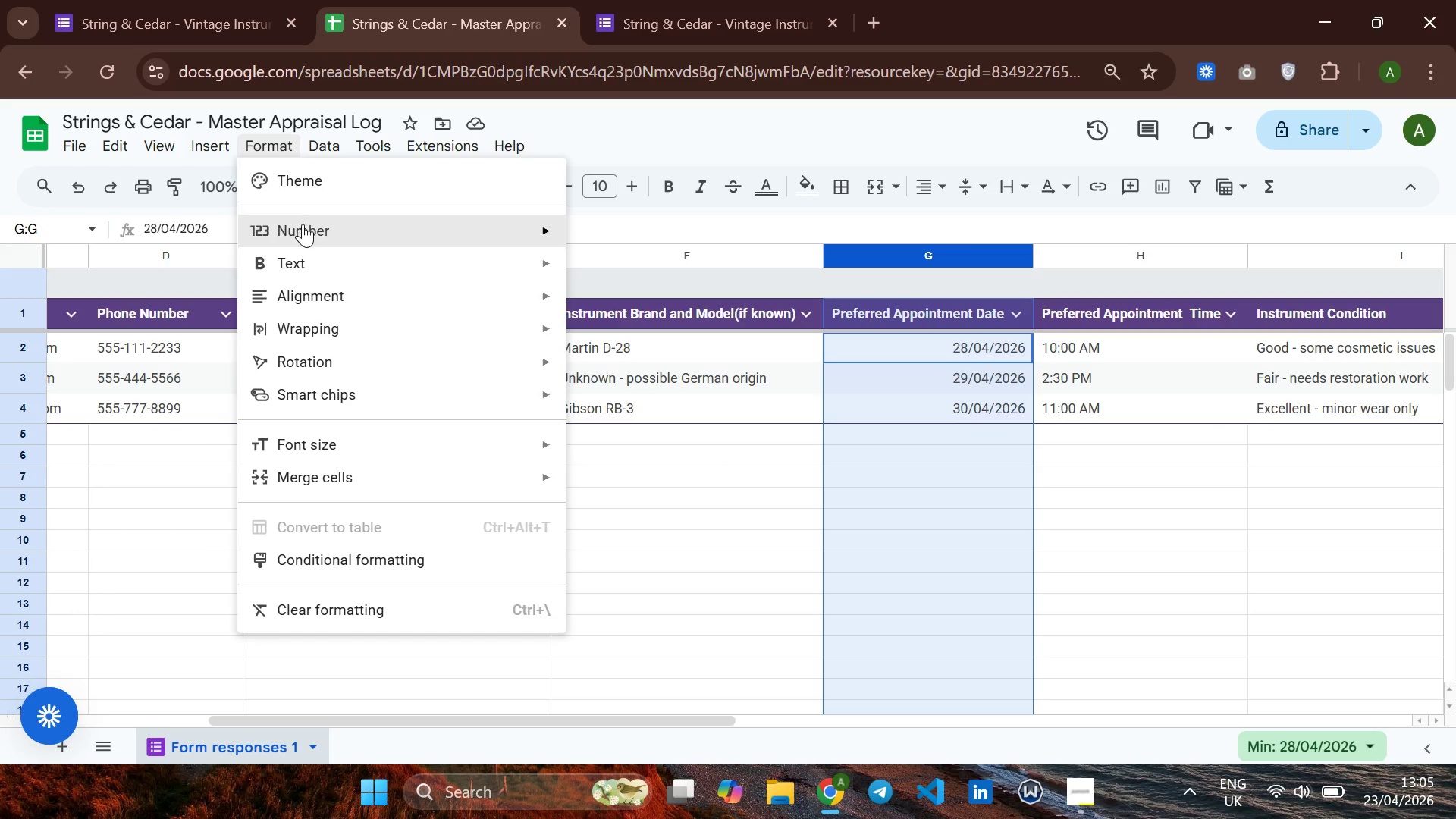 
left_click([303, 224])
 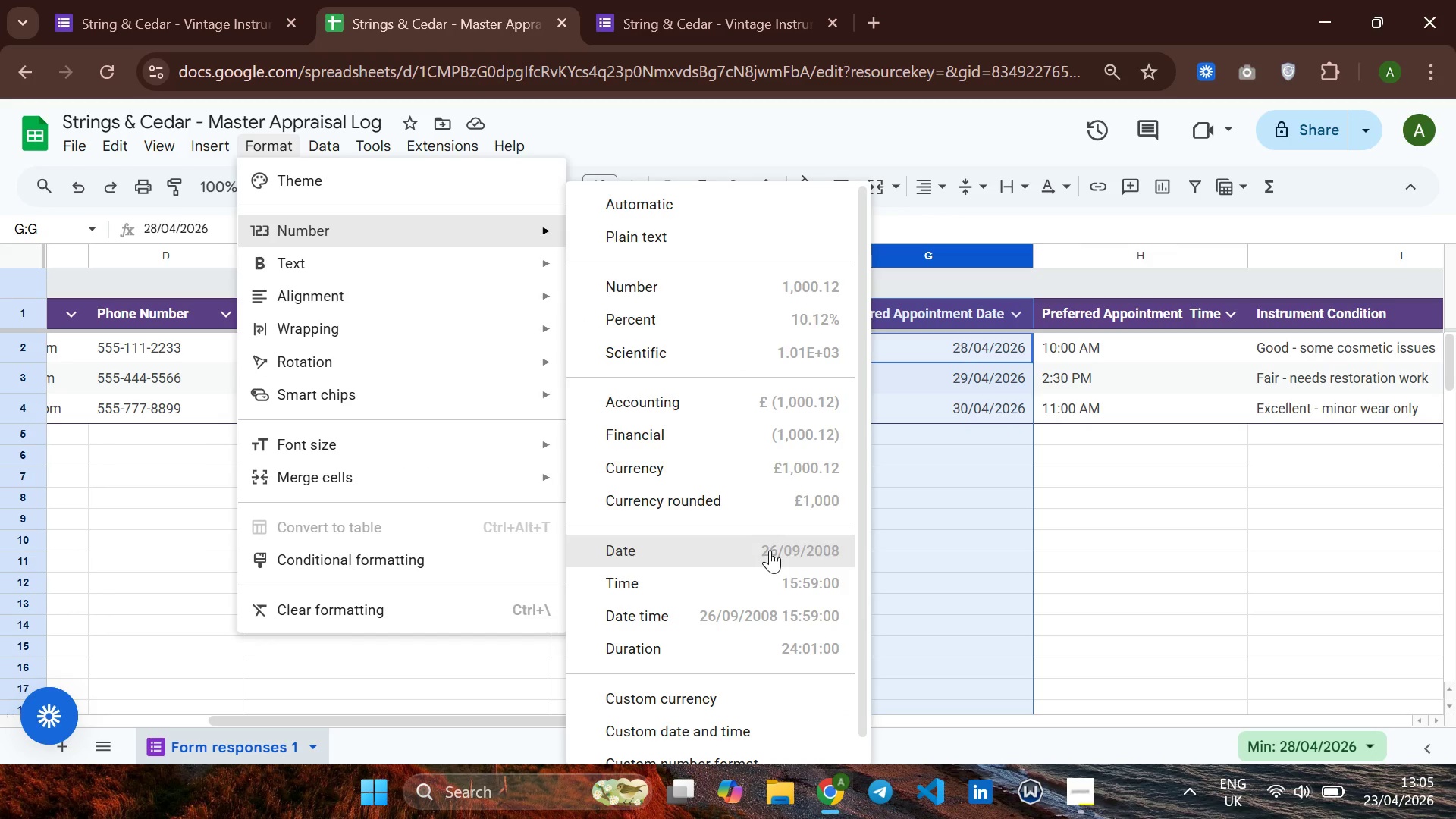 
left_click([770, 548])
 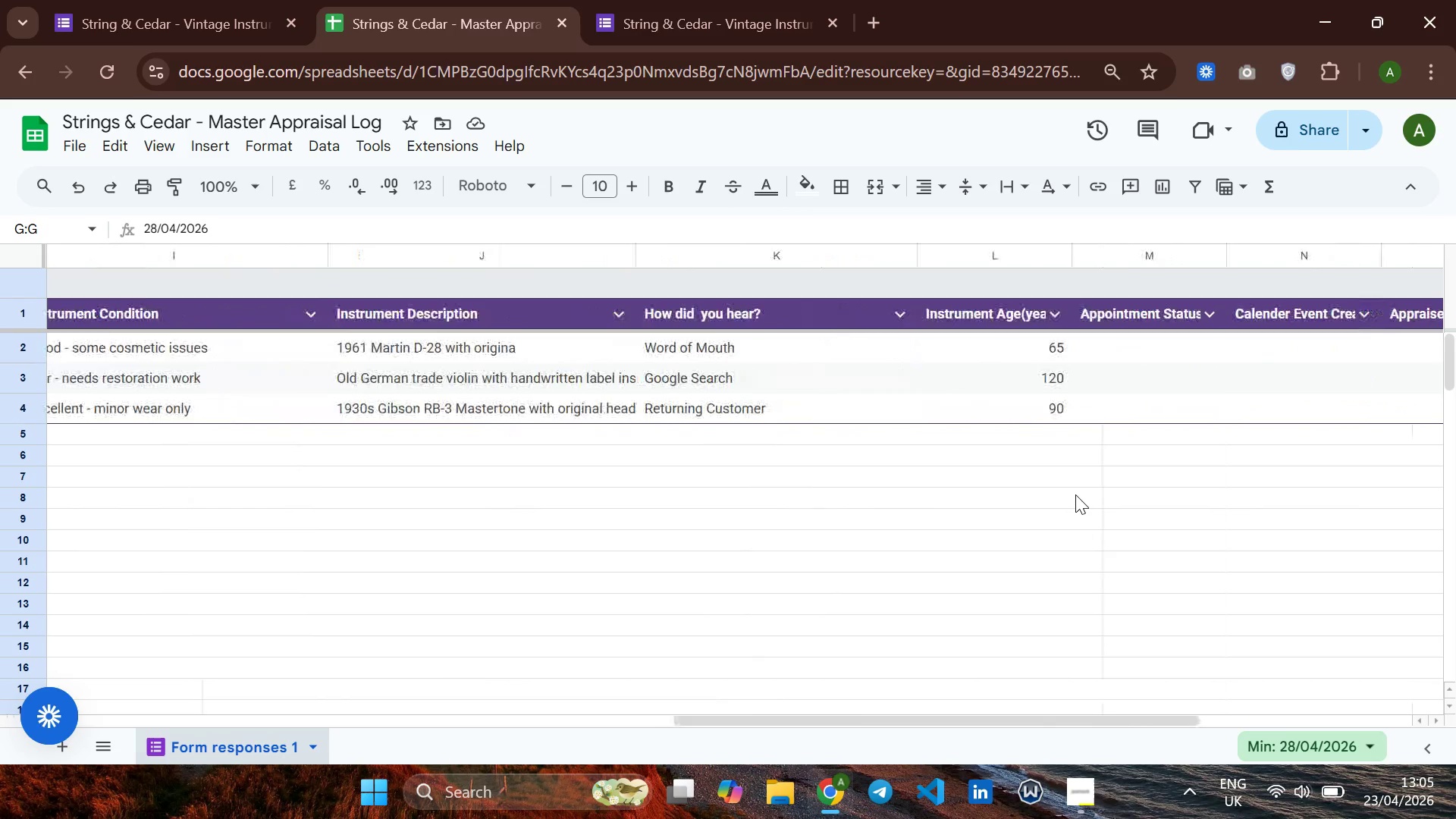 
wait(15.0)
 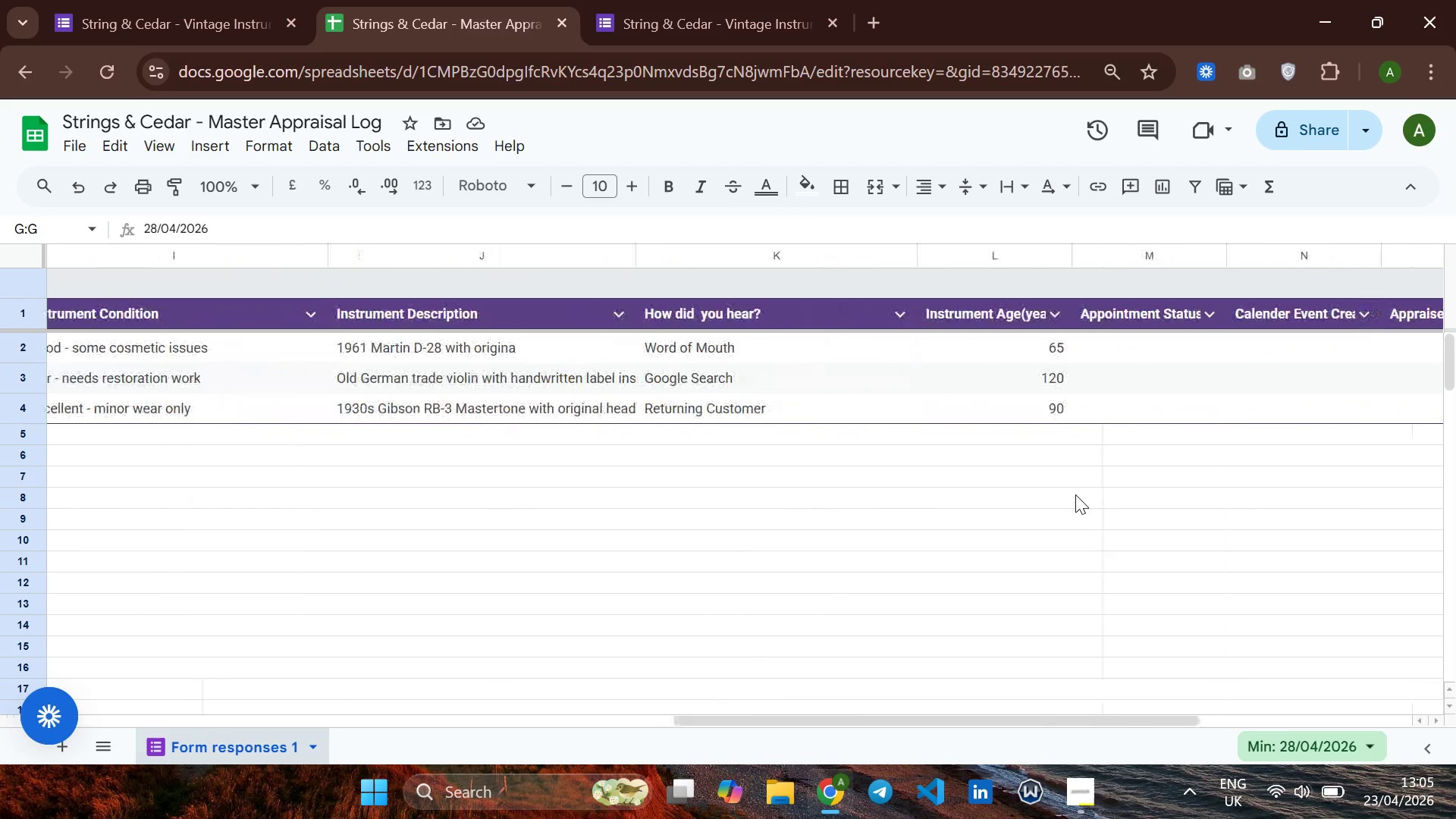 
left_click([1254, 246])
 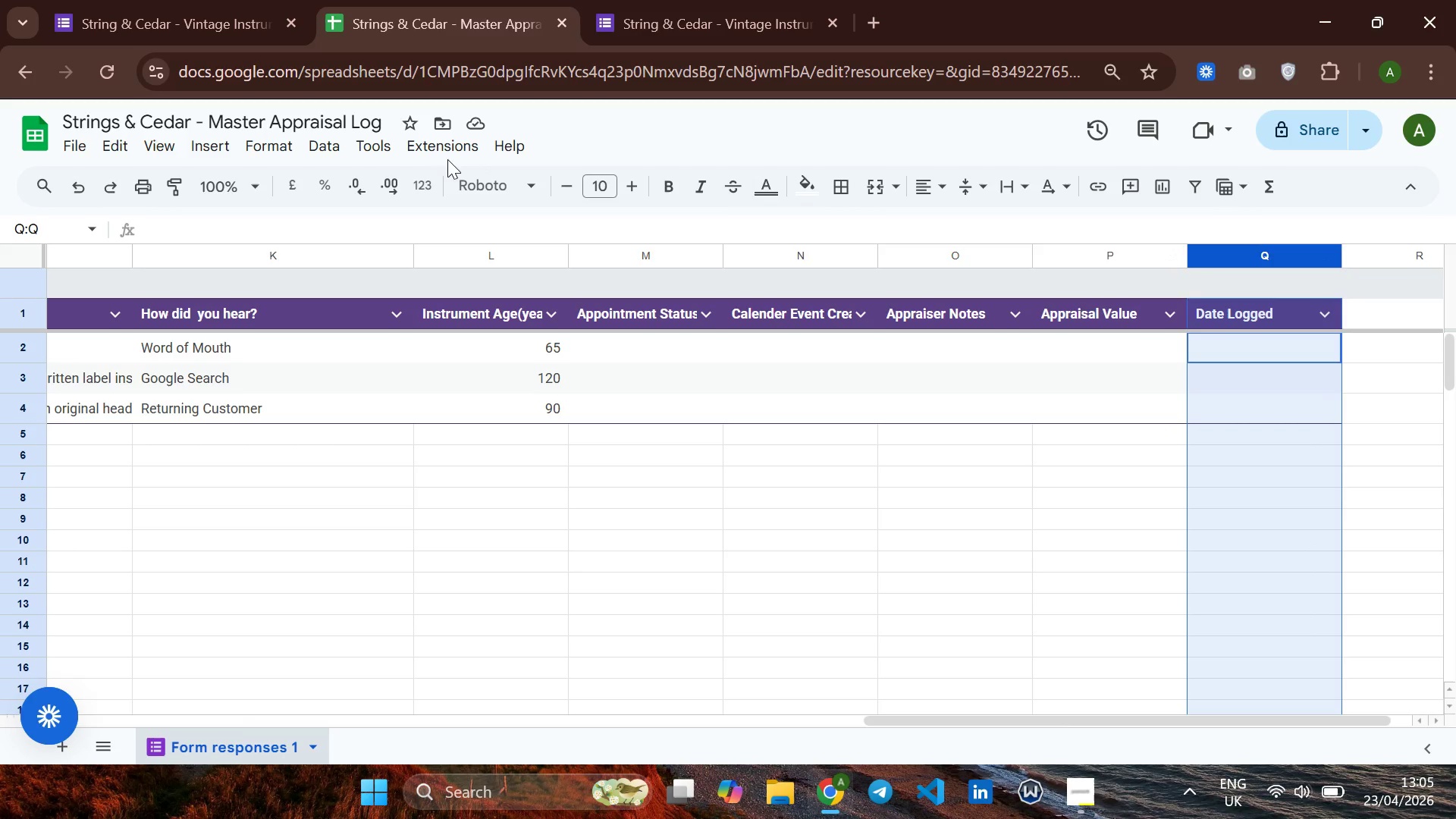 
left_click([281, 146])
 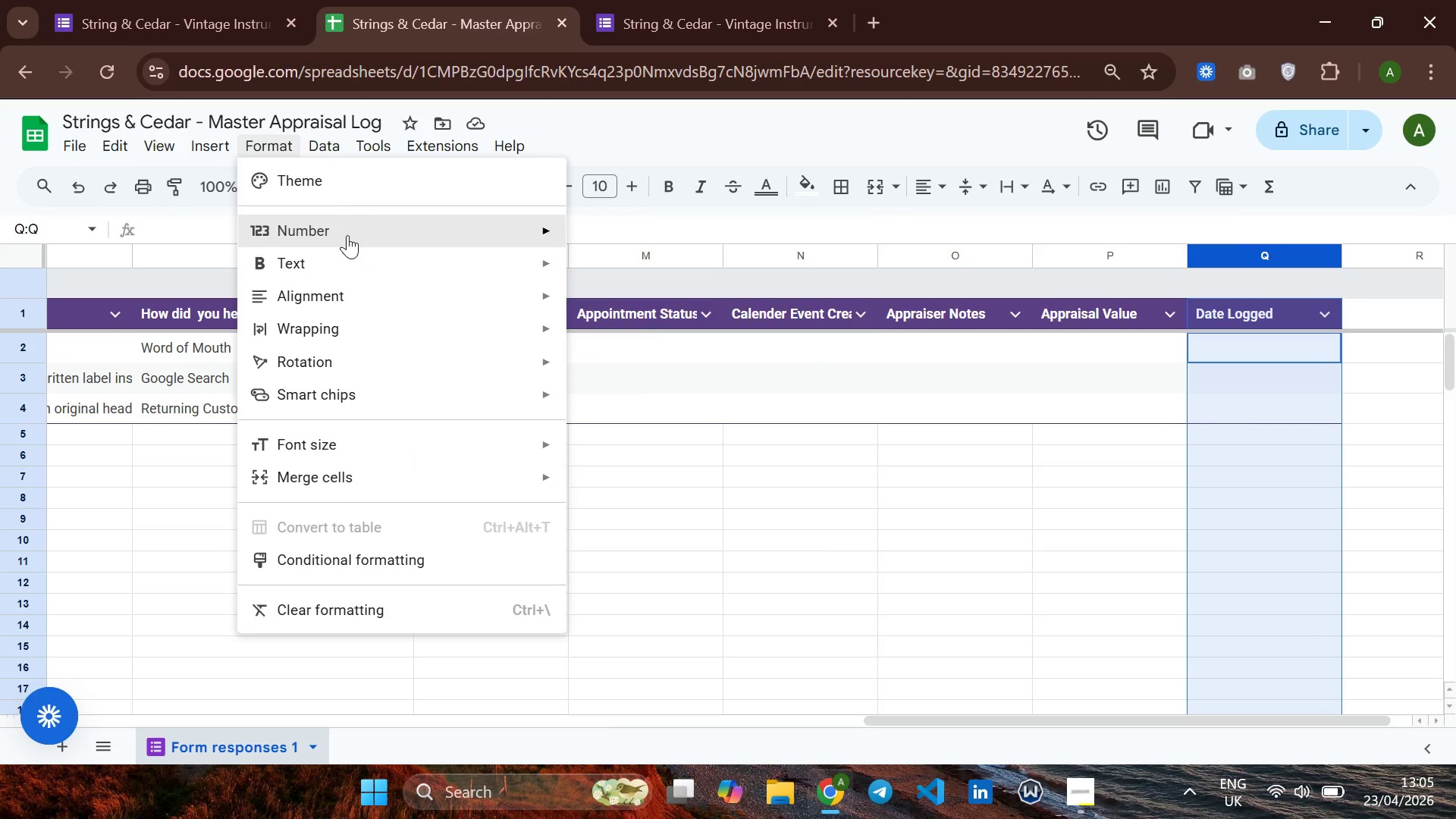 
left_click([353, 228])
 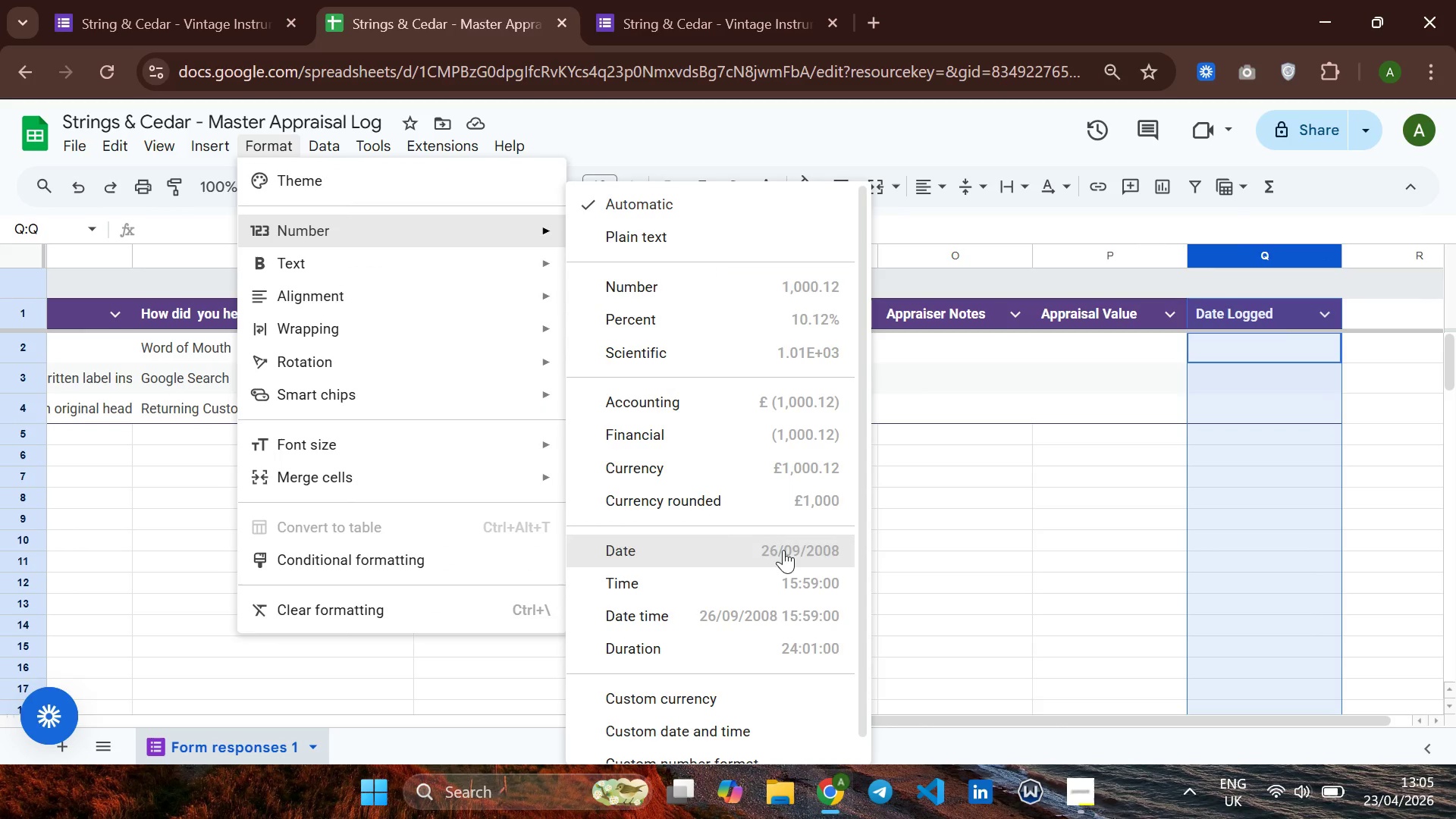 
left_click([783, 550])
 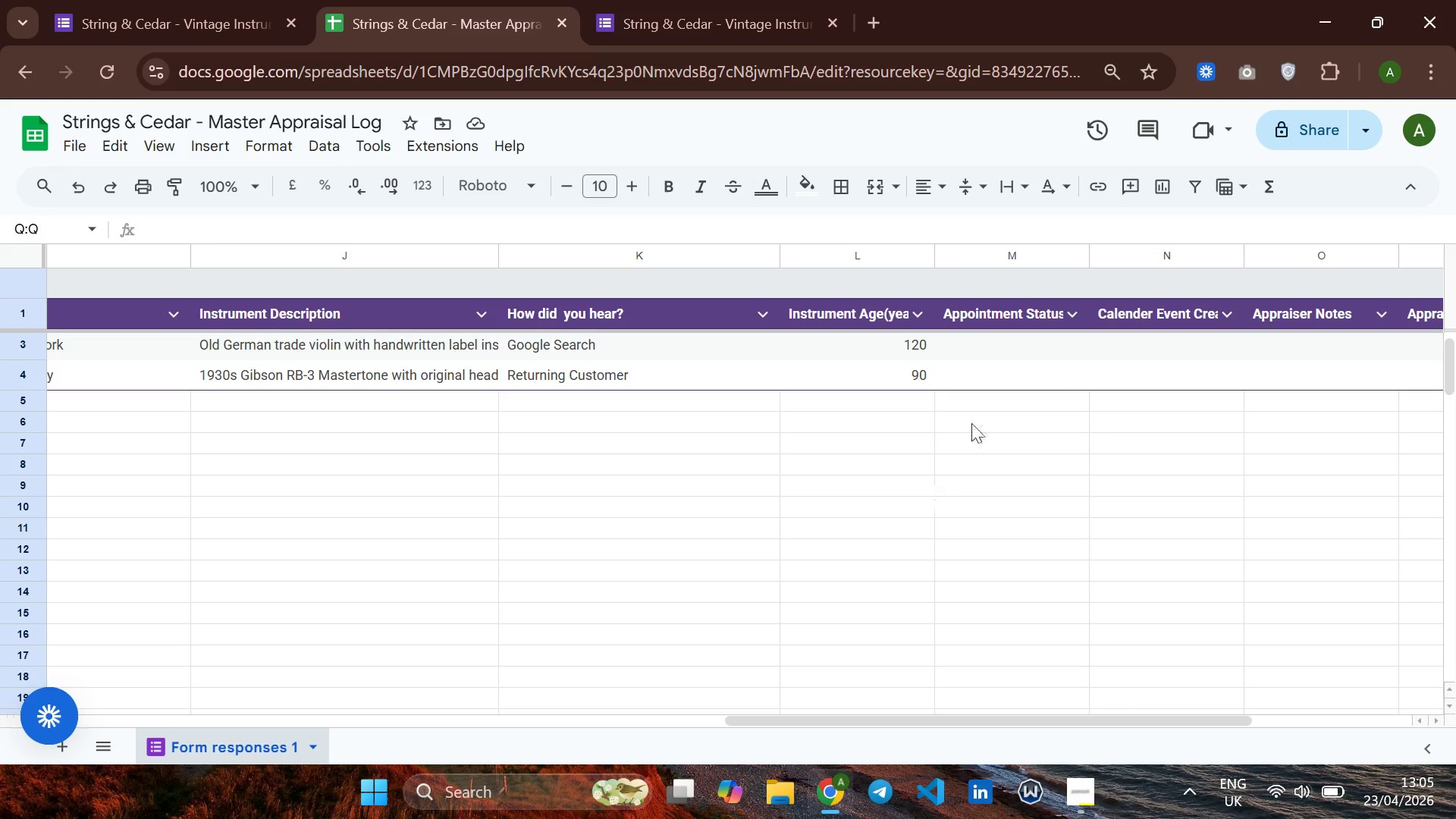 
wait(17.66)
 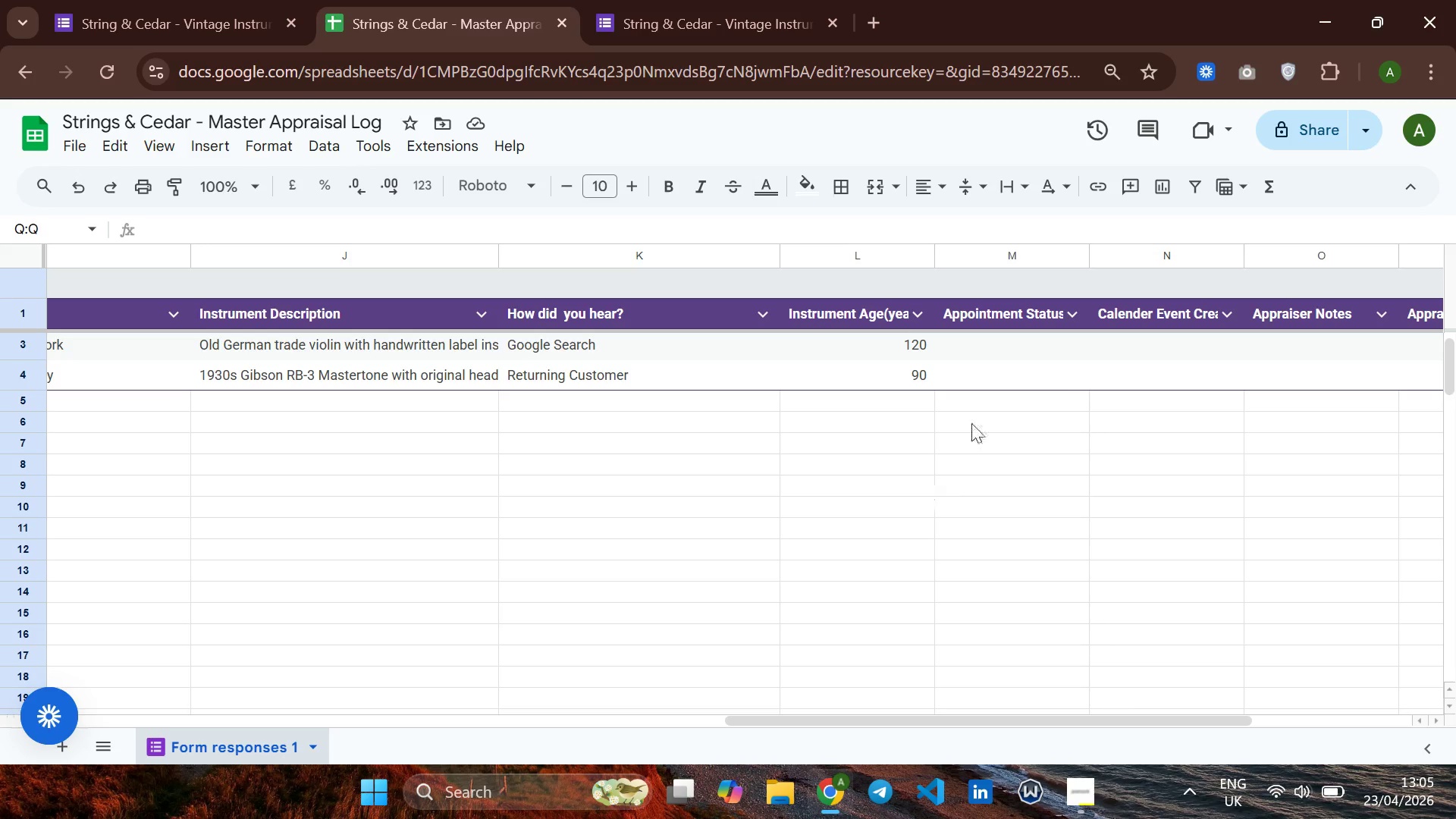 
left_click([1023, 253])
 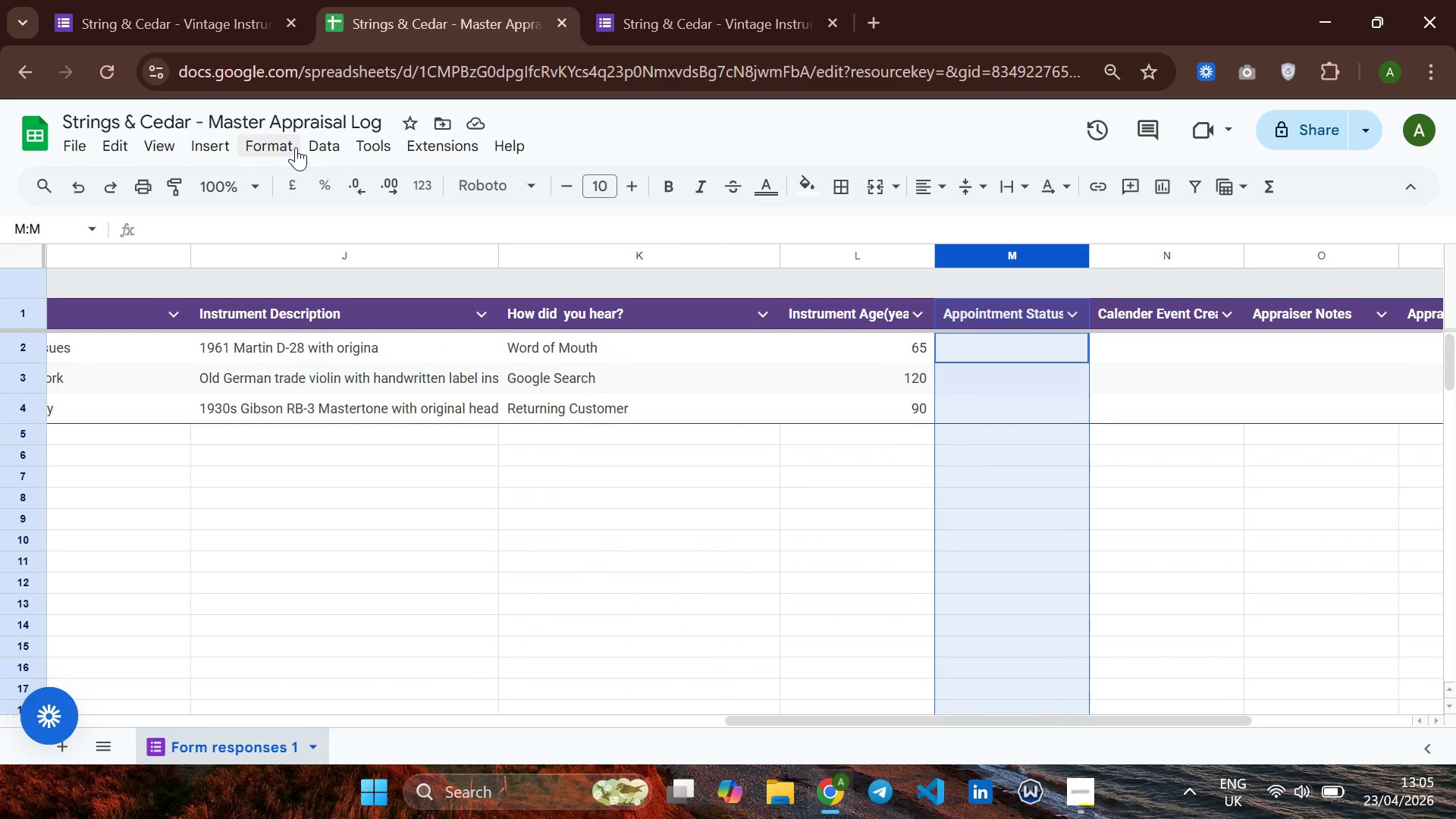 
left_click([296, 147])
 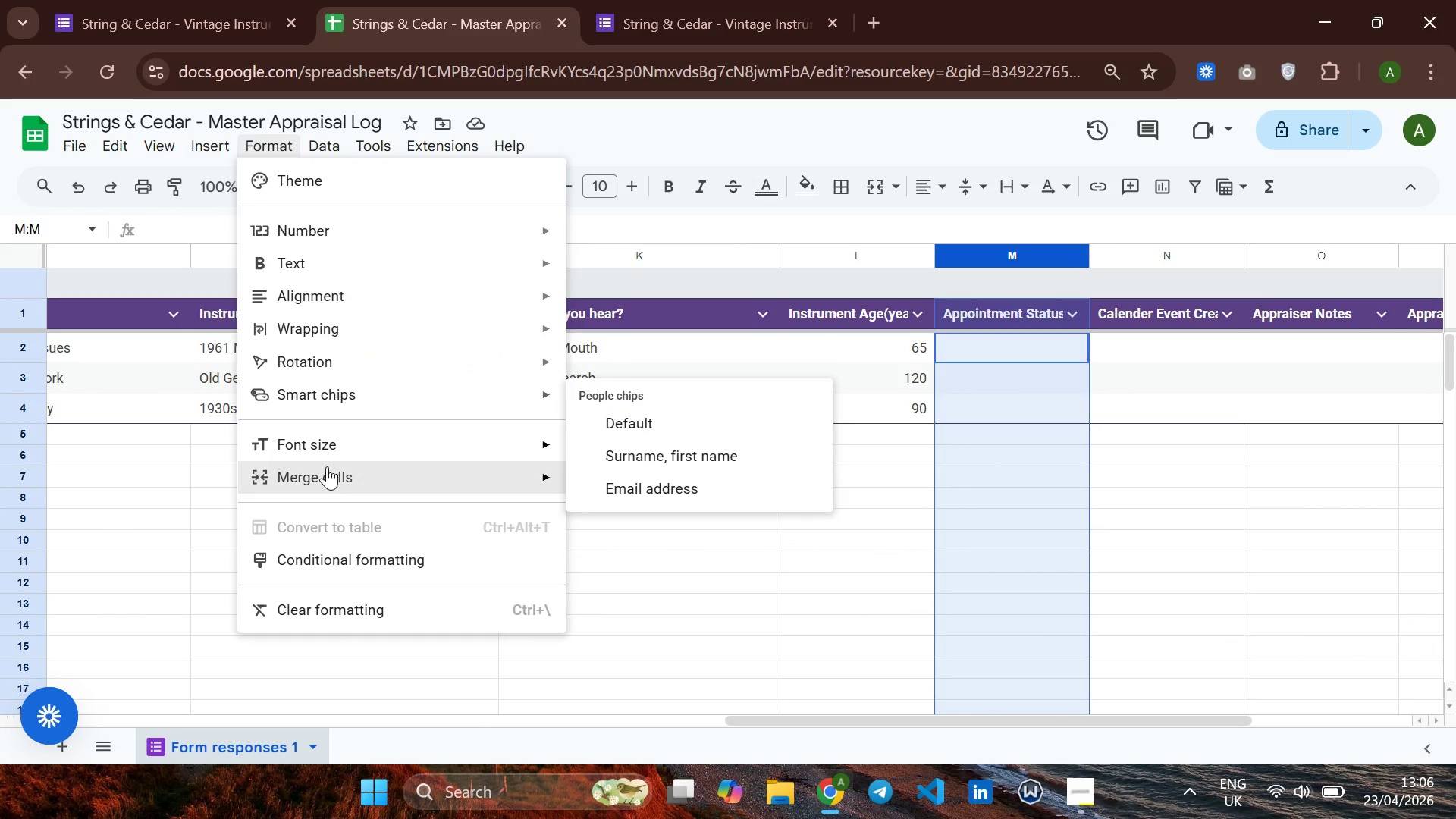 
left_click([341, 551])
 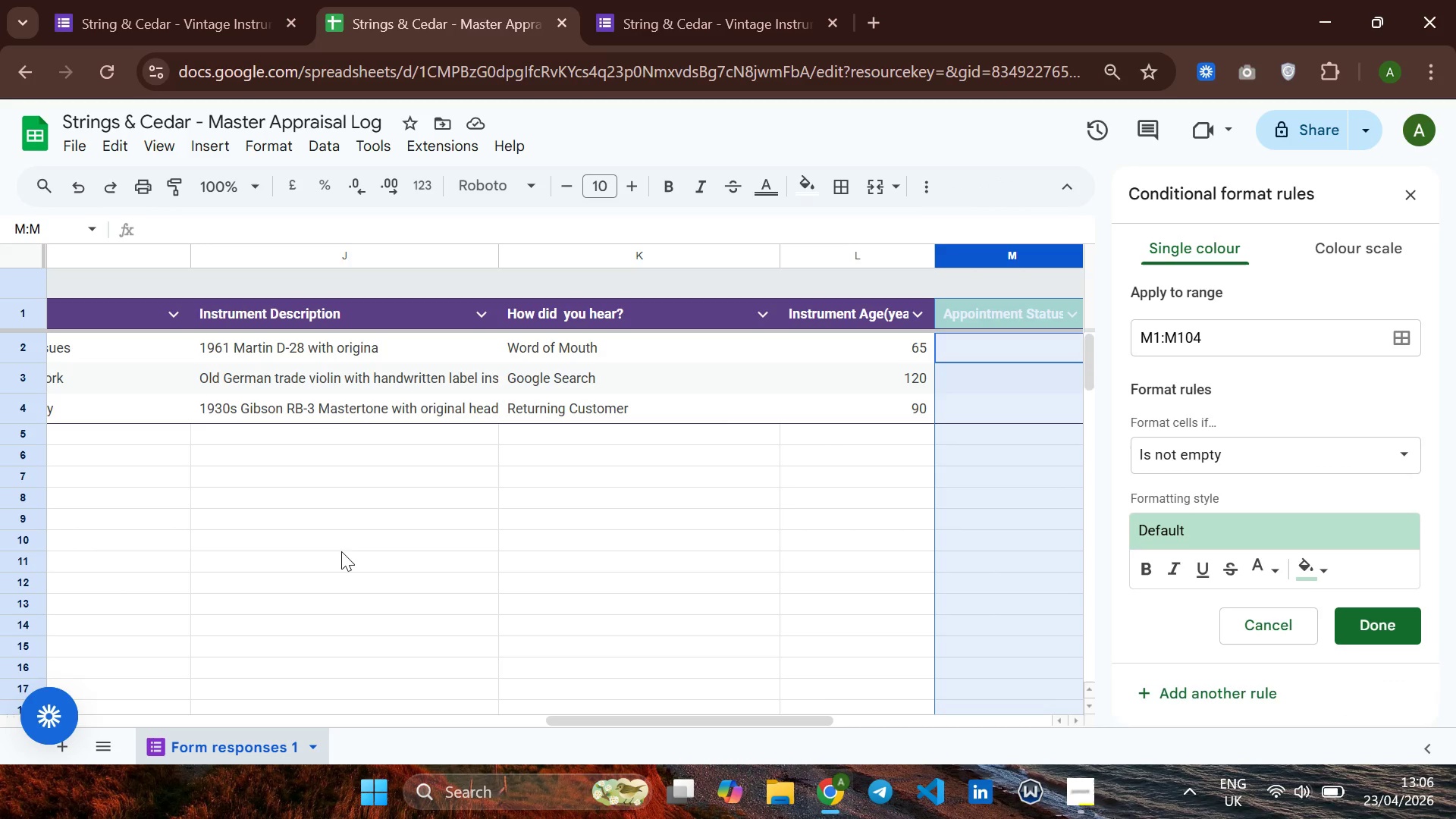 
wait(12.5)
 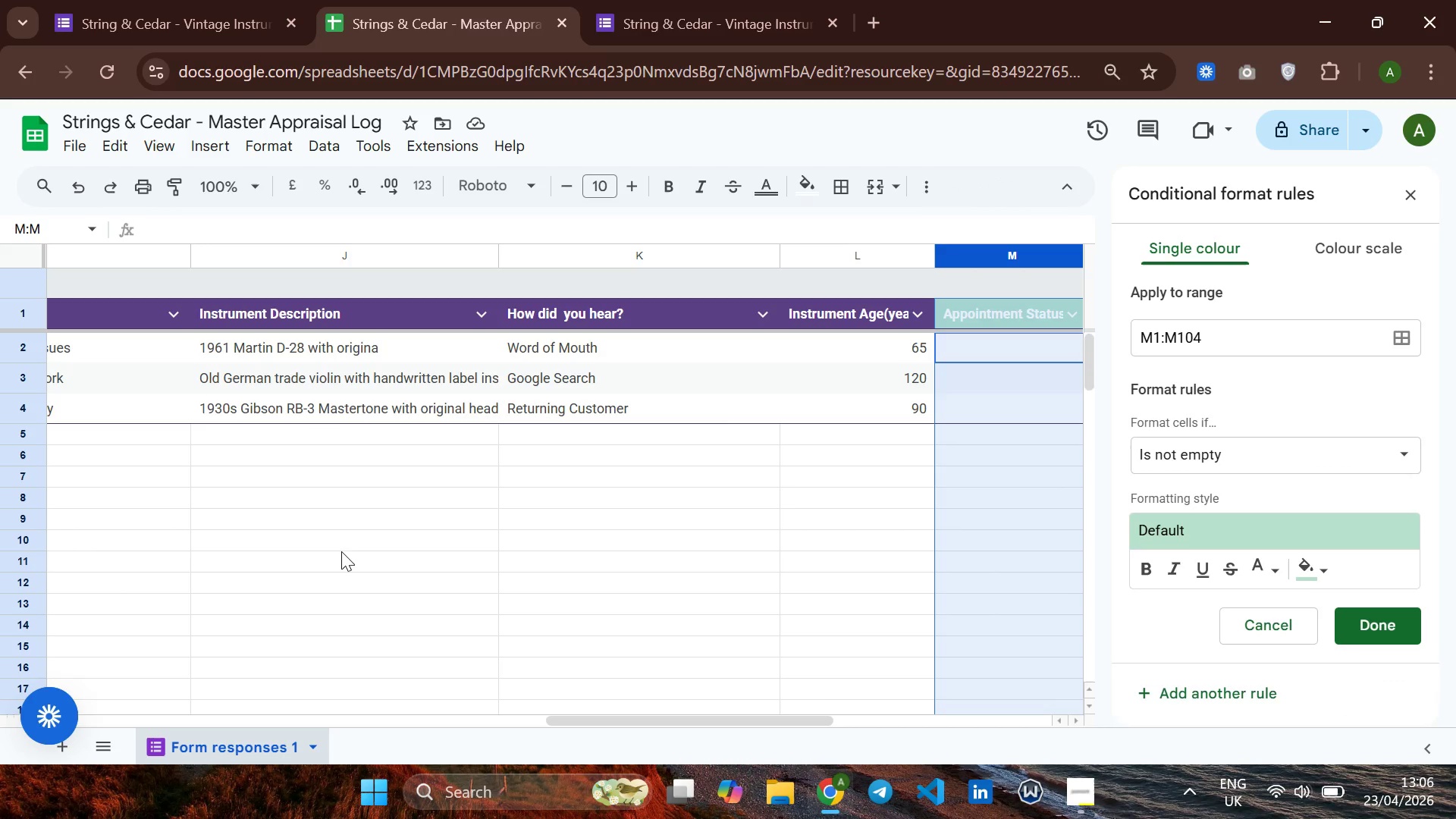 
left_click([1222, 450])
 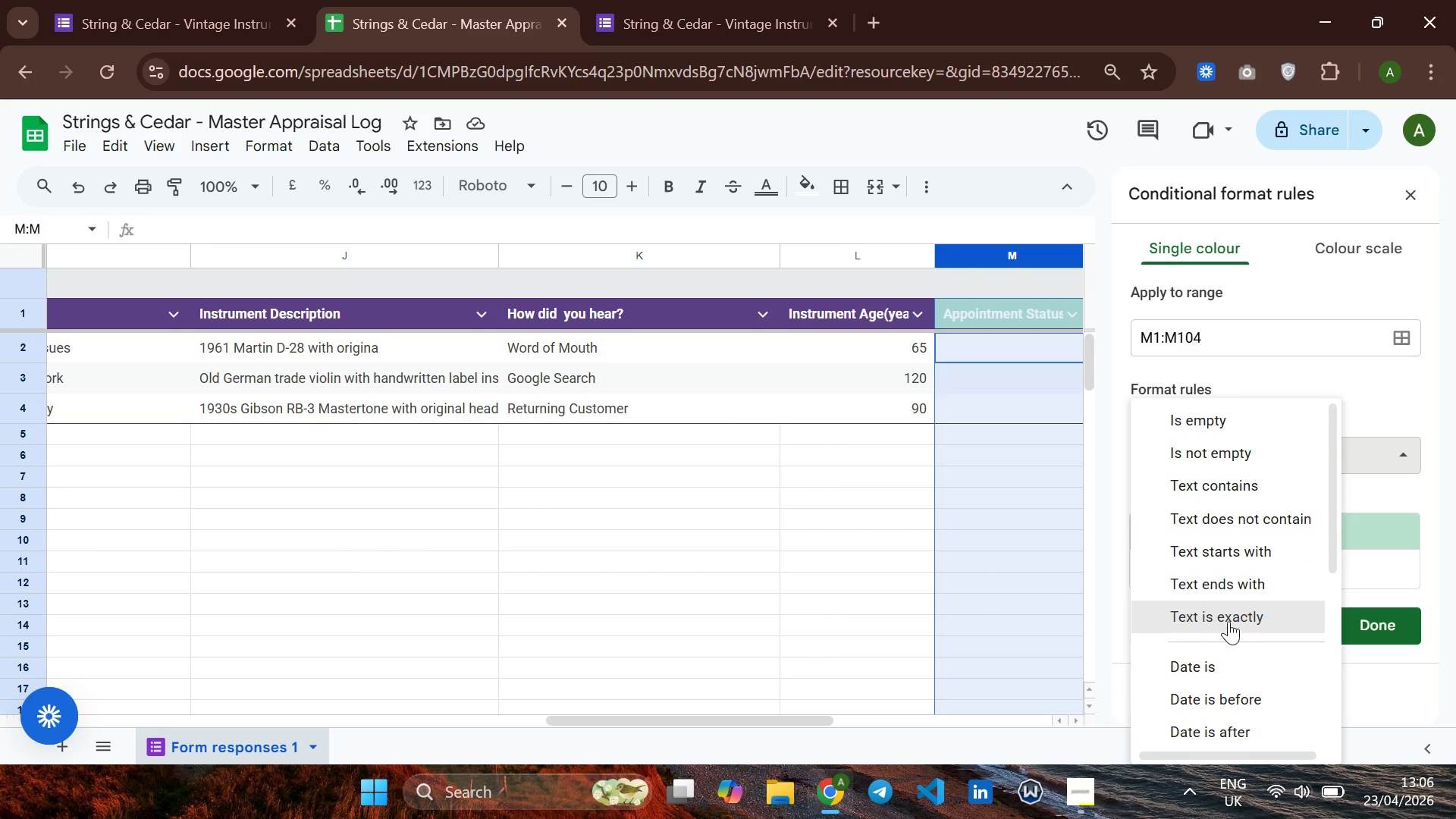 
left_click([1228, 620])
 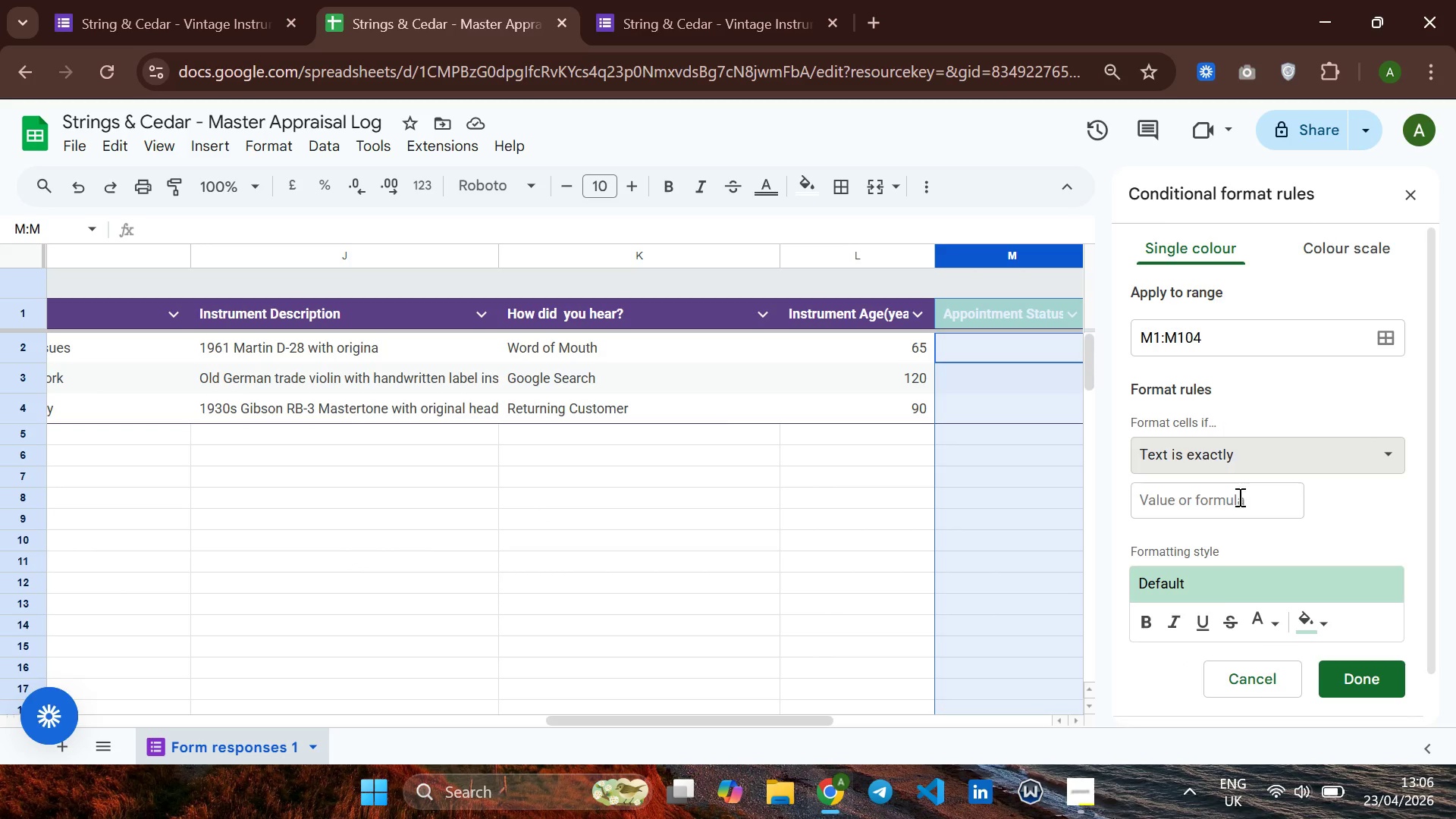 
left_click([1238, 497])
 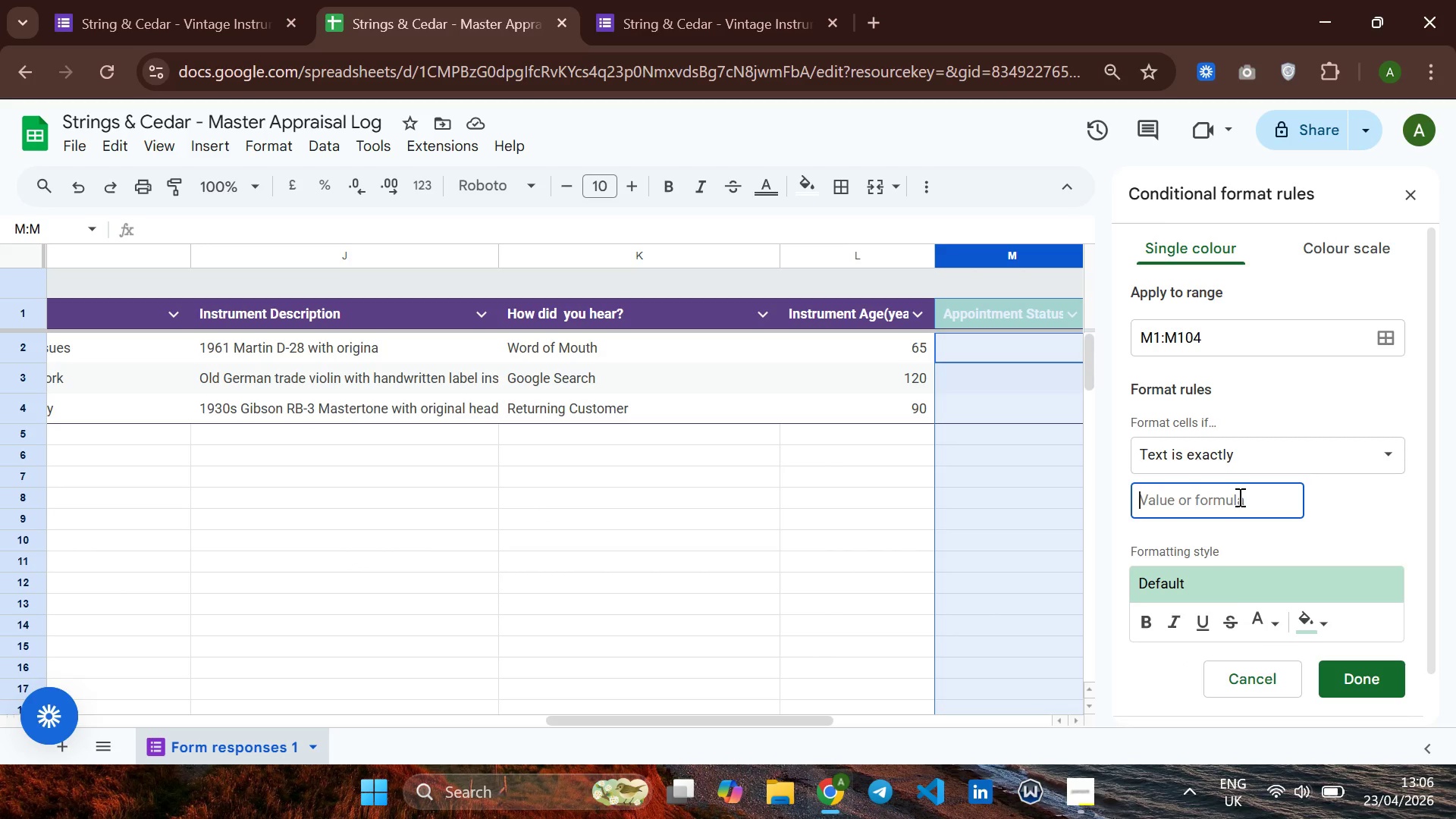 
type(Confirmed)
 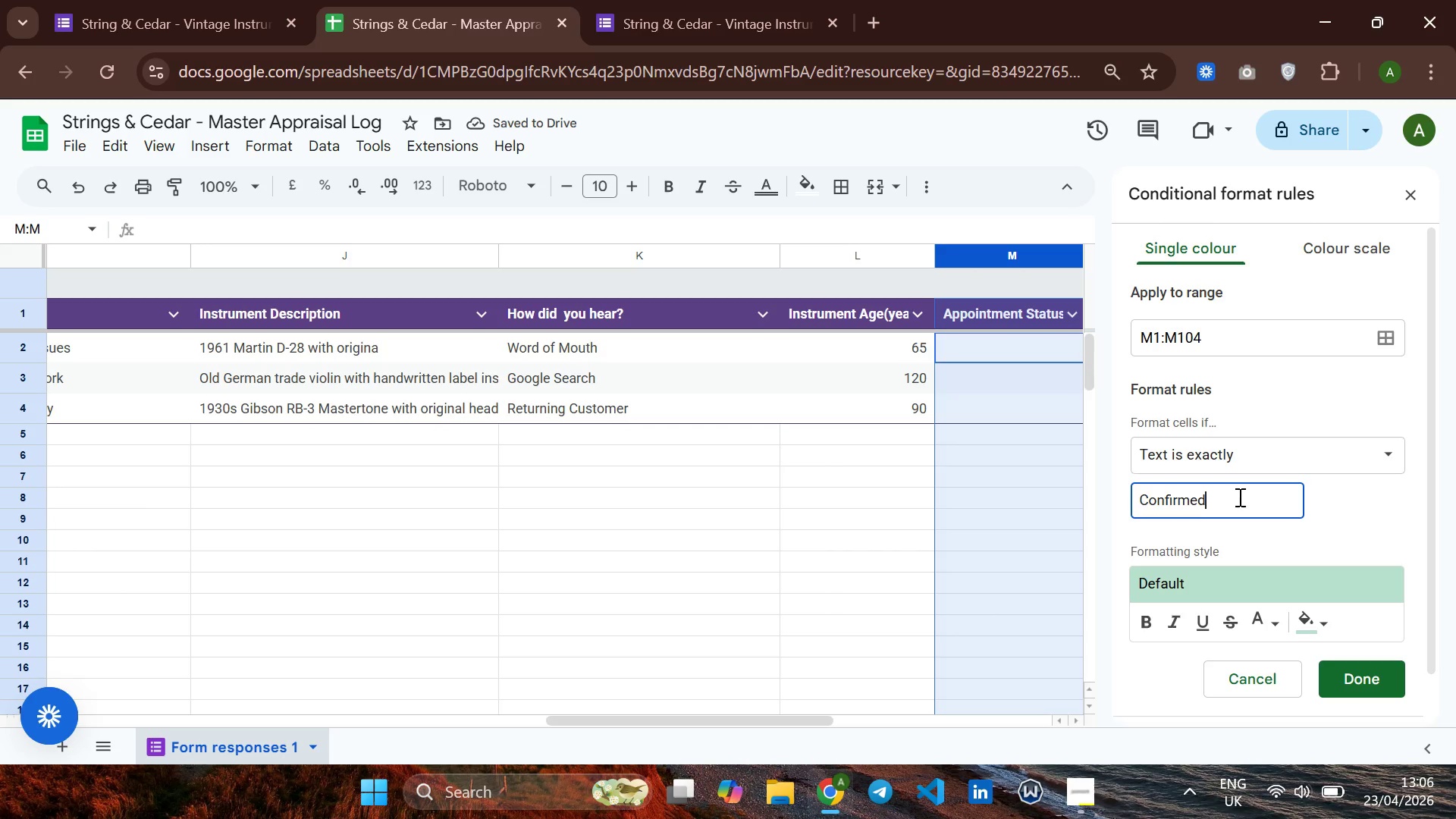 
wait(6.12)
 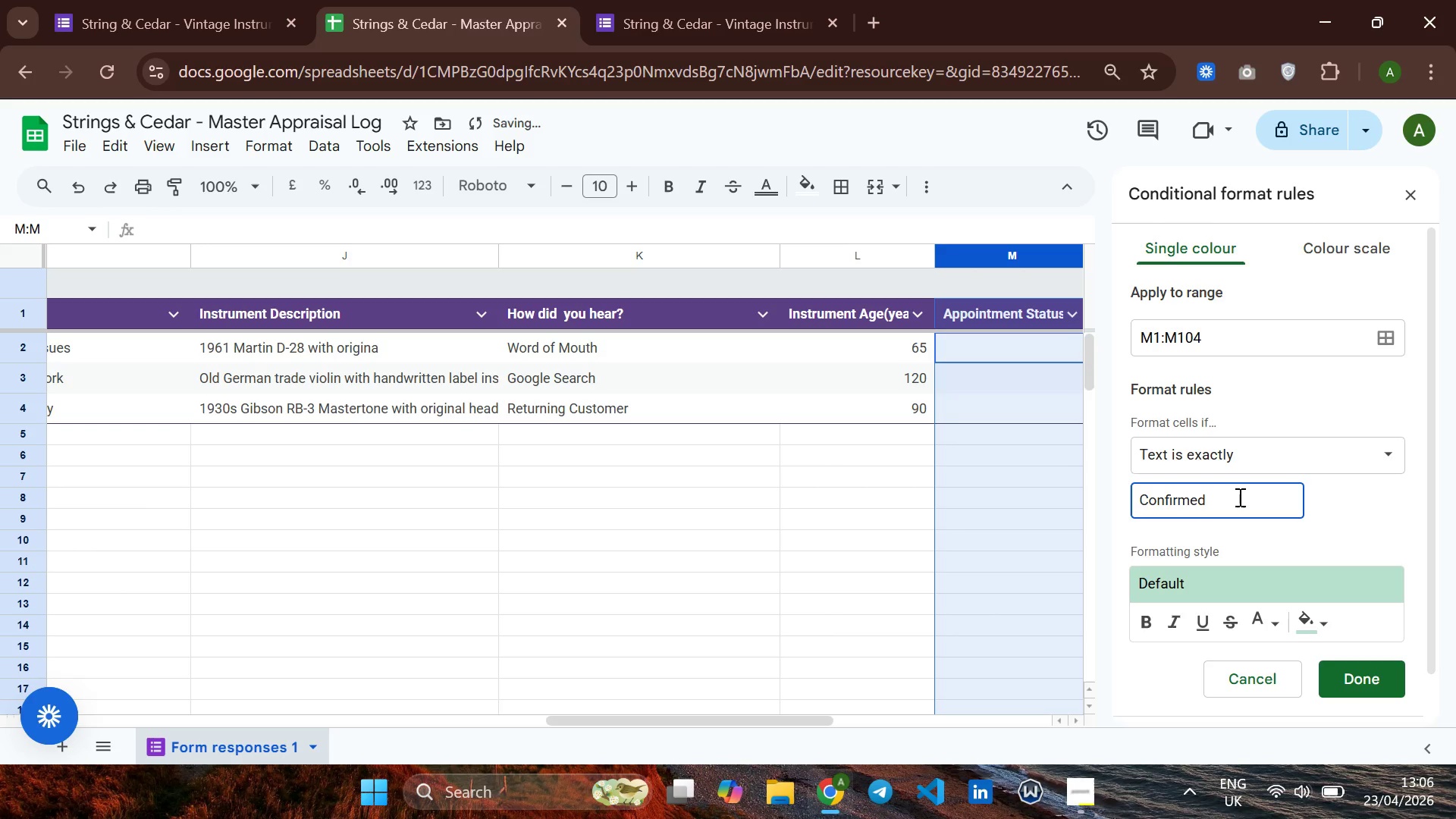 
left_click([1320, 630])
 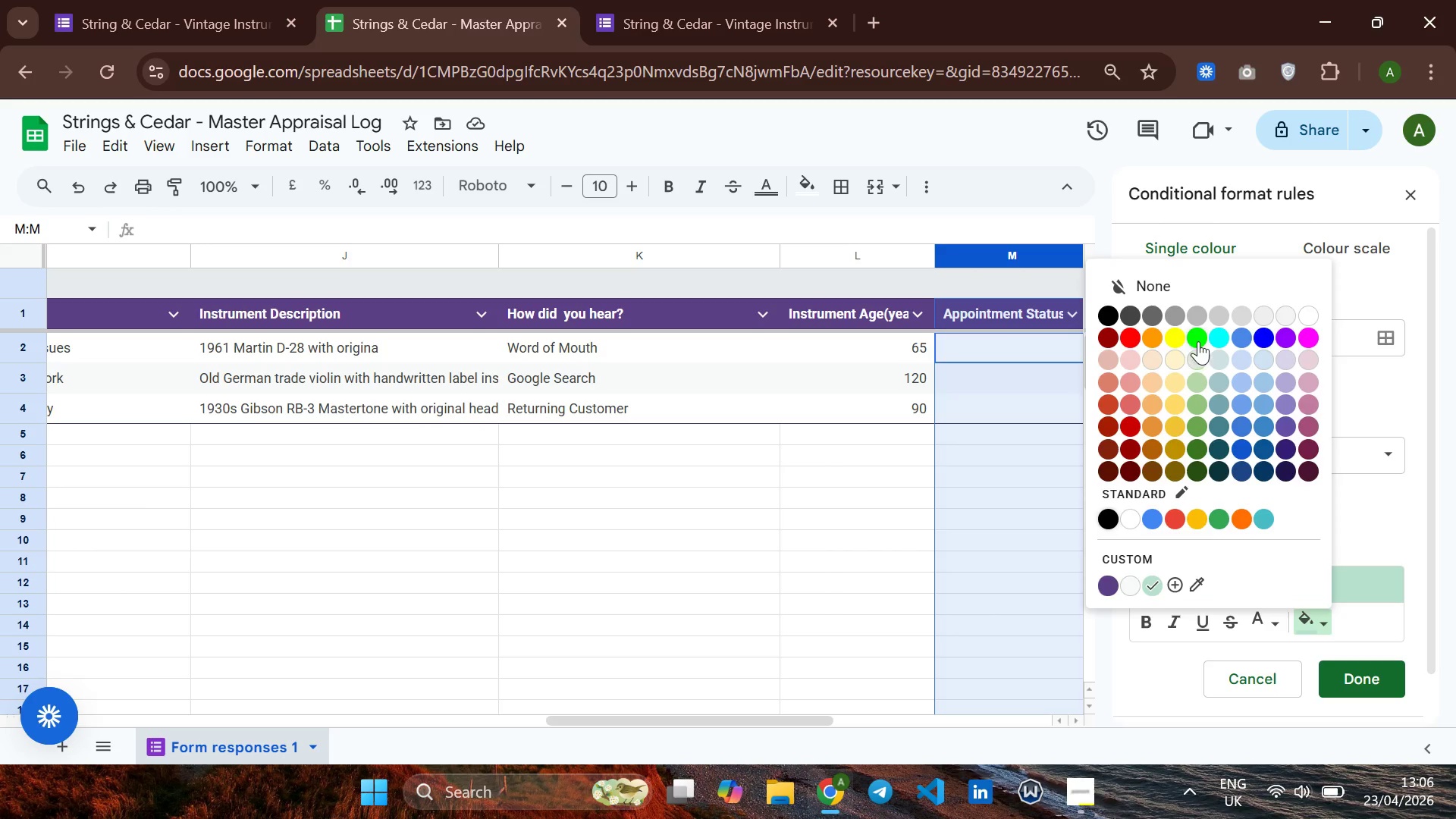 
left_click([1198, 338])
 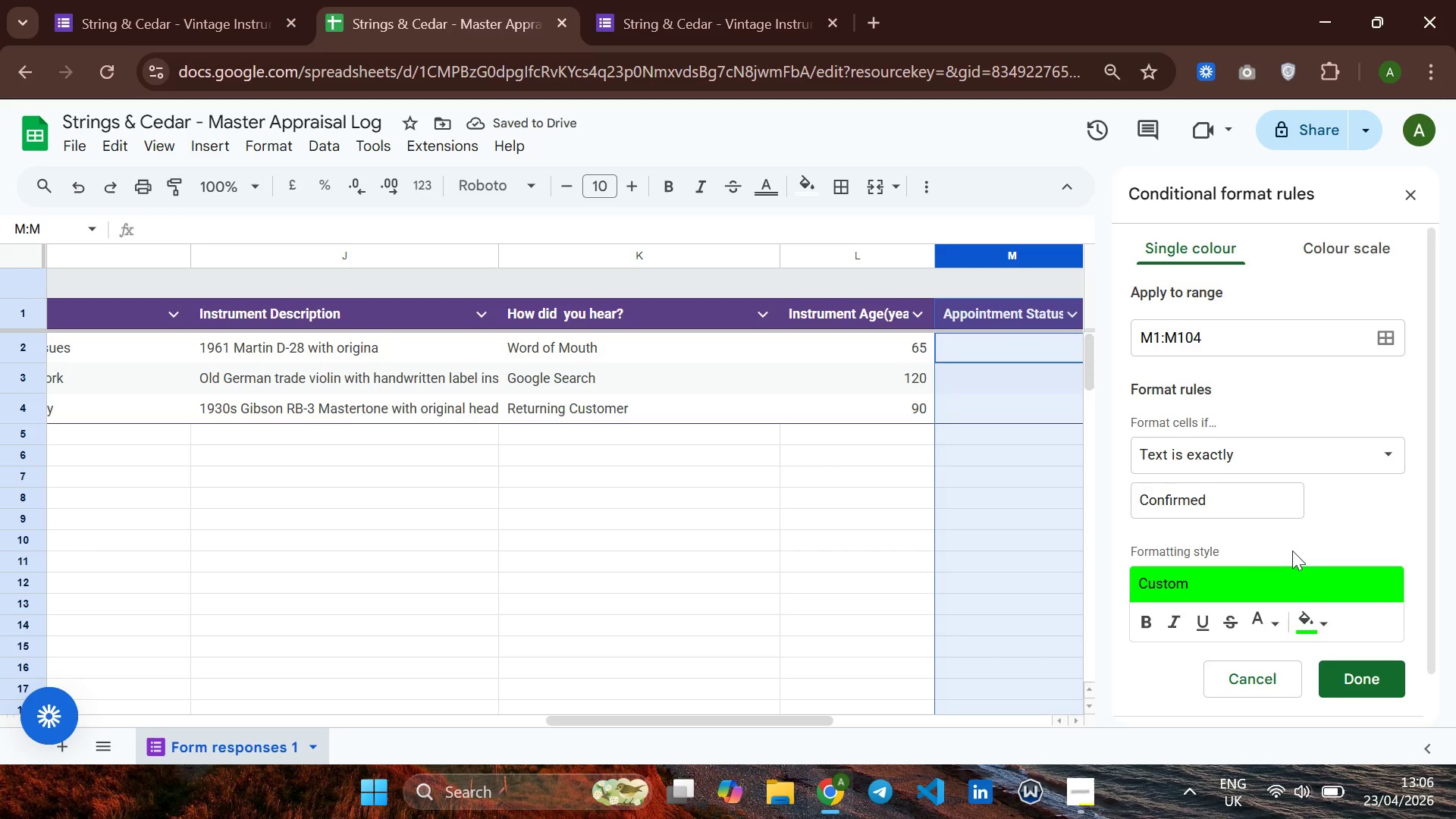 
left_click([1360, 670])
 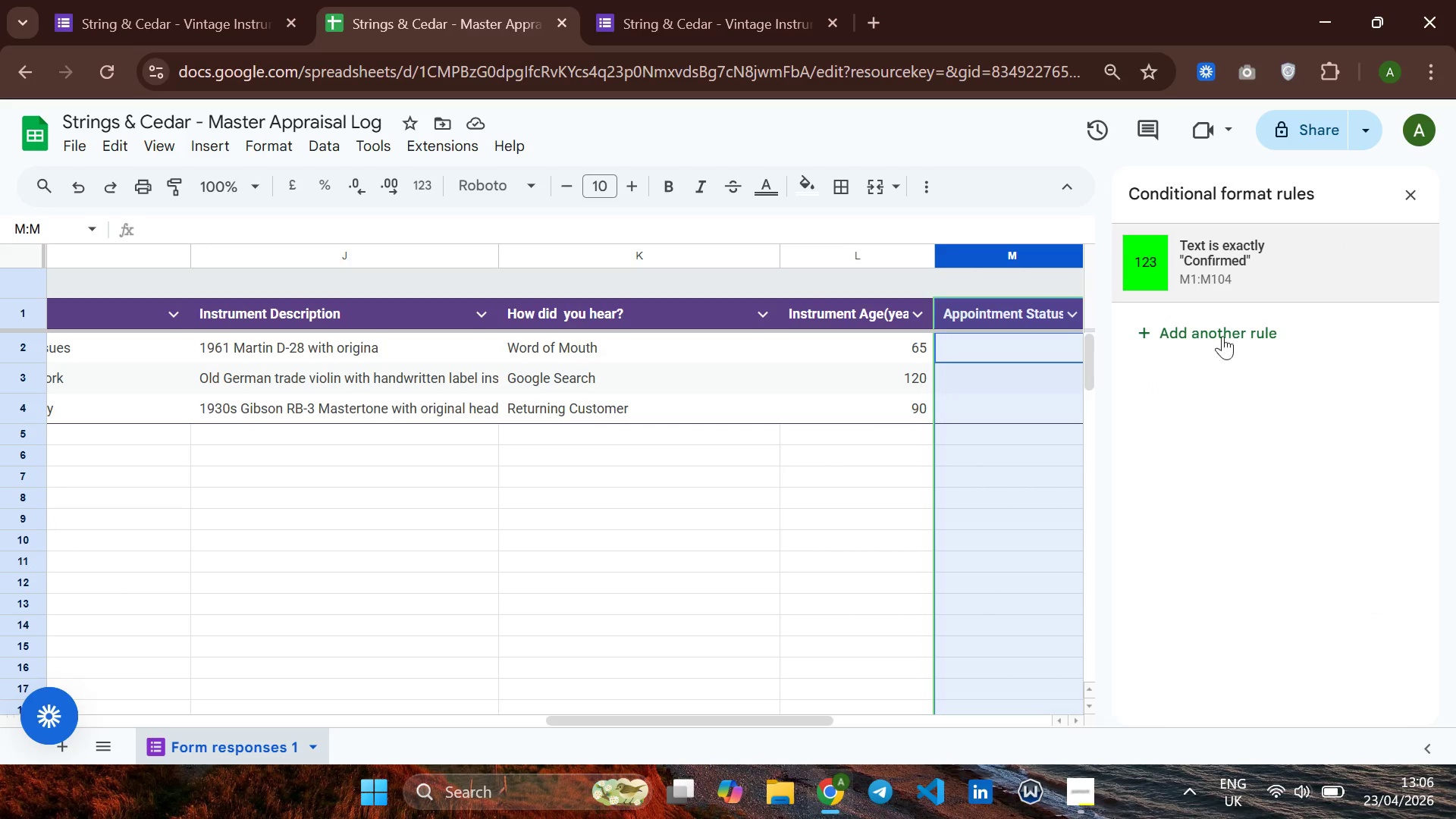 
left_click([1206, 327])
 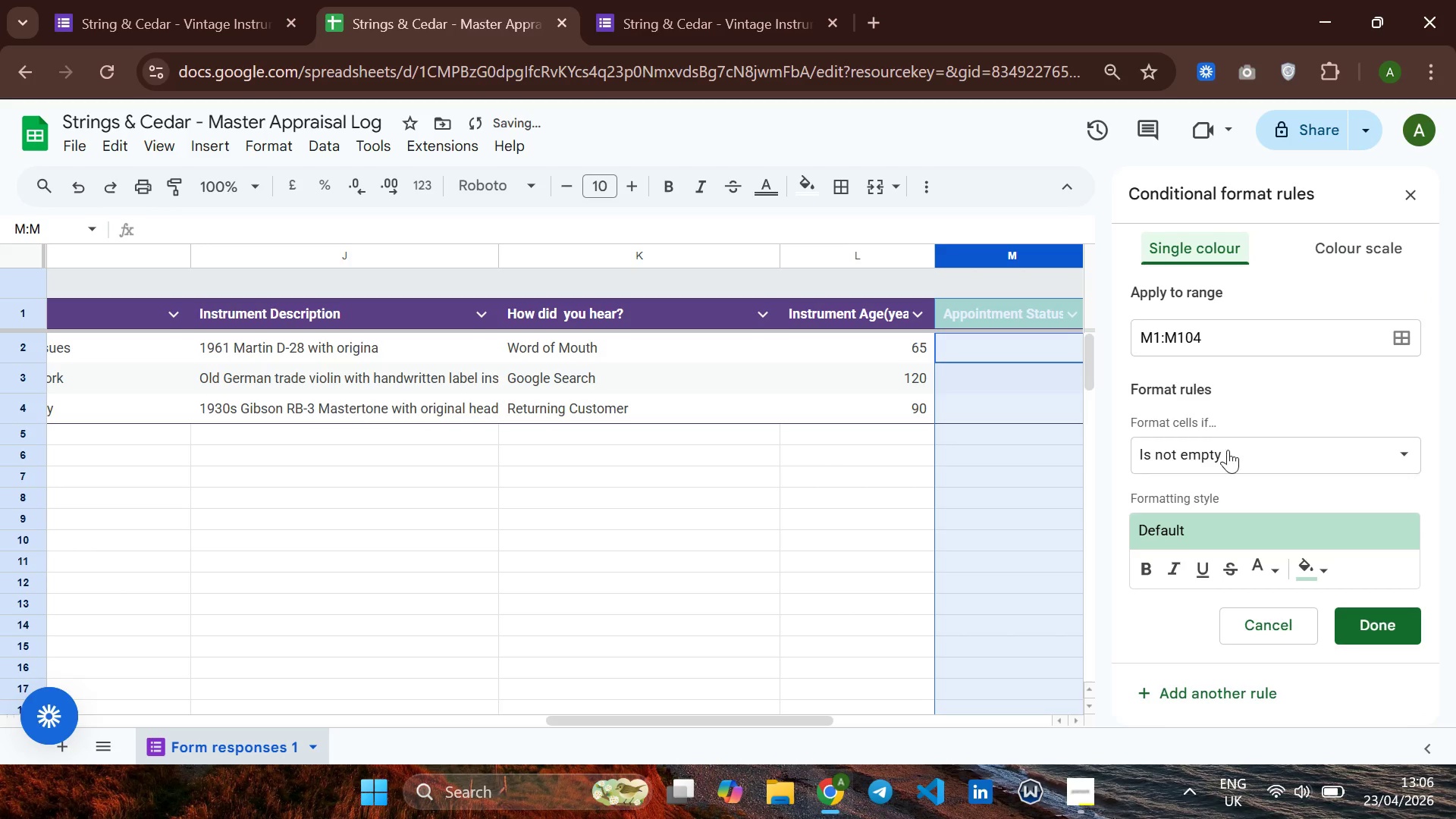 
left_click([1228, 450])
 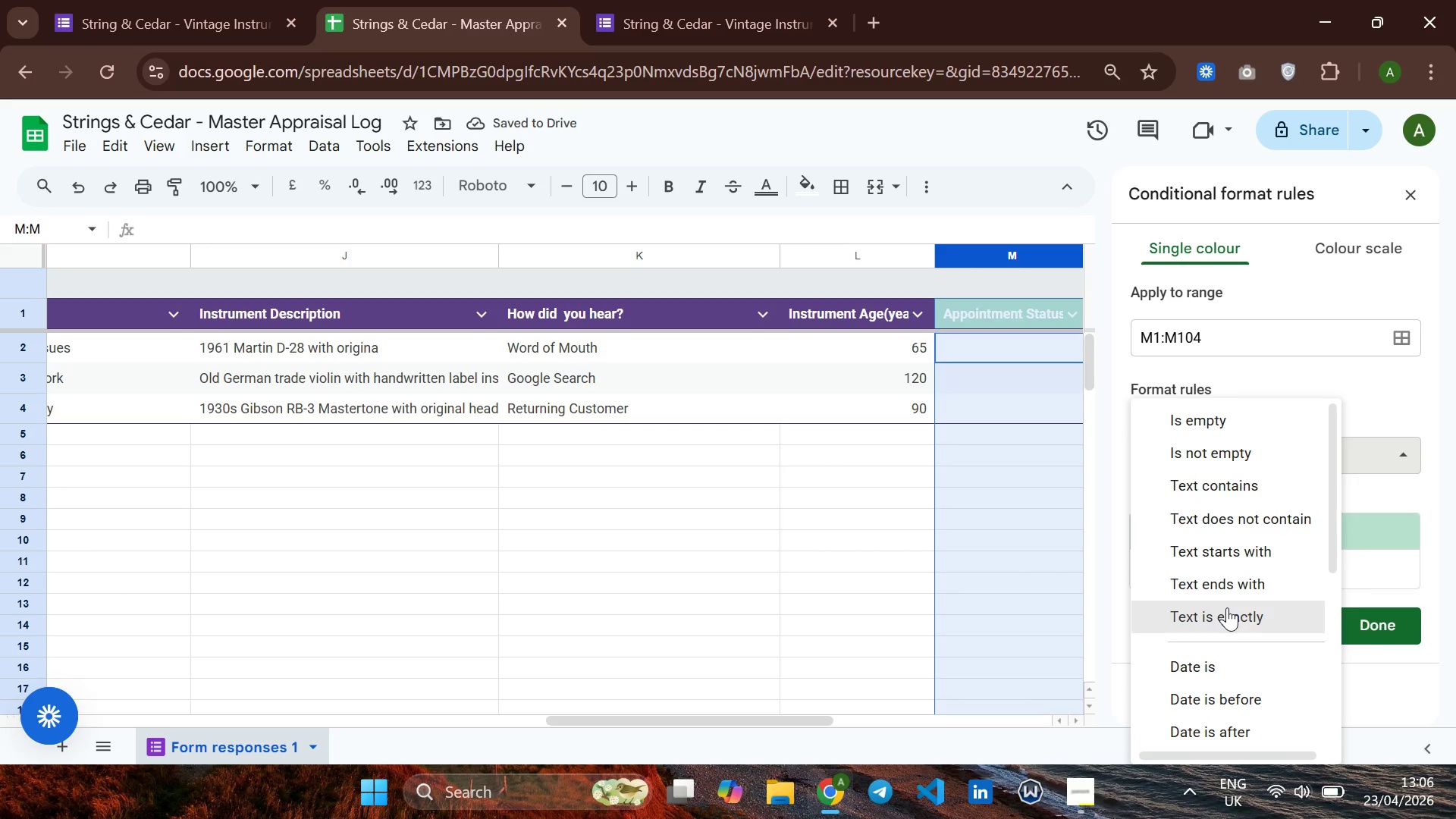 
left_click([1225, 608])
 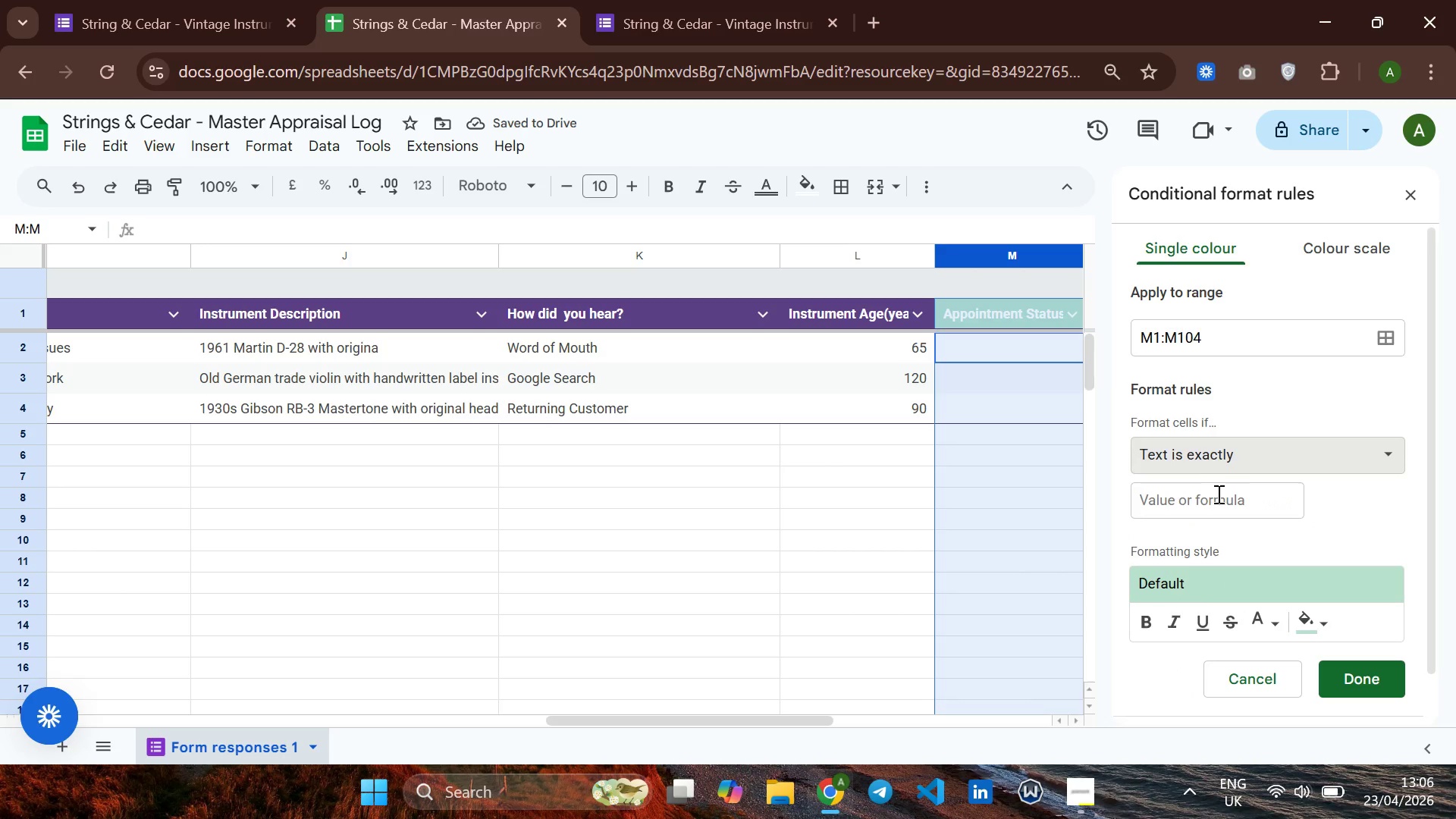 
left_click([1217, 494])
 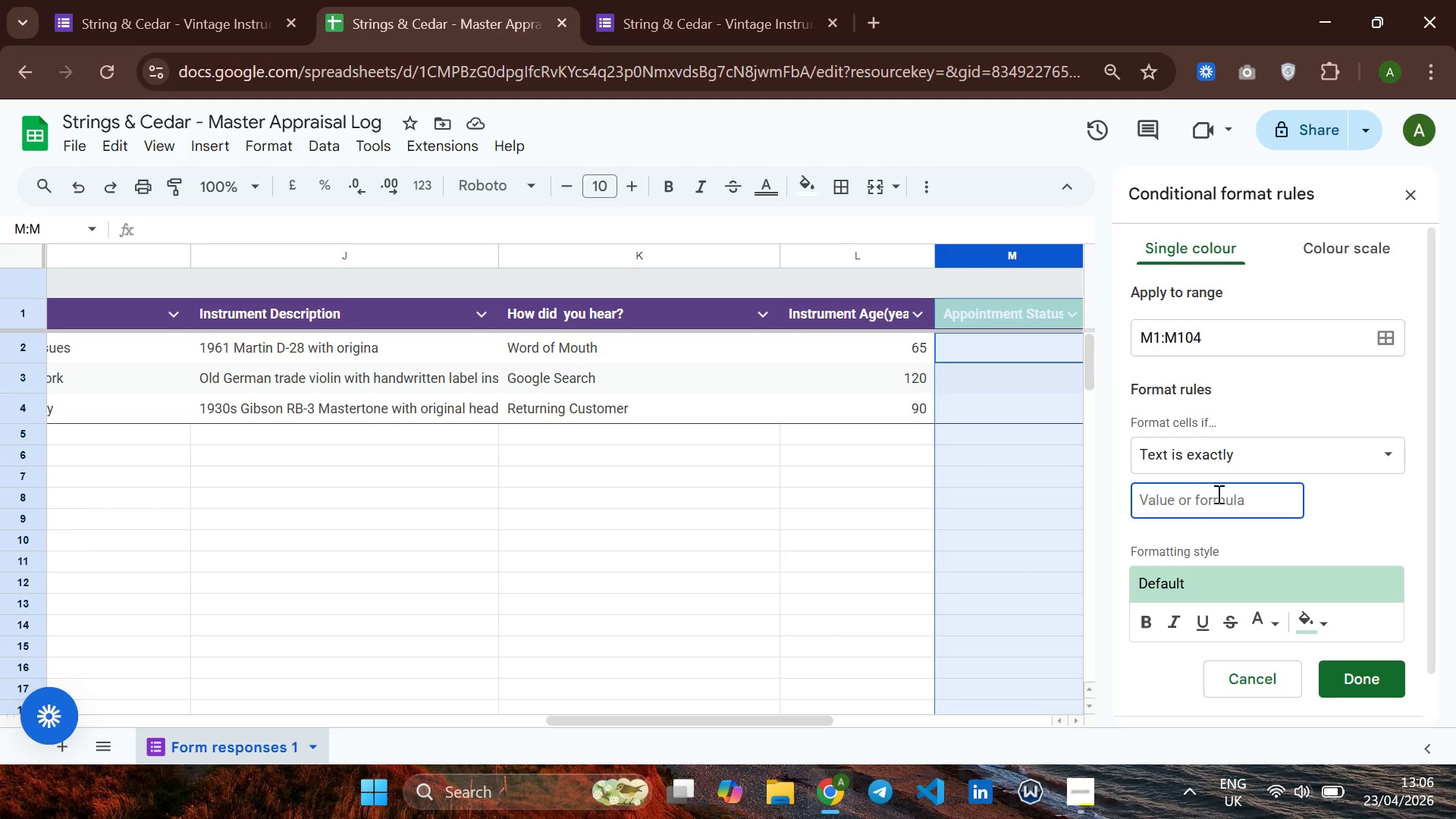 
type(Pending)
 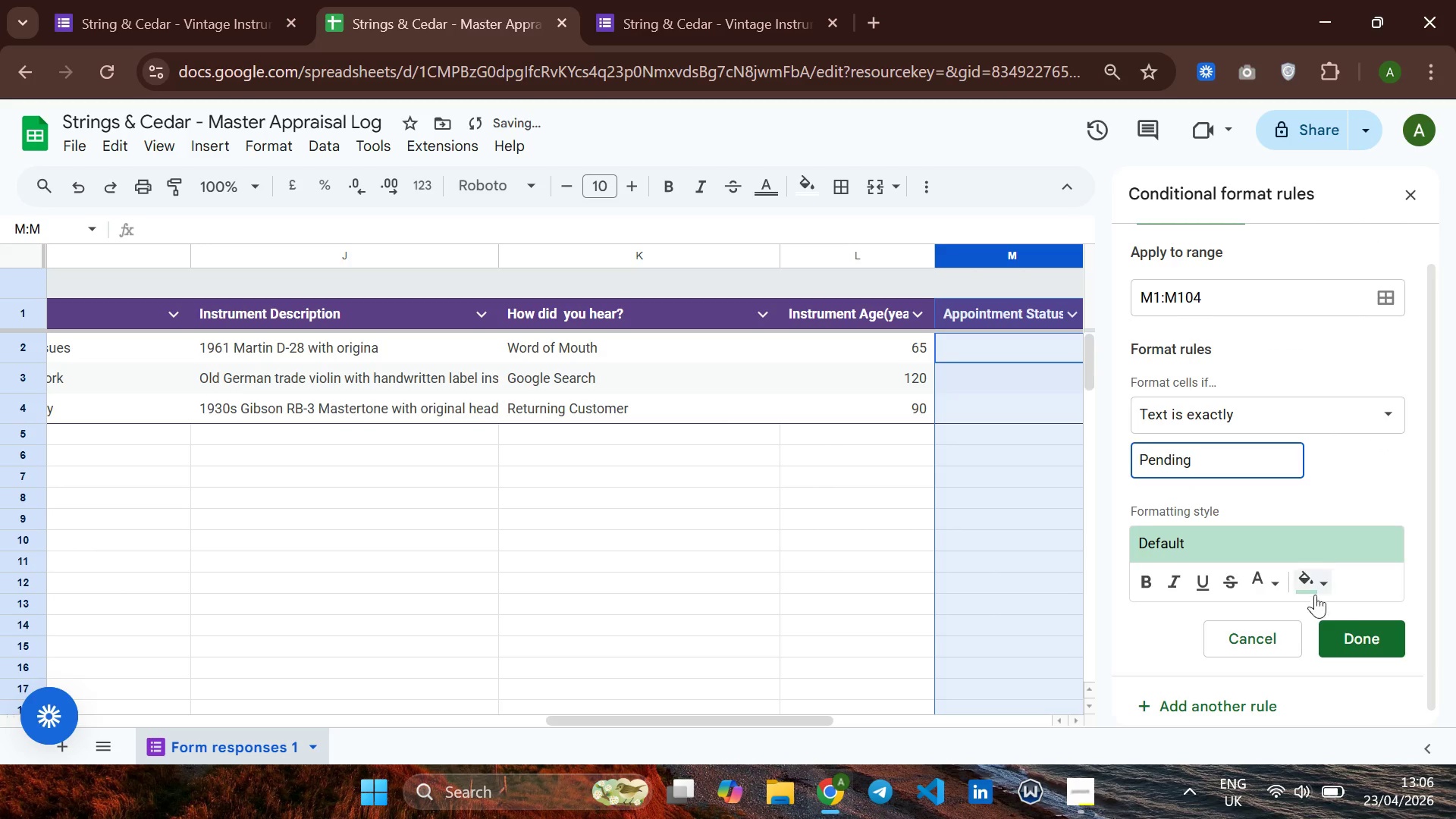 
left_click([1313, 587])
 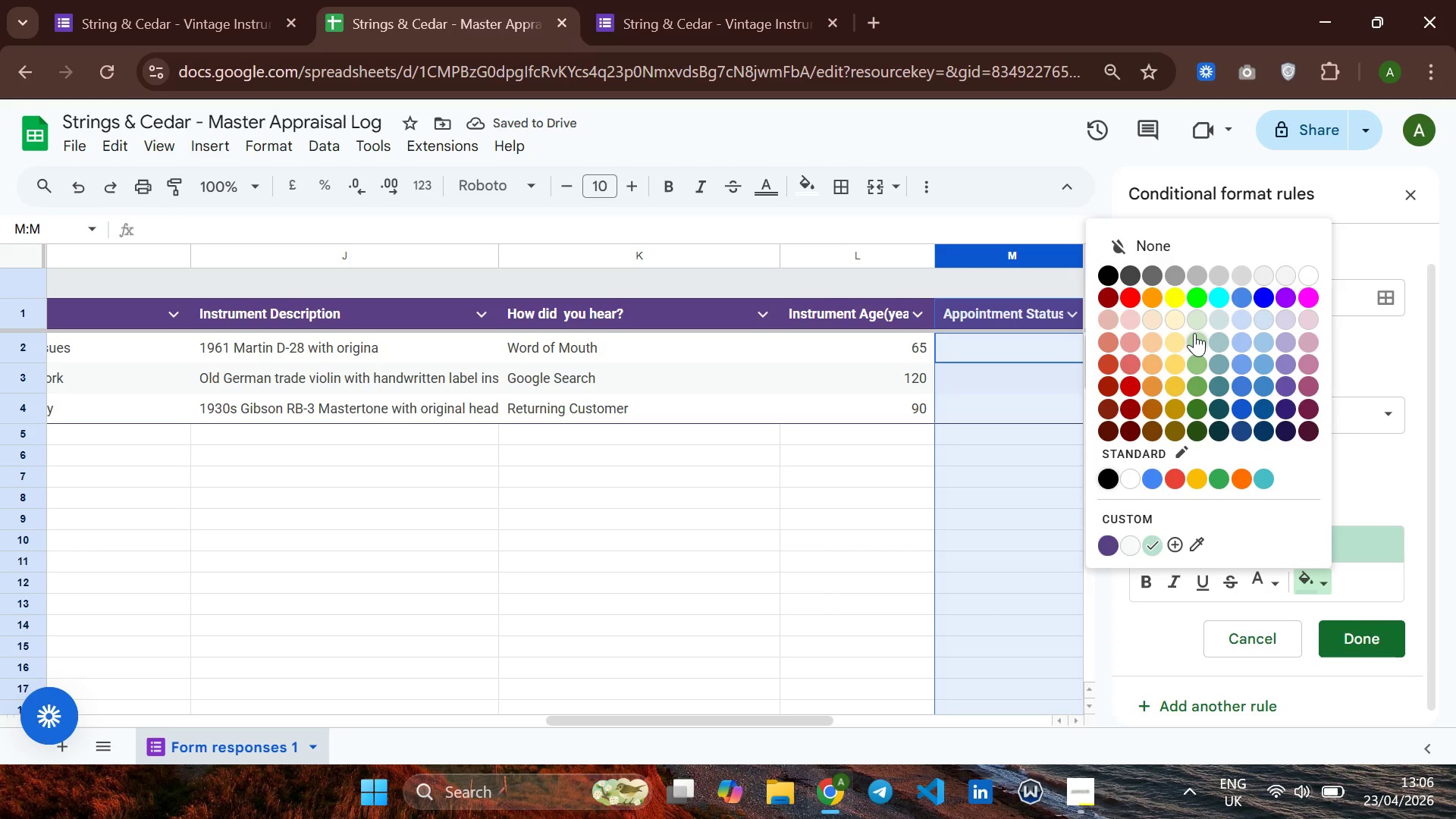 
left_click([1173, 297])
 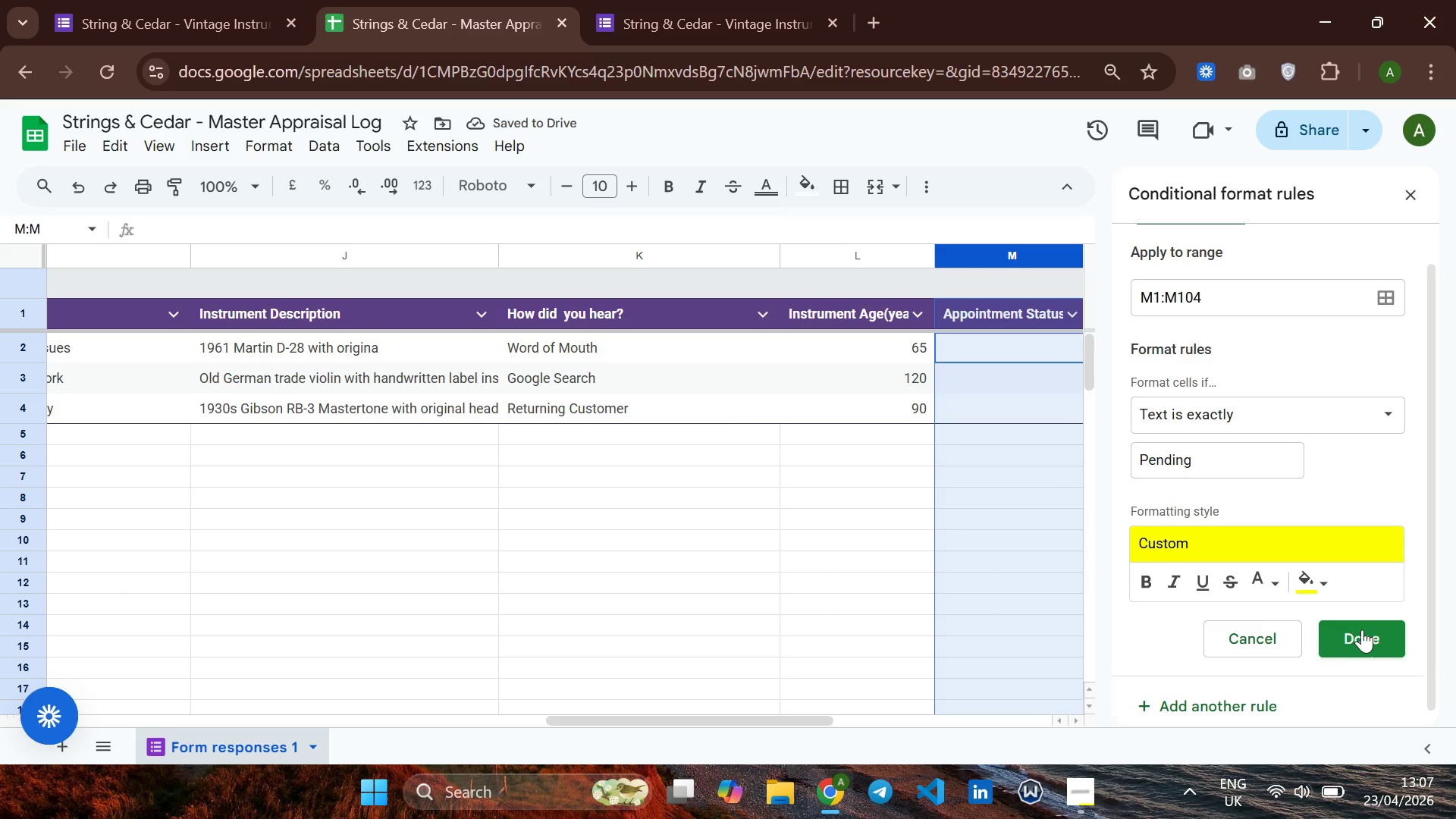 
left_click([1362, 629])
 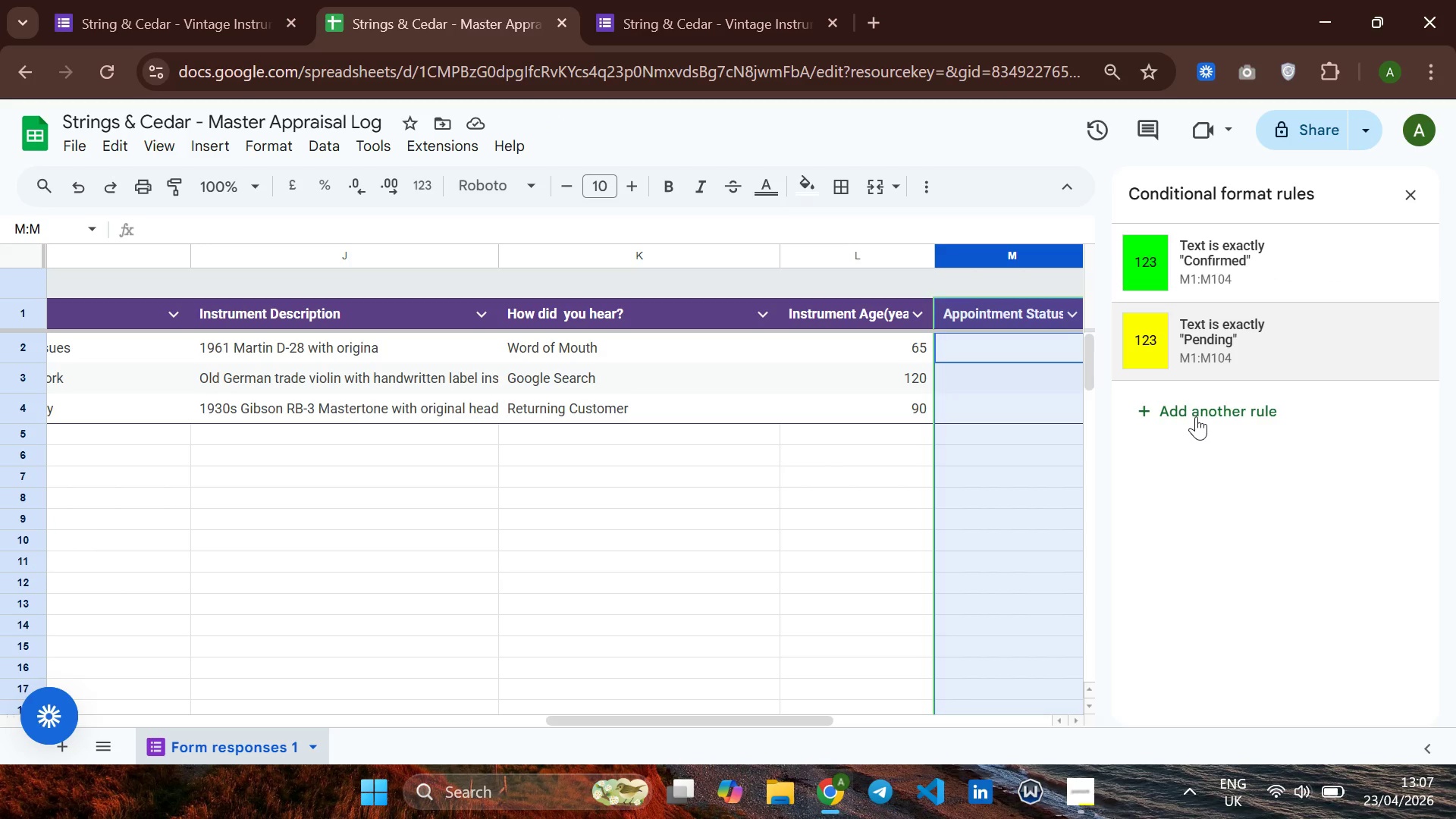 
left_click([1194, 413])
 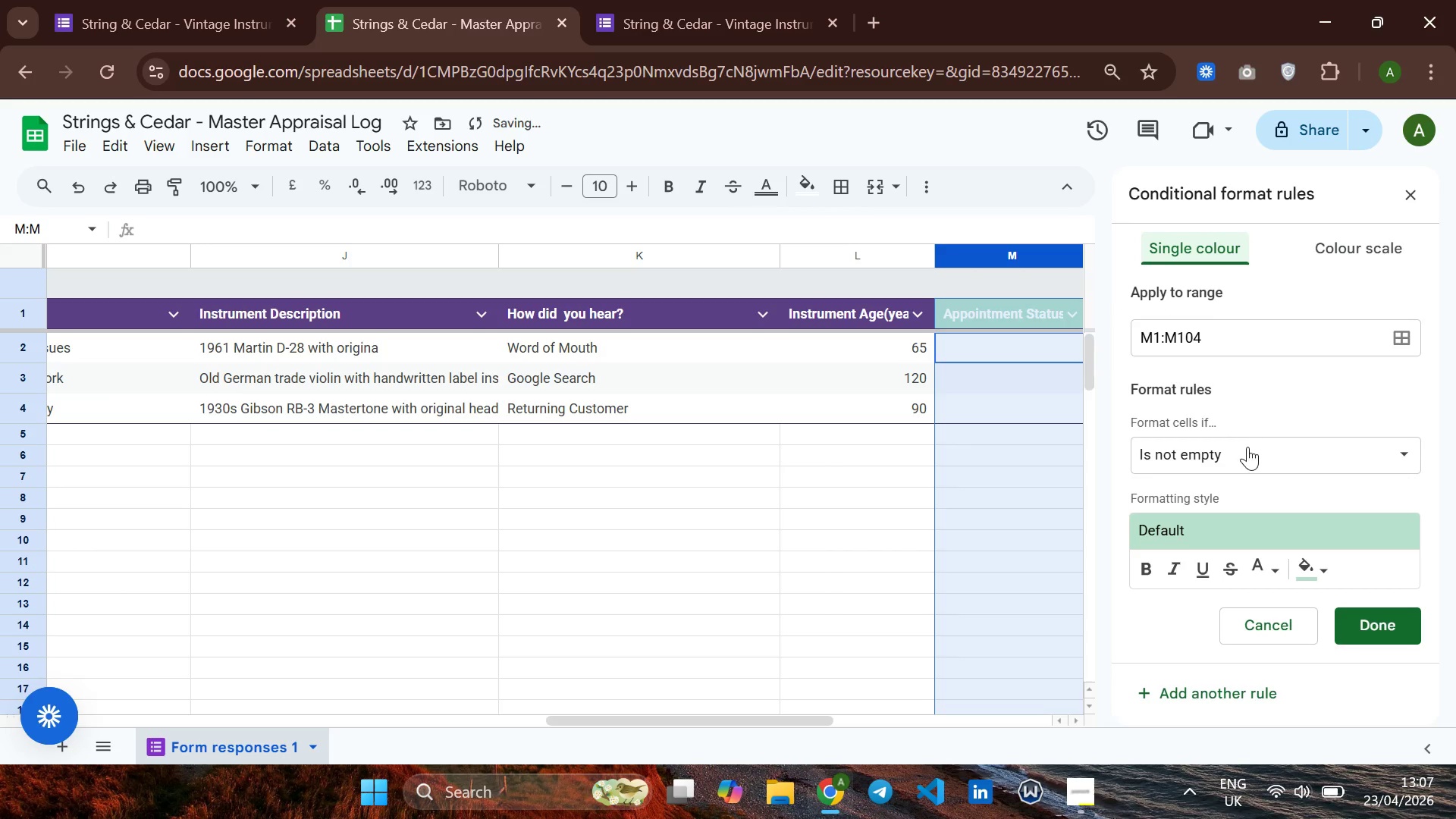 
left_click([1247, 449])
 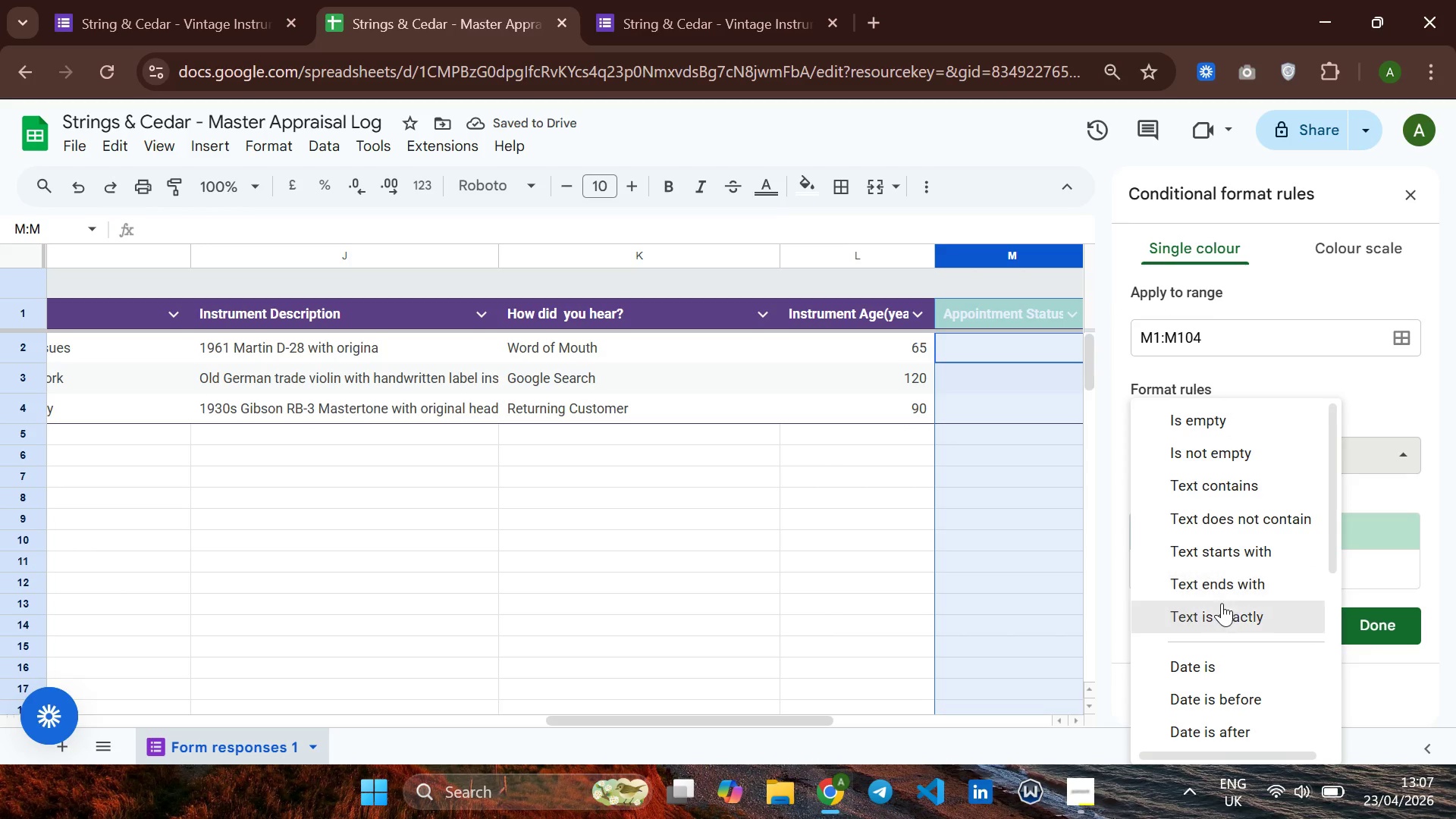 
left_click([1221, 605])
 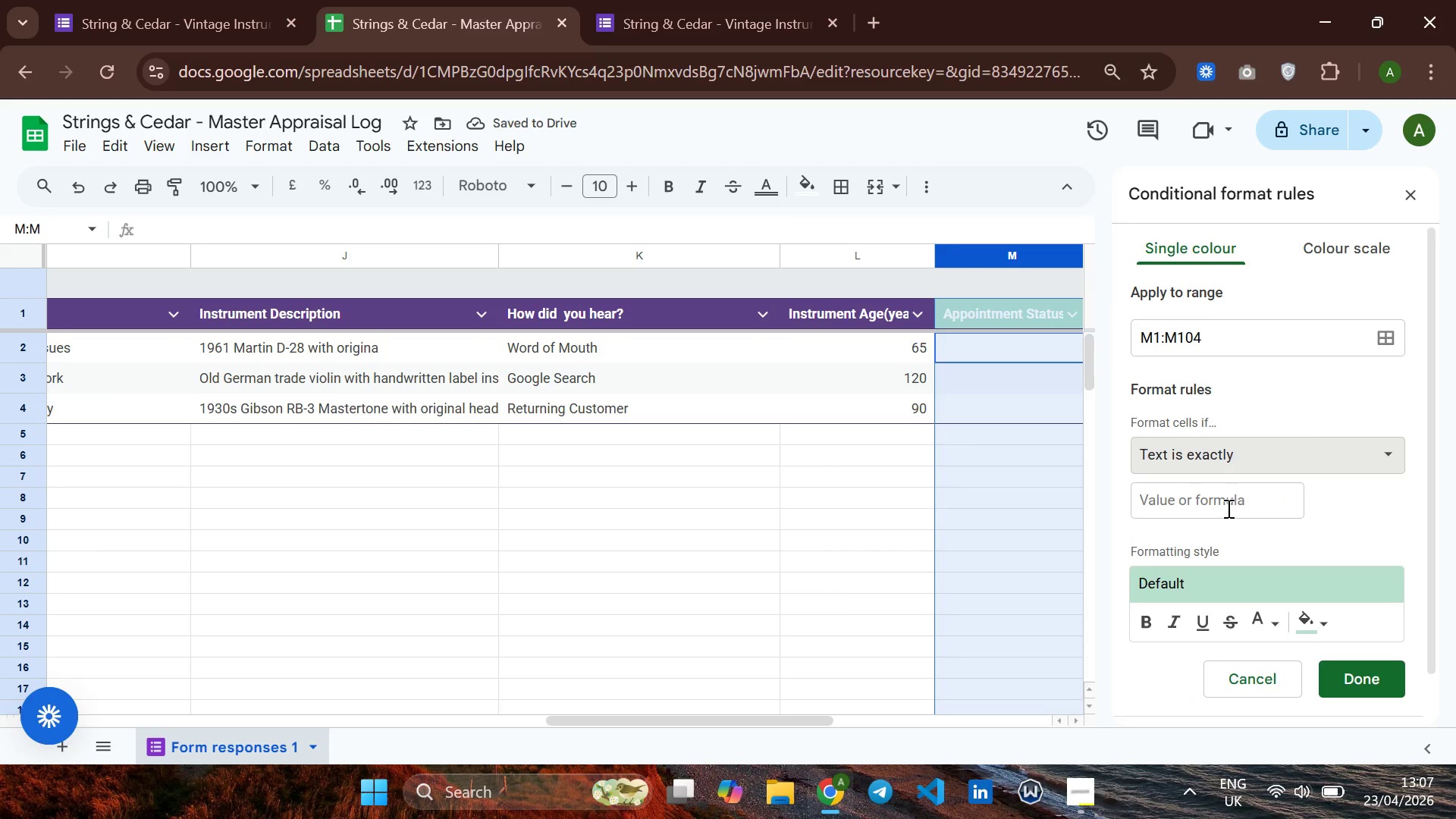 
left_click([1227, 508])
 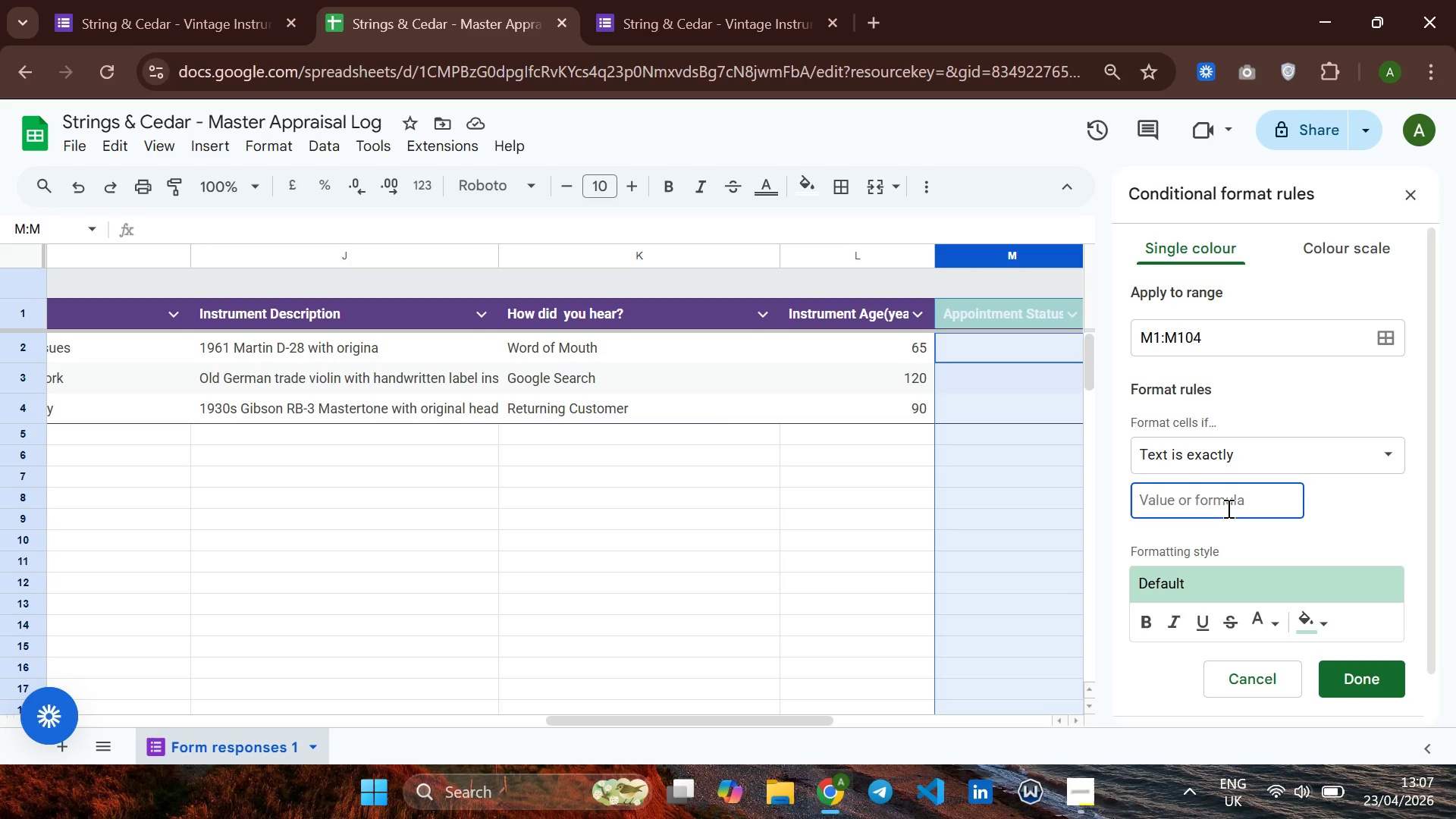 
type(Cancelled)
 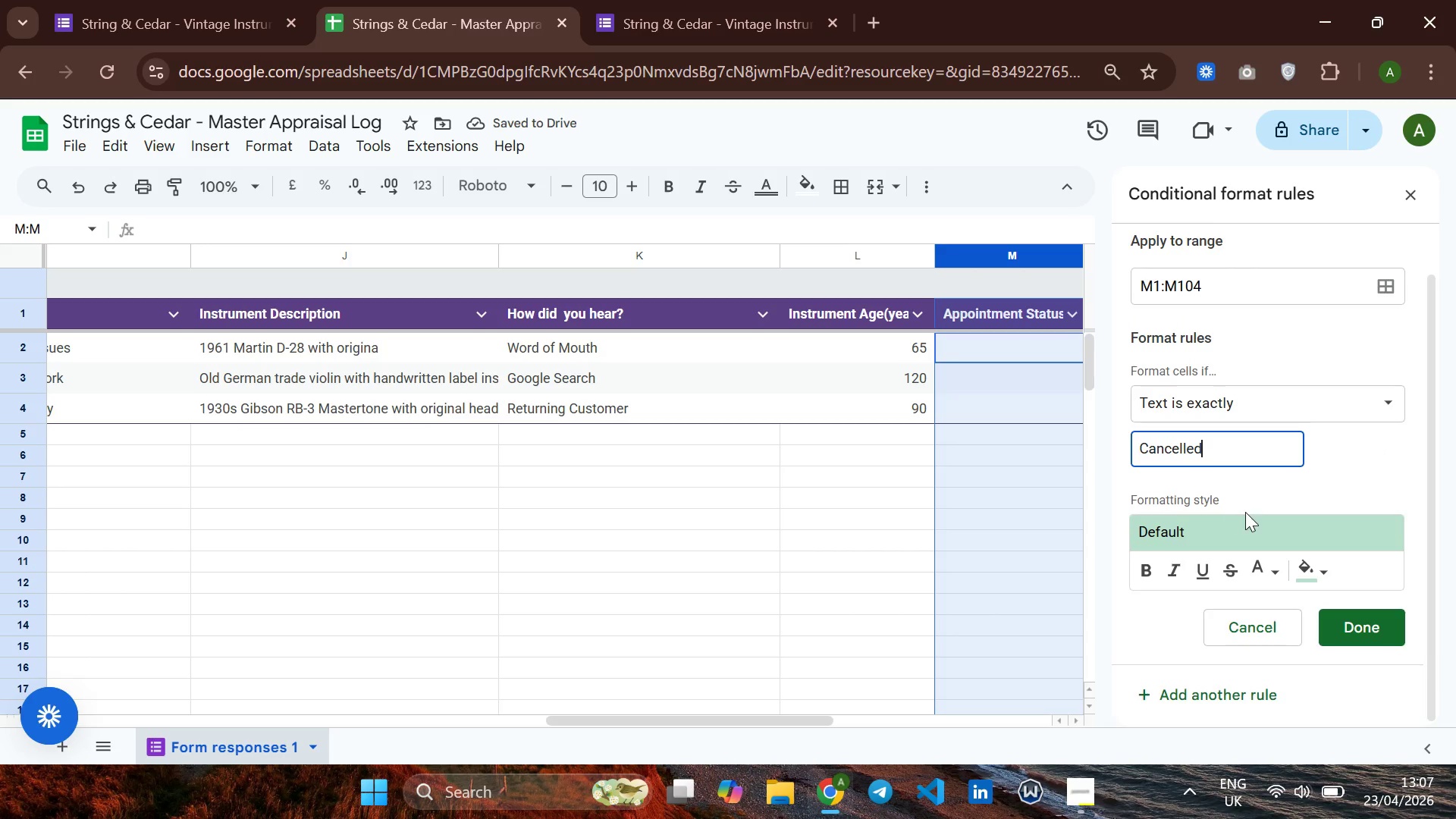 
left_click([1316, 573])
 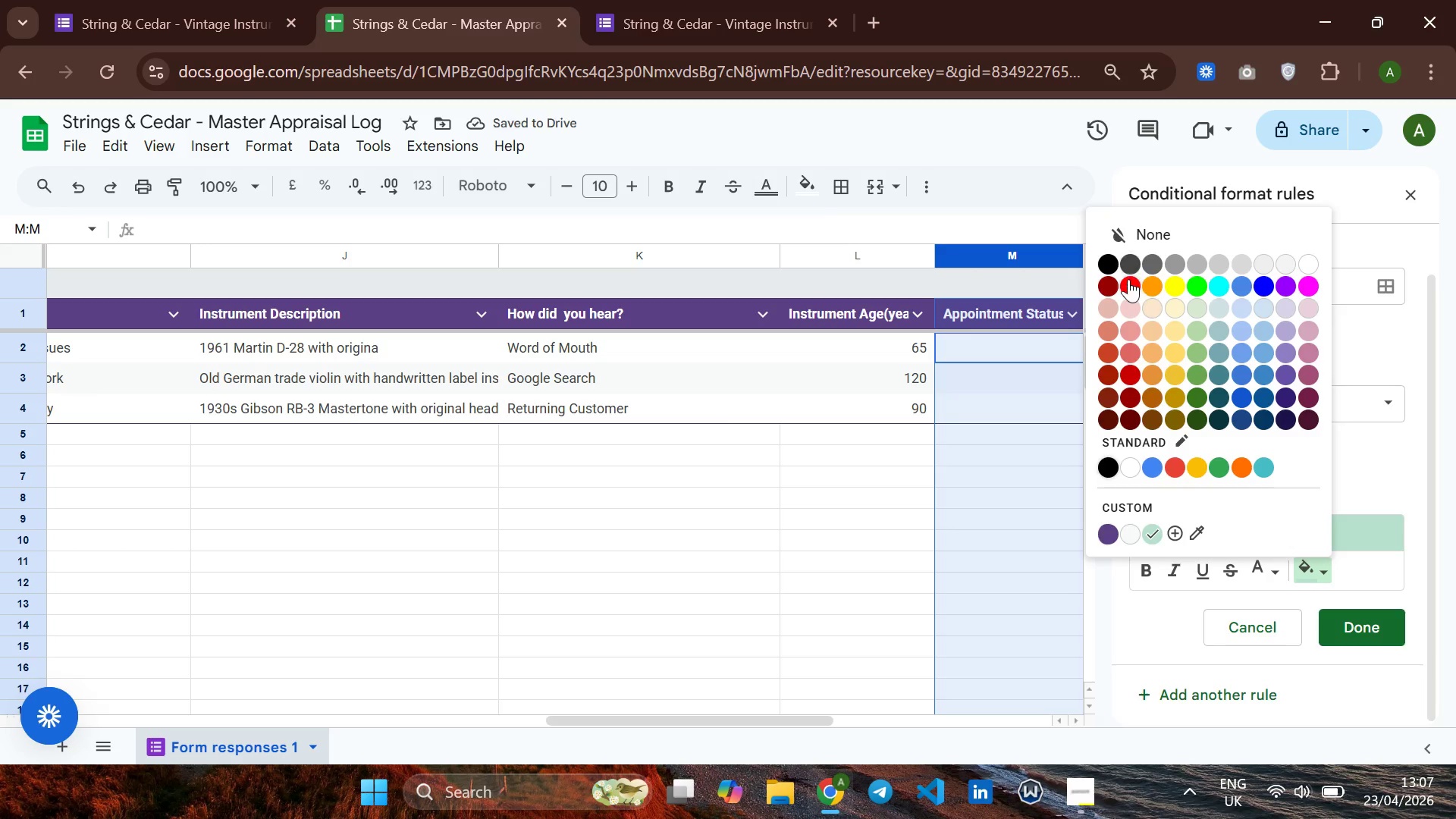 
left_click([1128, 279])
 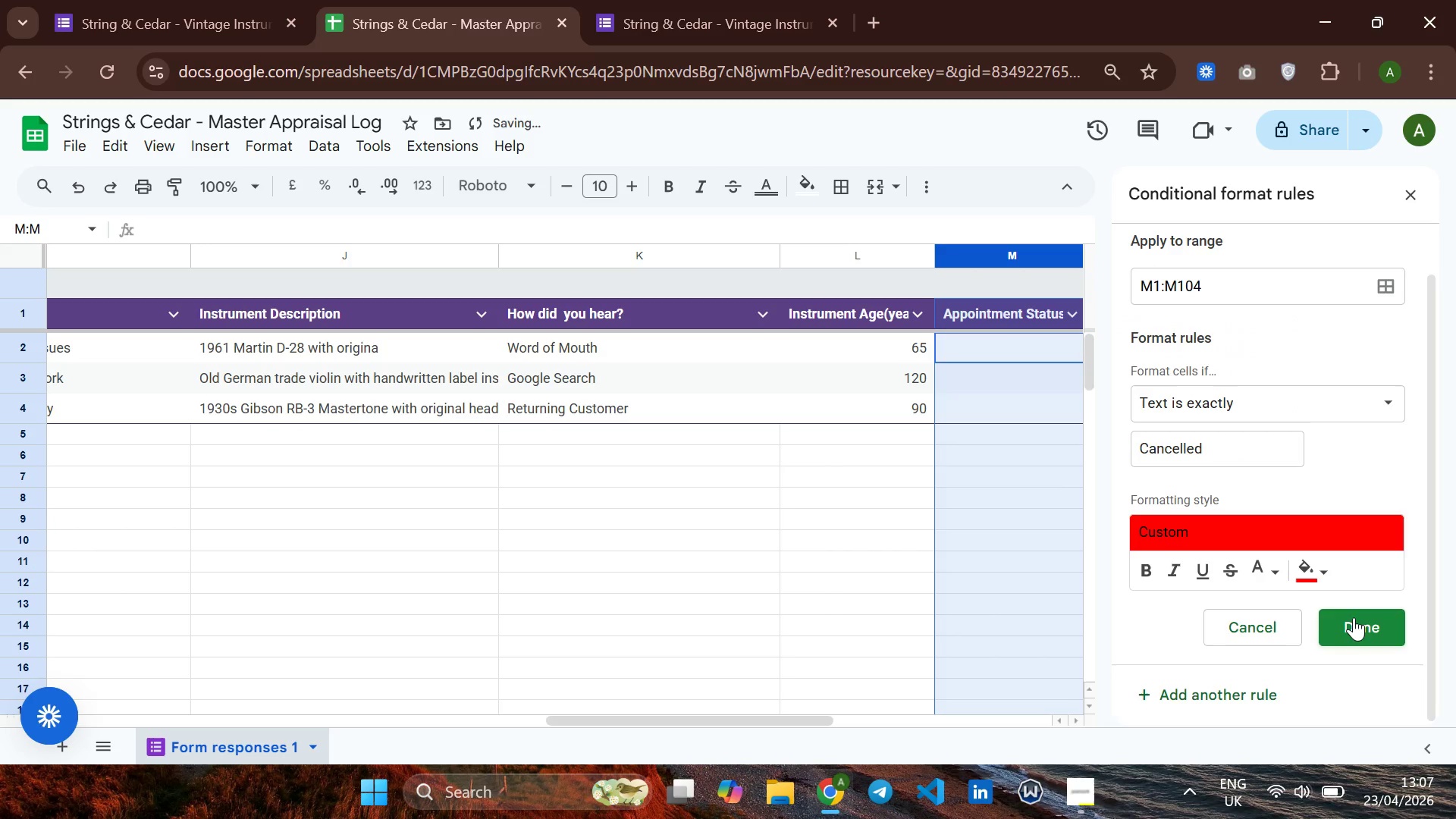 
left_click([1354, 617])
 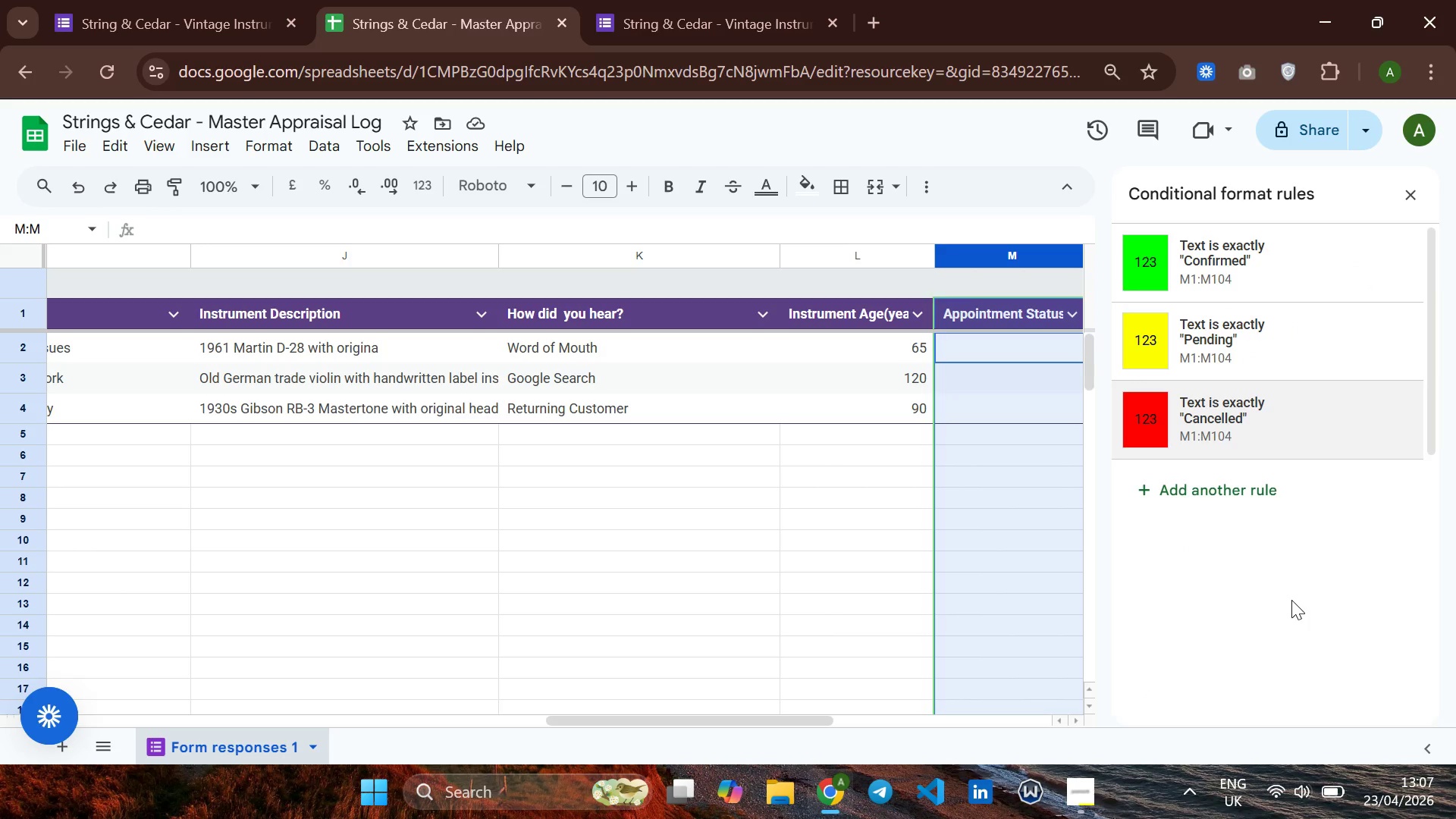 
wait(13.69)
 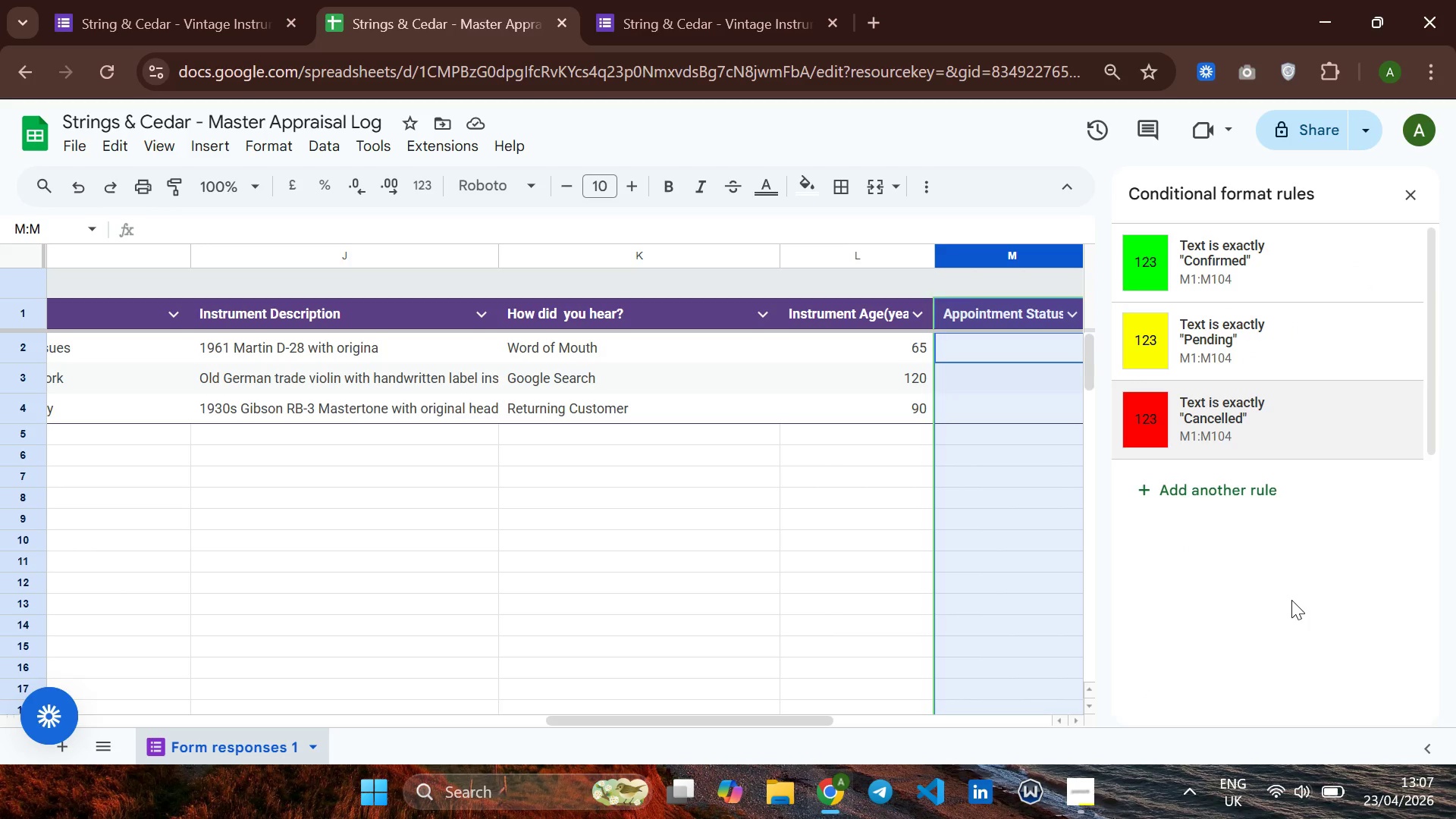 
left_click([1406, 195])
 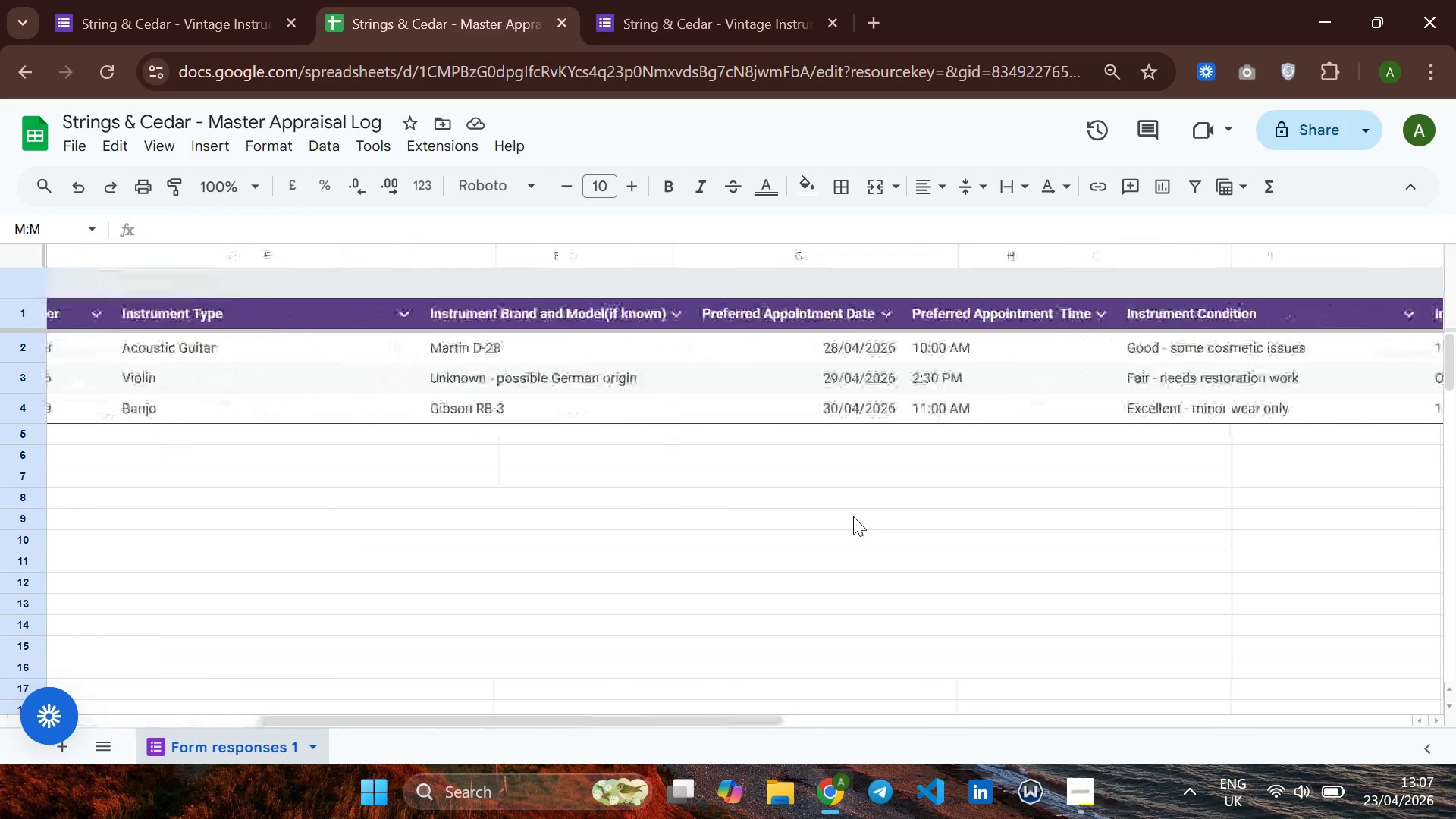 
wait(16.2)
 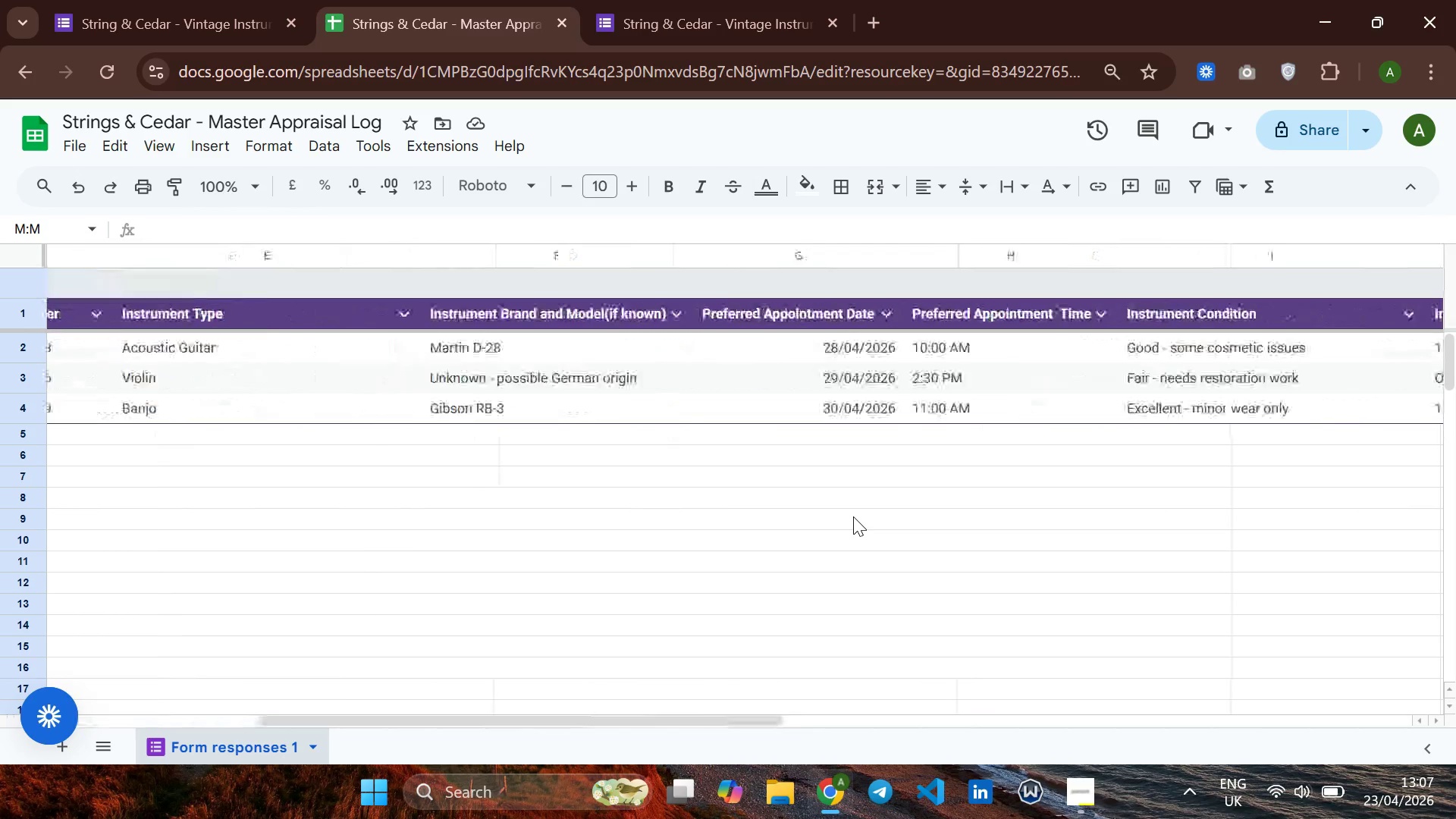 
left_click([1091, 358])
 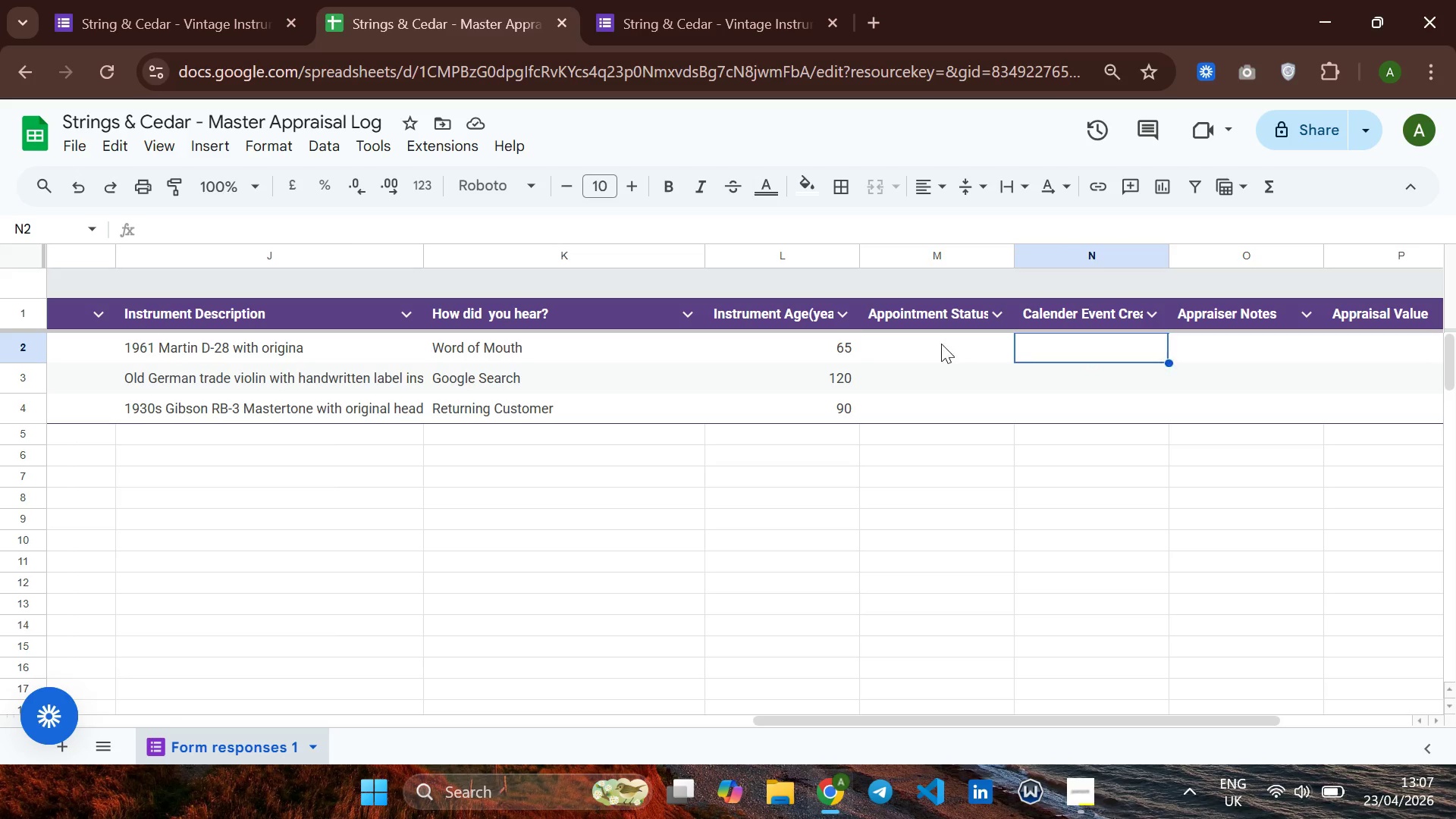 
left_click([940, 344])
 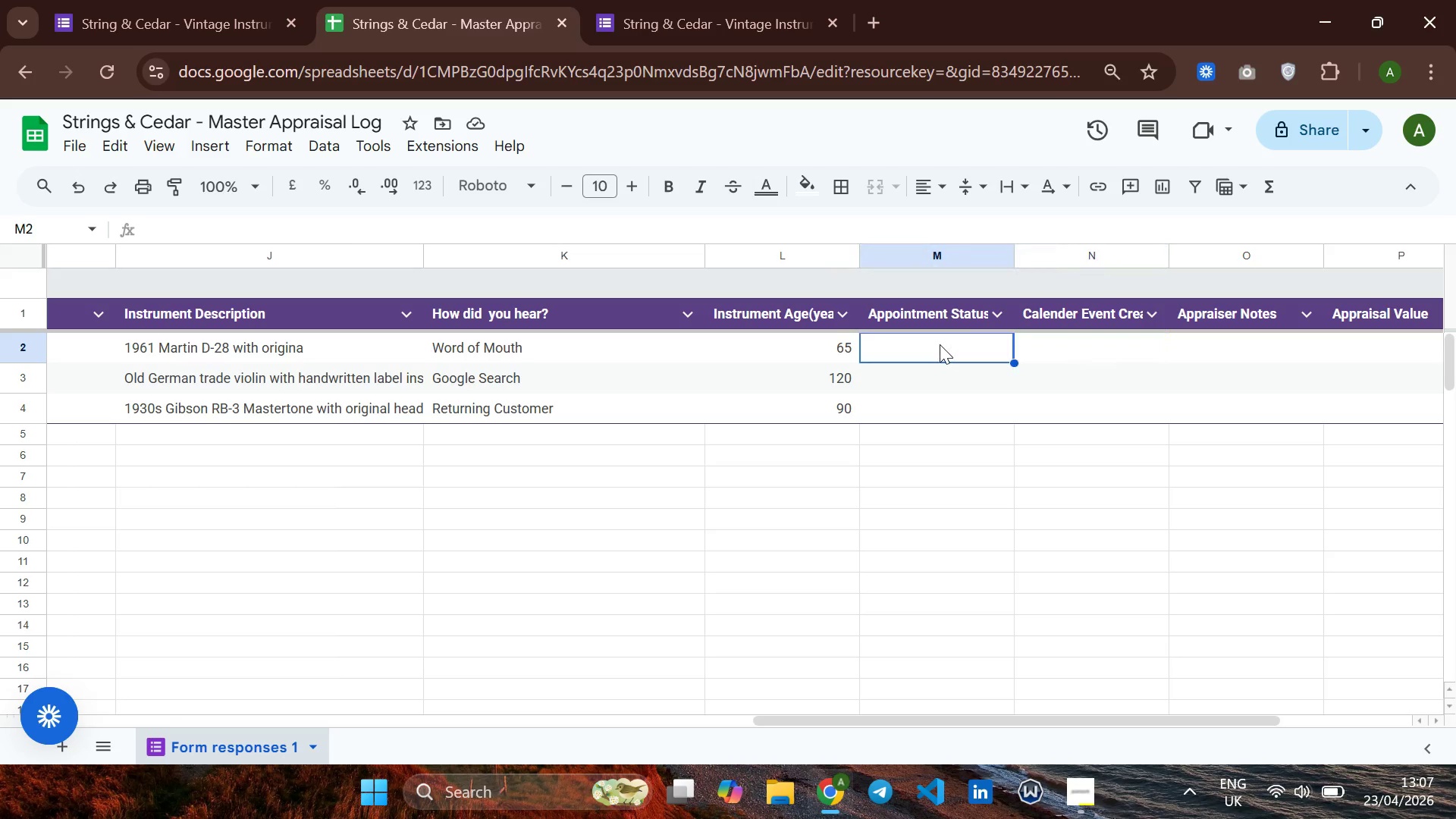 
type(Pendi)
 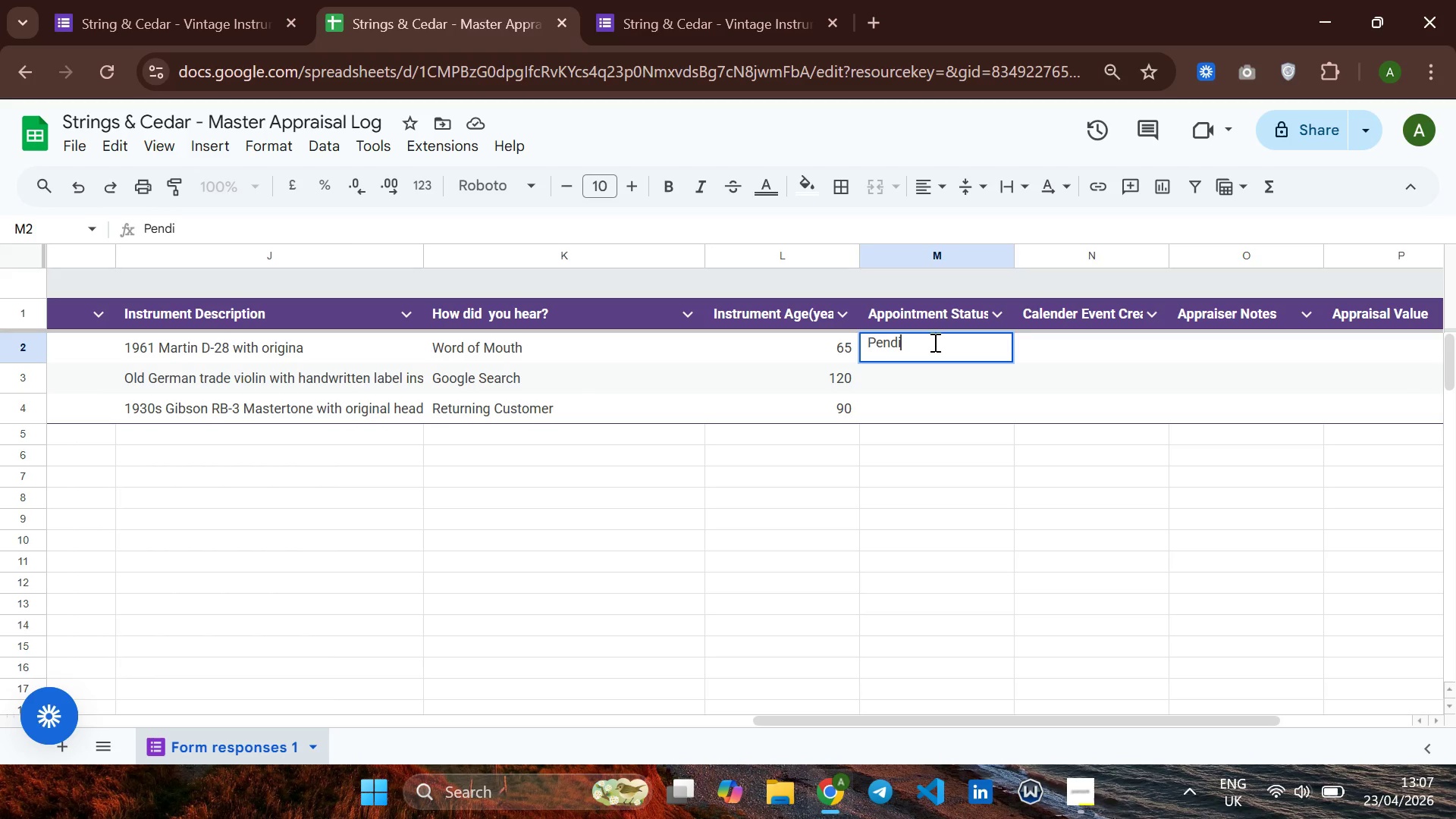 
type(ng)
 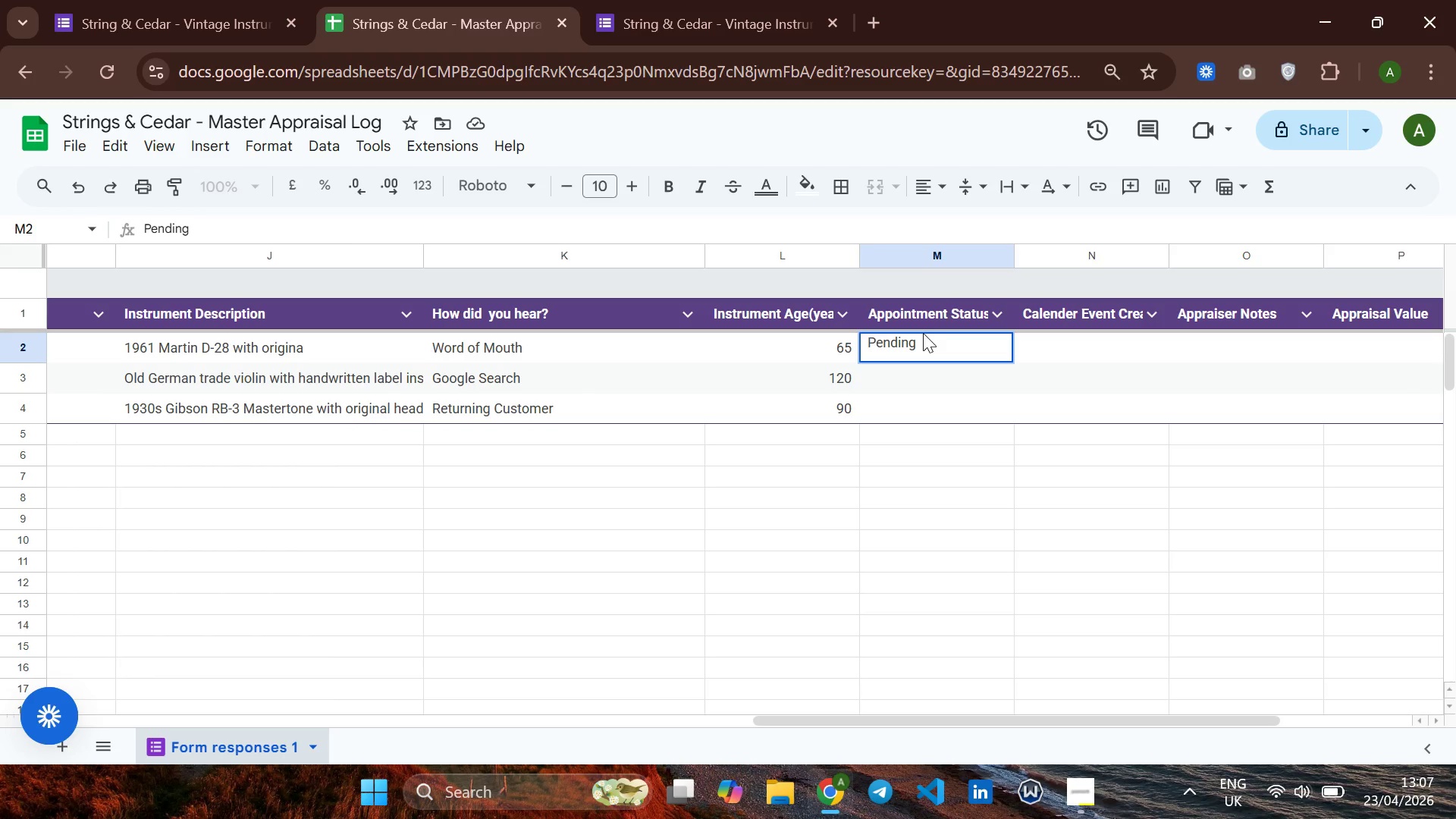 
key(Enter)
 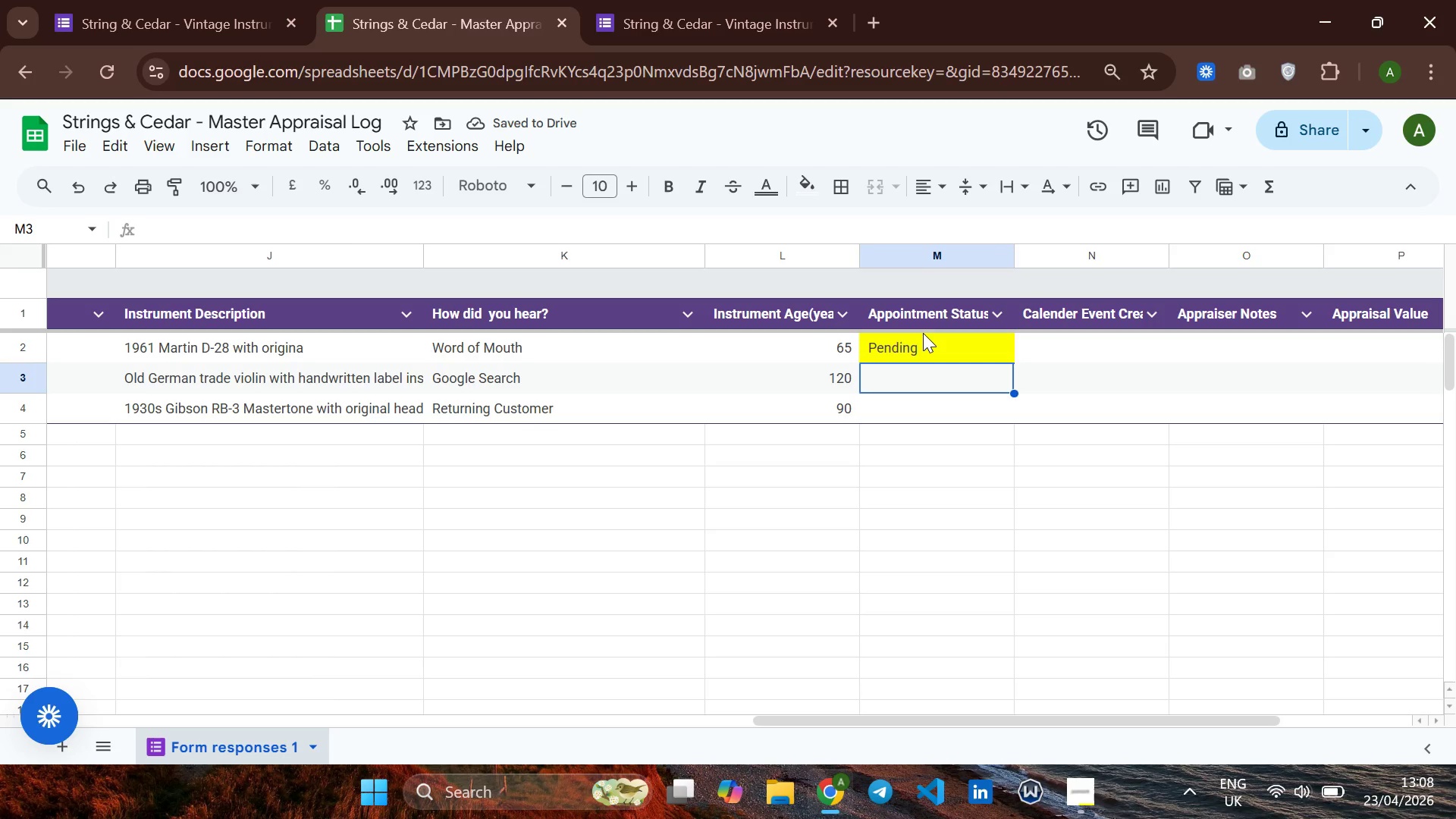 
key(ArrowRight)
 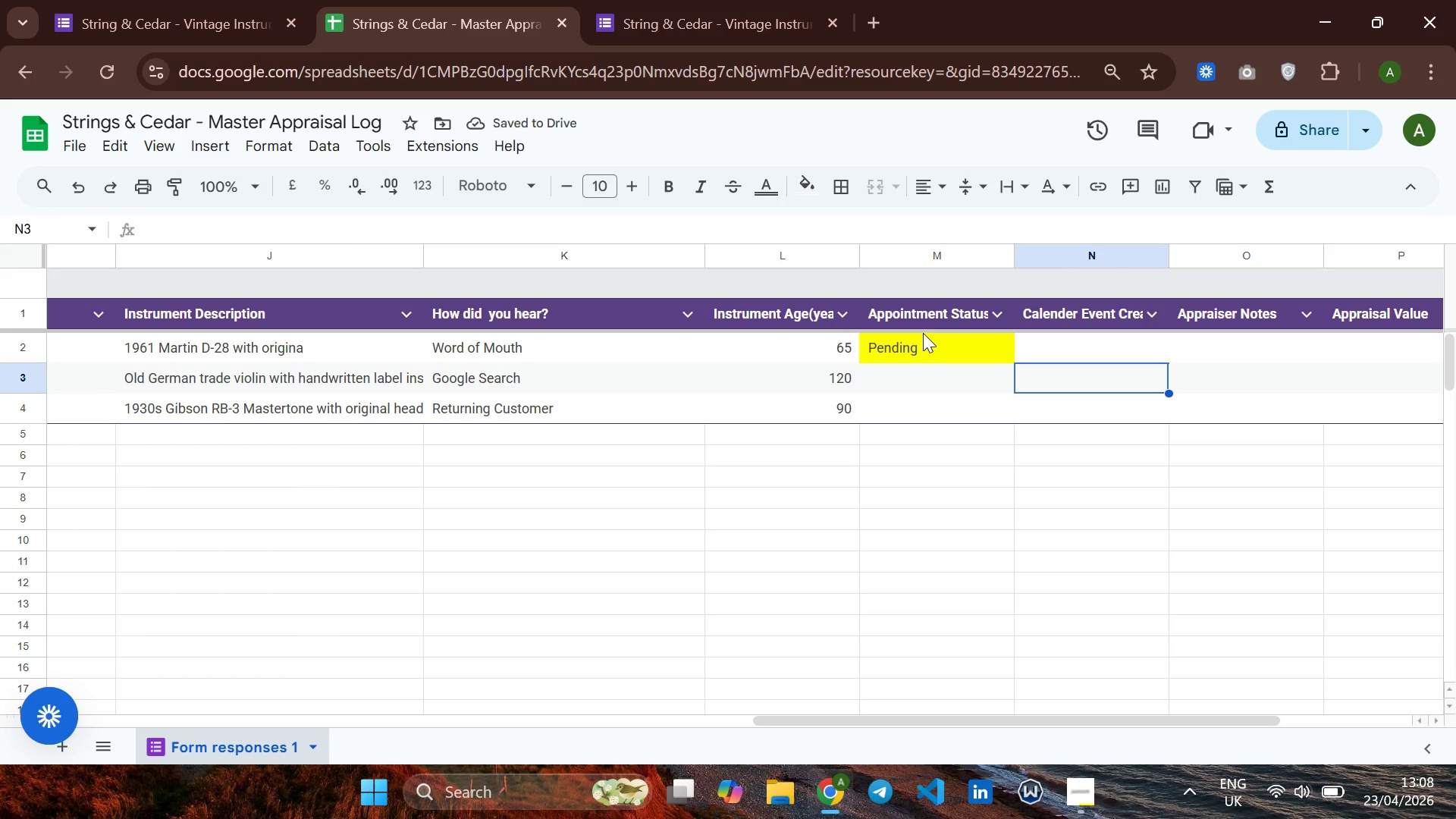 
key(Shift+ShiftRight)
 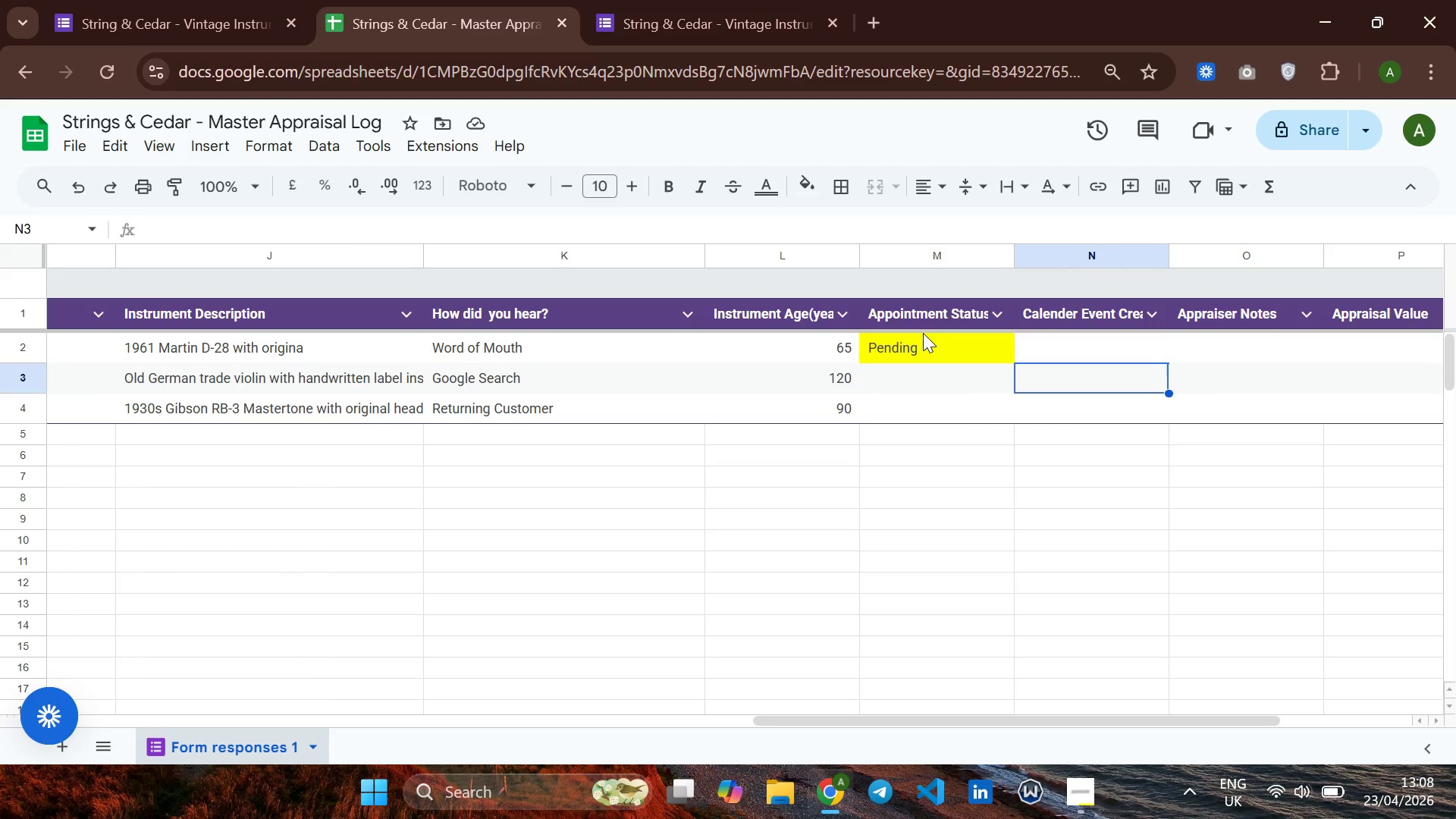 
key(ArrowUp)
 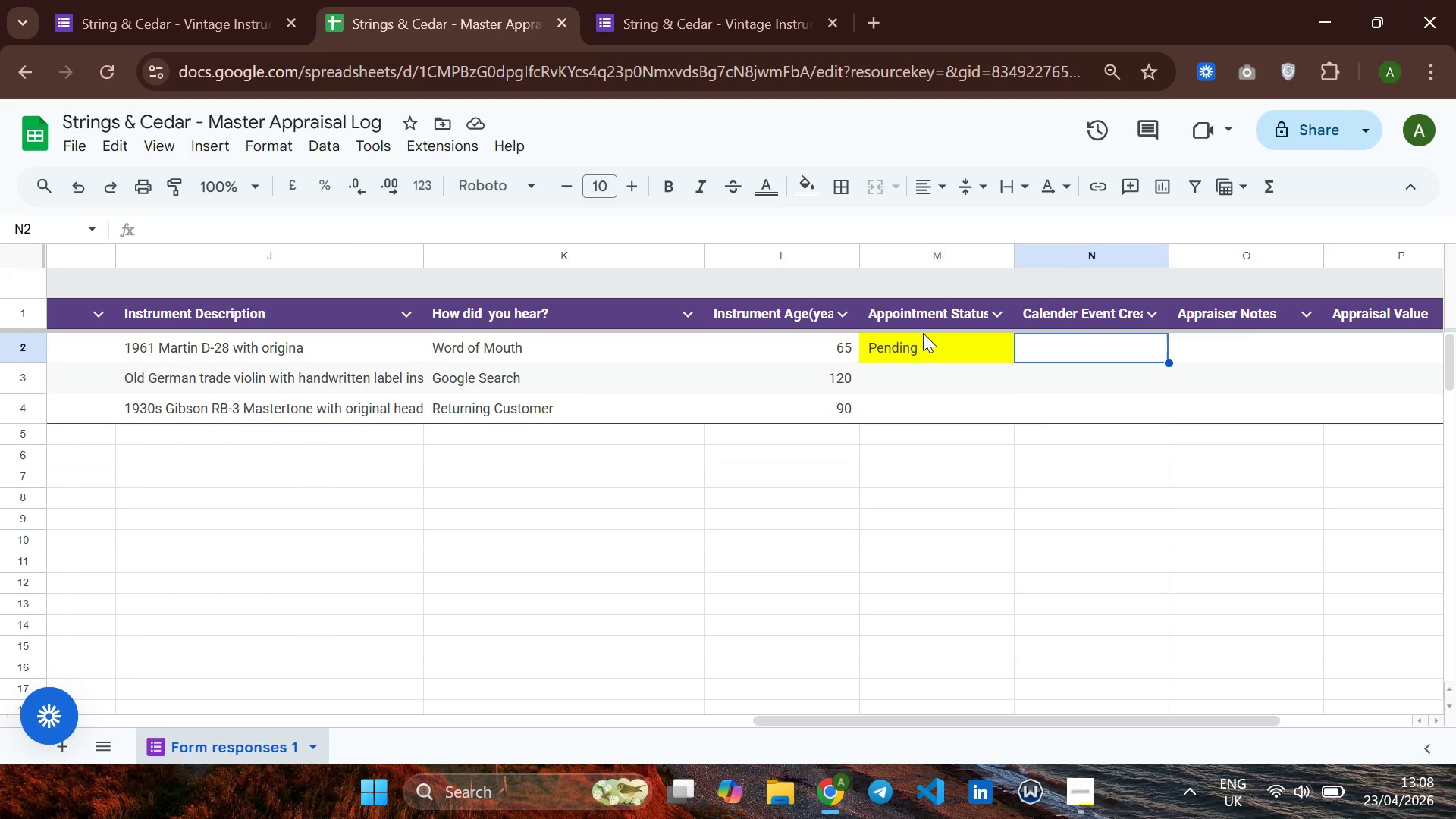 
type(YES)
key(Backspace)
key(Backspace)
type(es)
 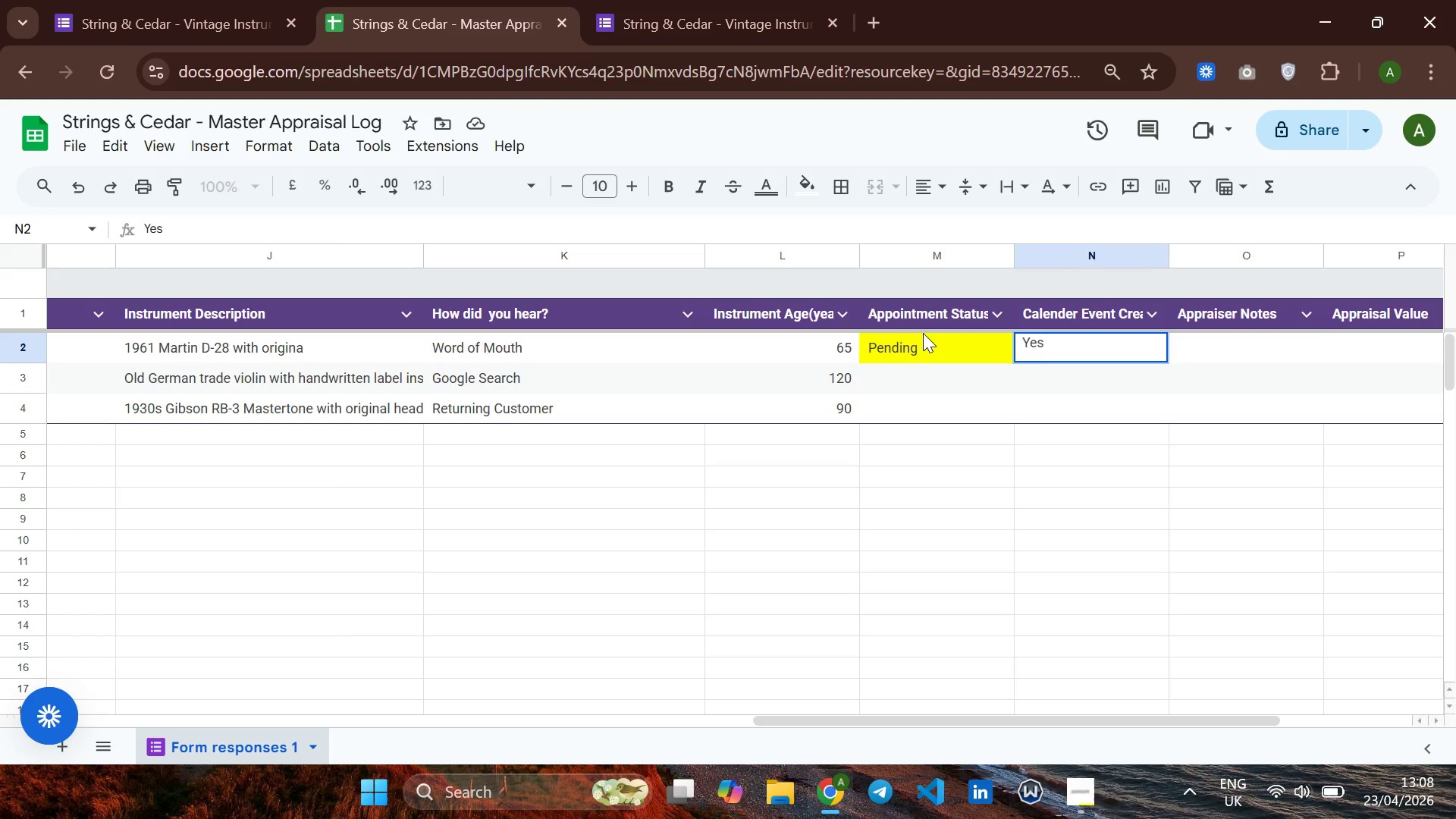 
key(ArrowRight)
 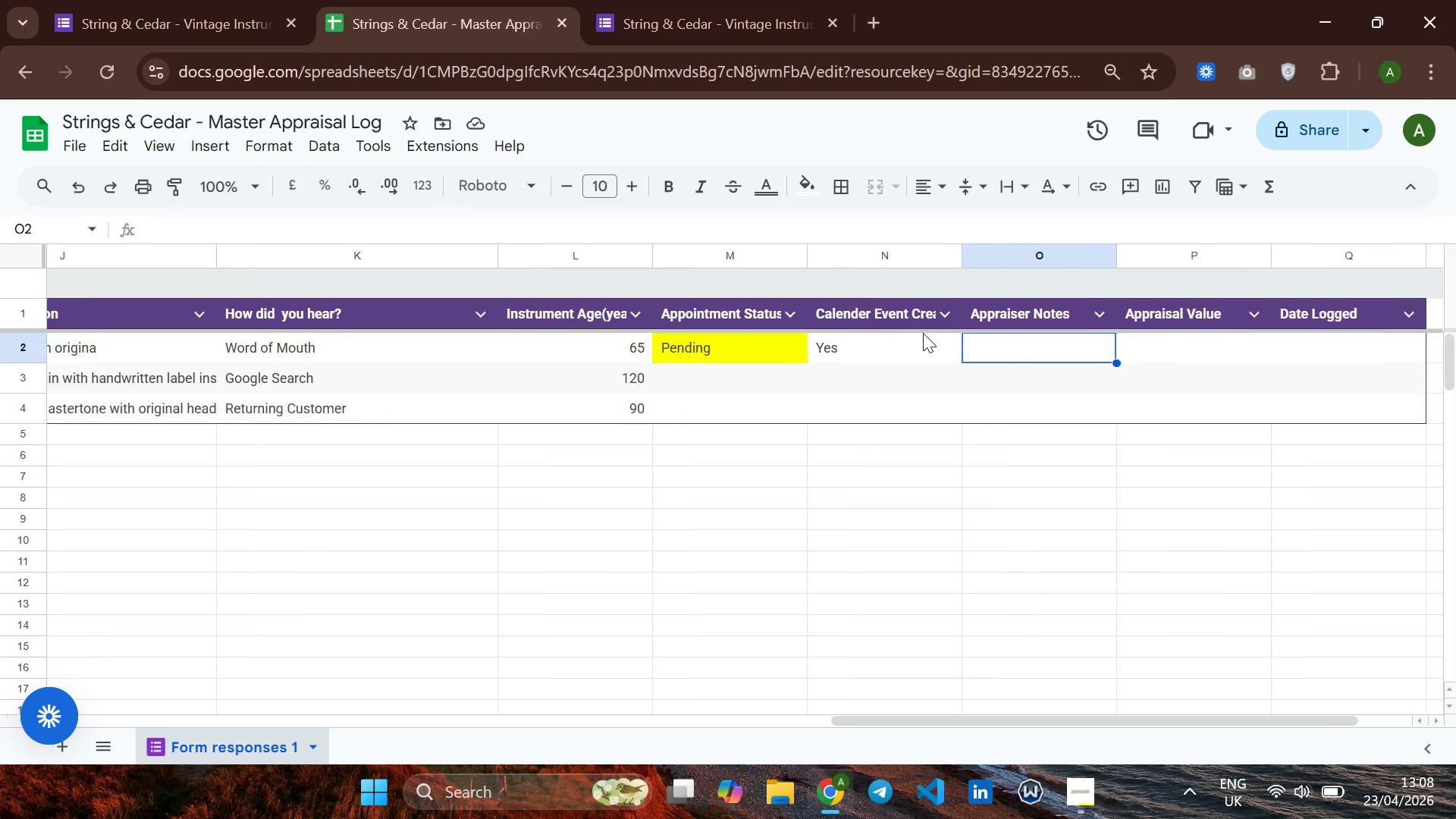 
wait(11.89)
 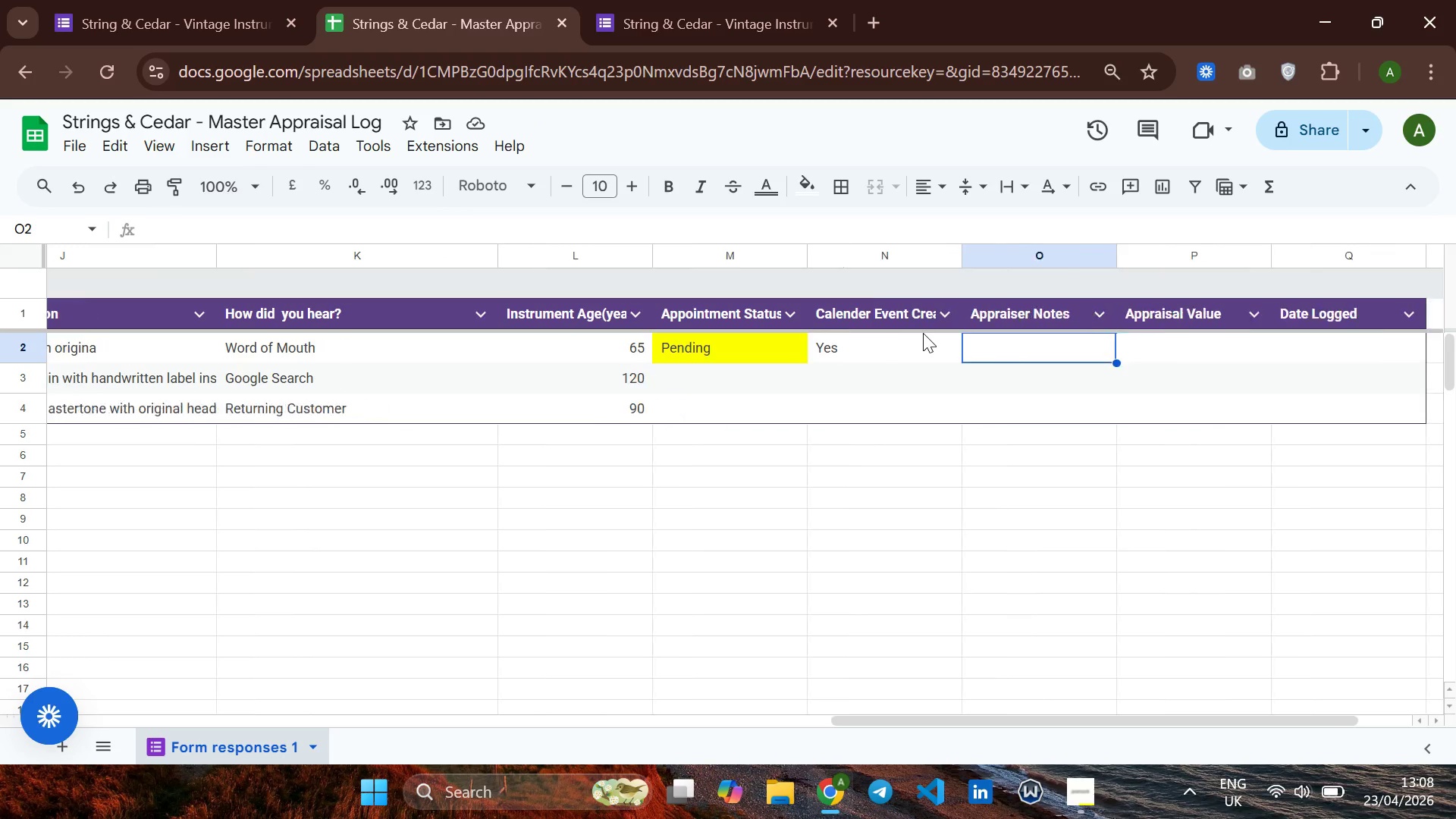 
left_click([1282, 335])
 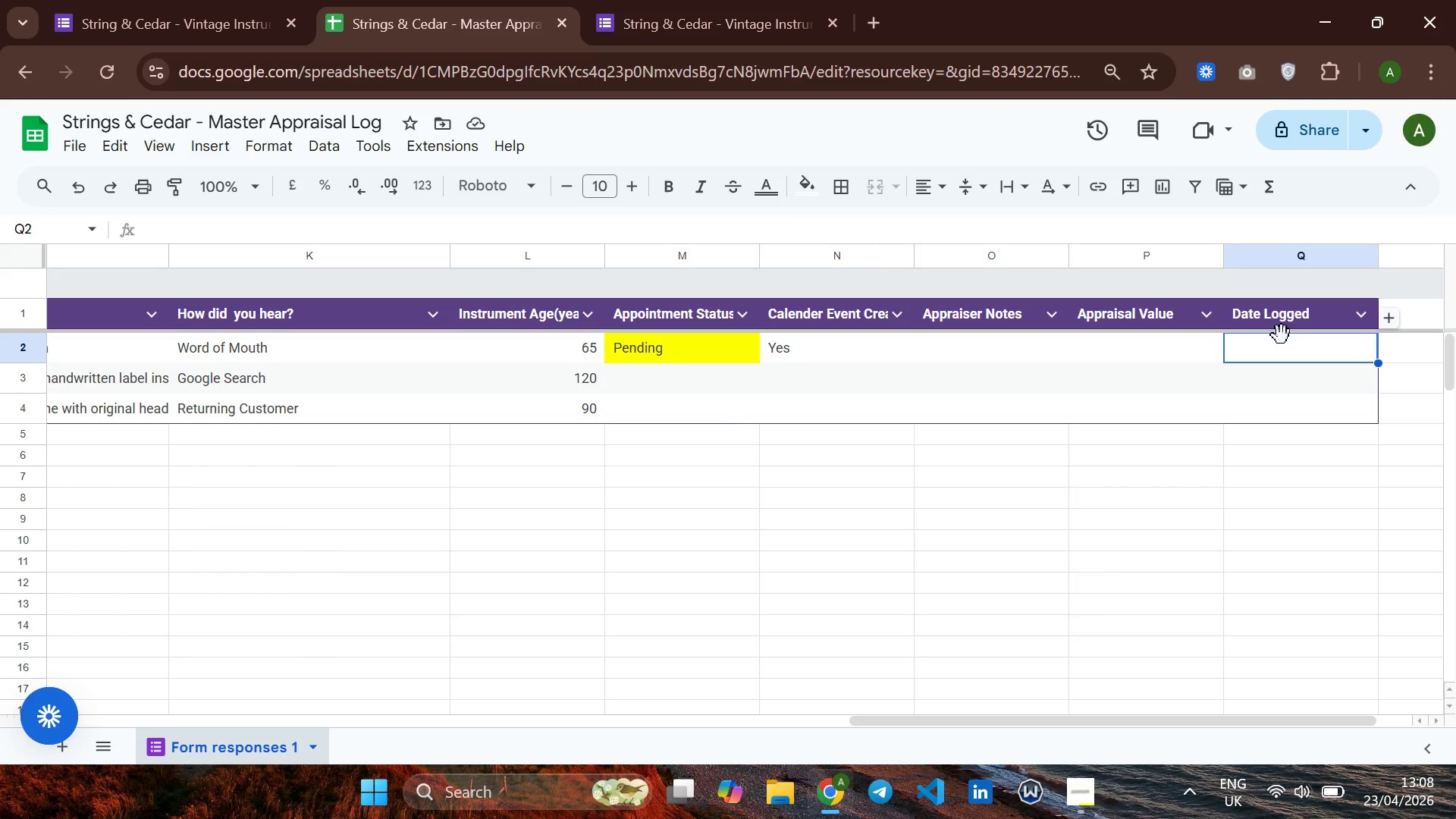 
type(04?)
key(Backspace)
type(?)
key(Backspace)
type(/23/2026)
 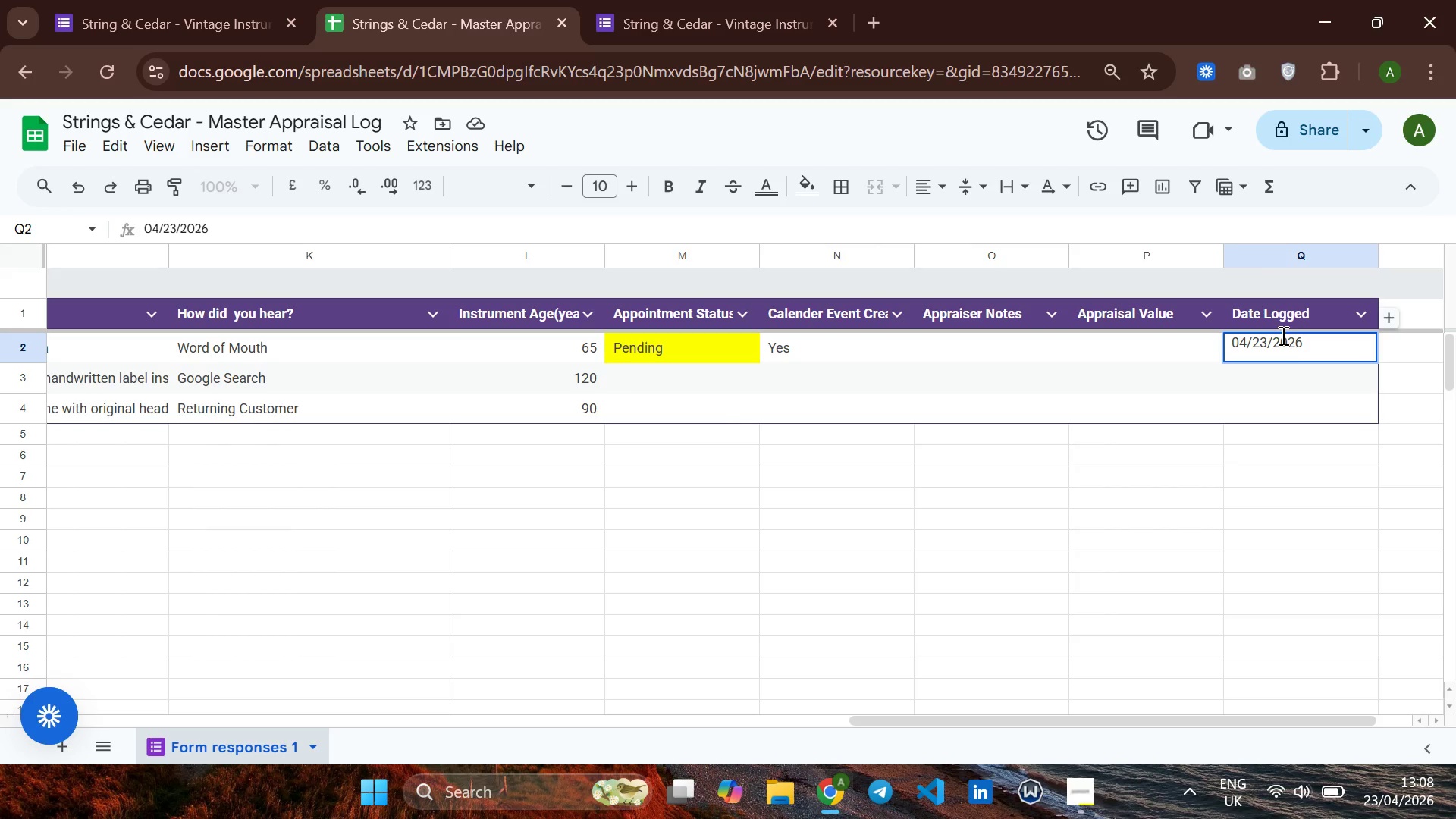 
wait(6.88)
 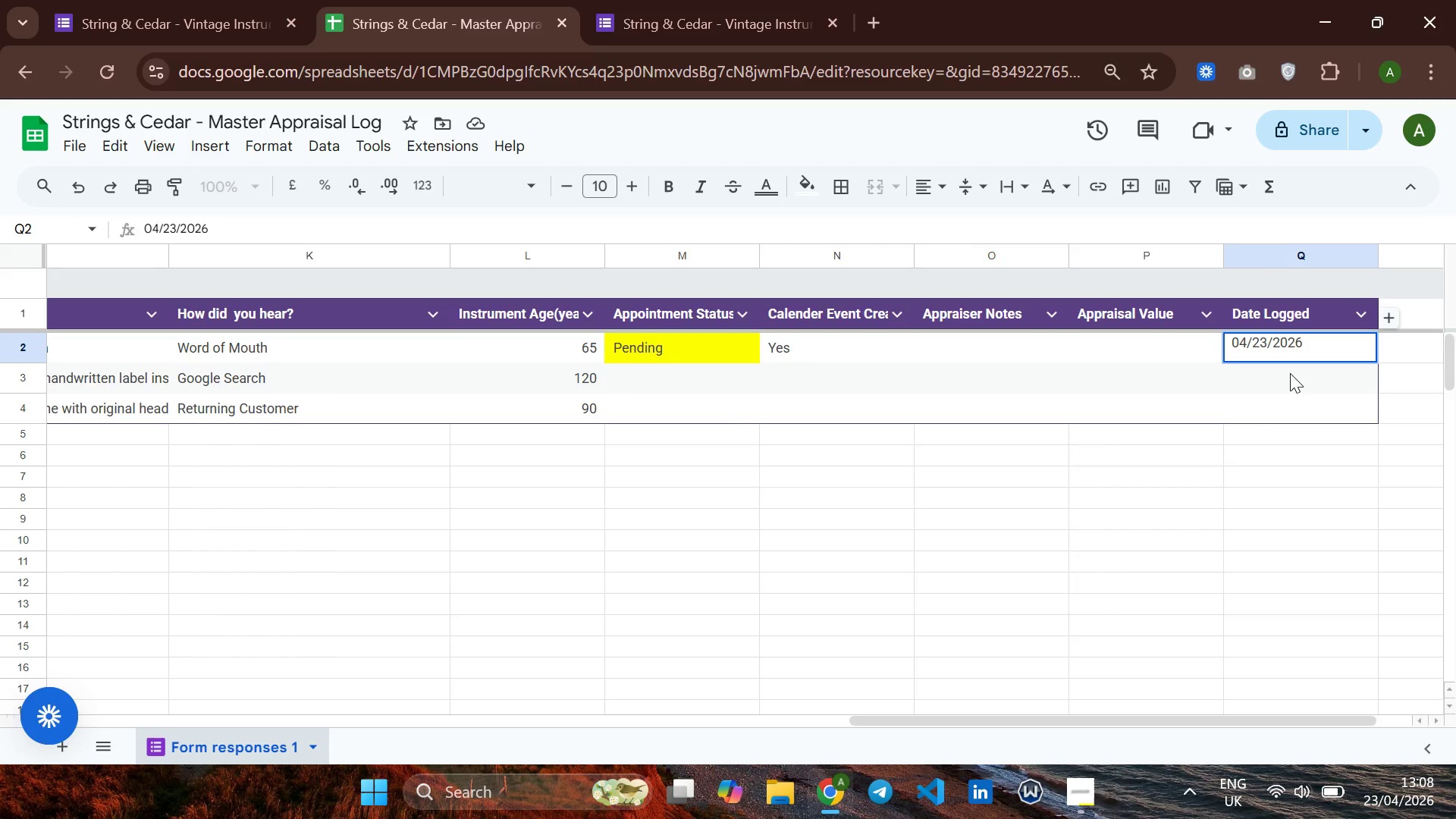 
left_click([708, 374])
 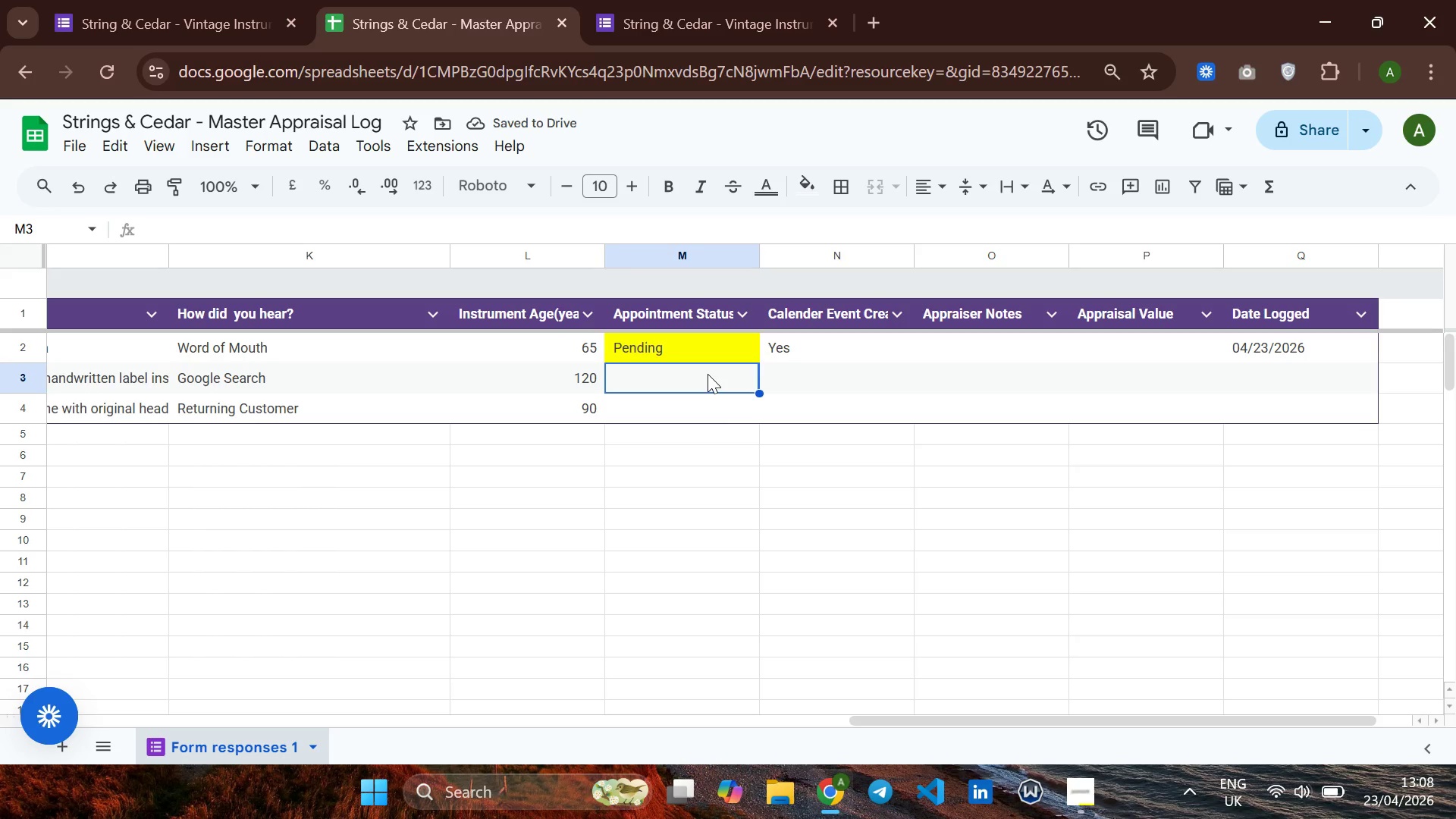 
wait(6.97)
 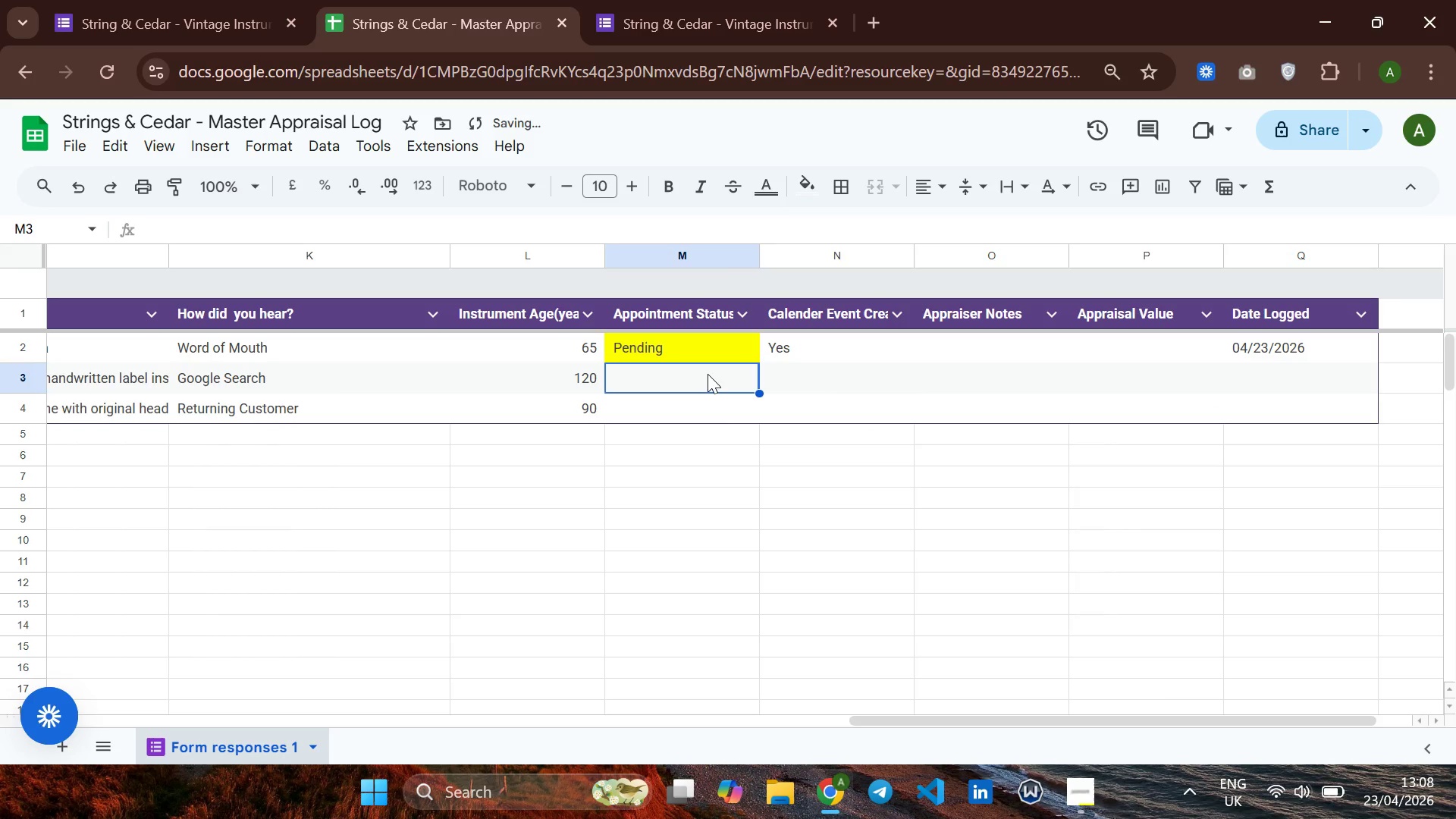 
key(CapsLock)
 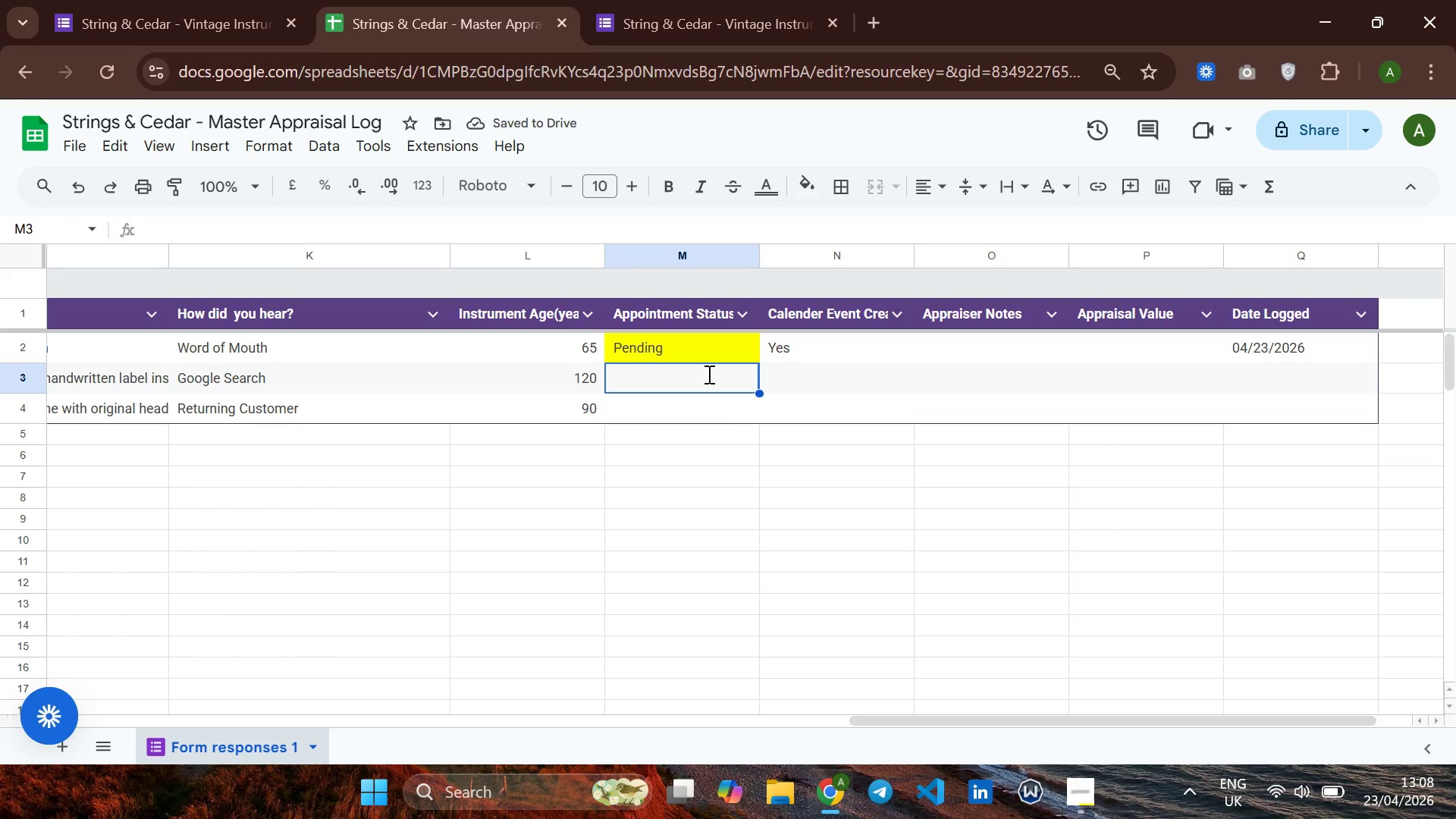 
key(P)
 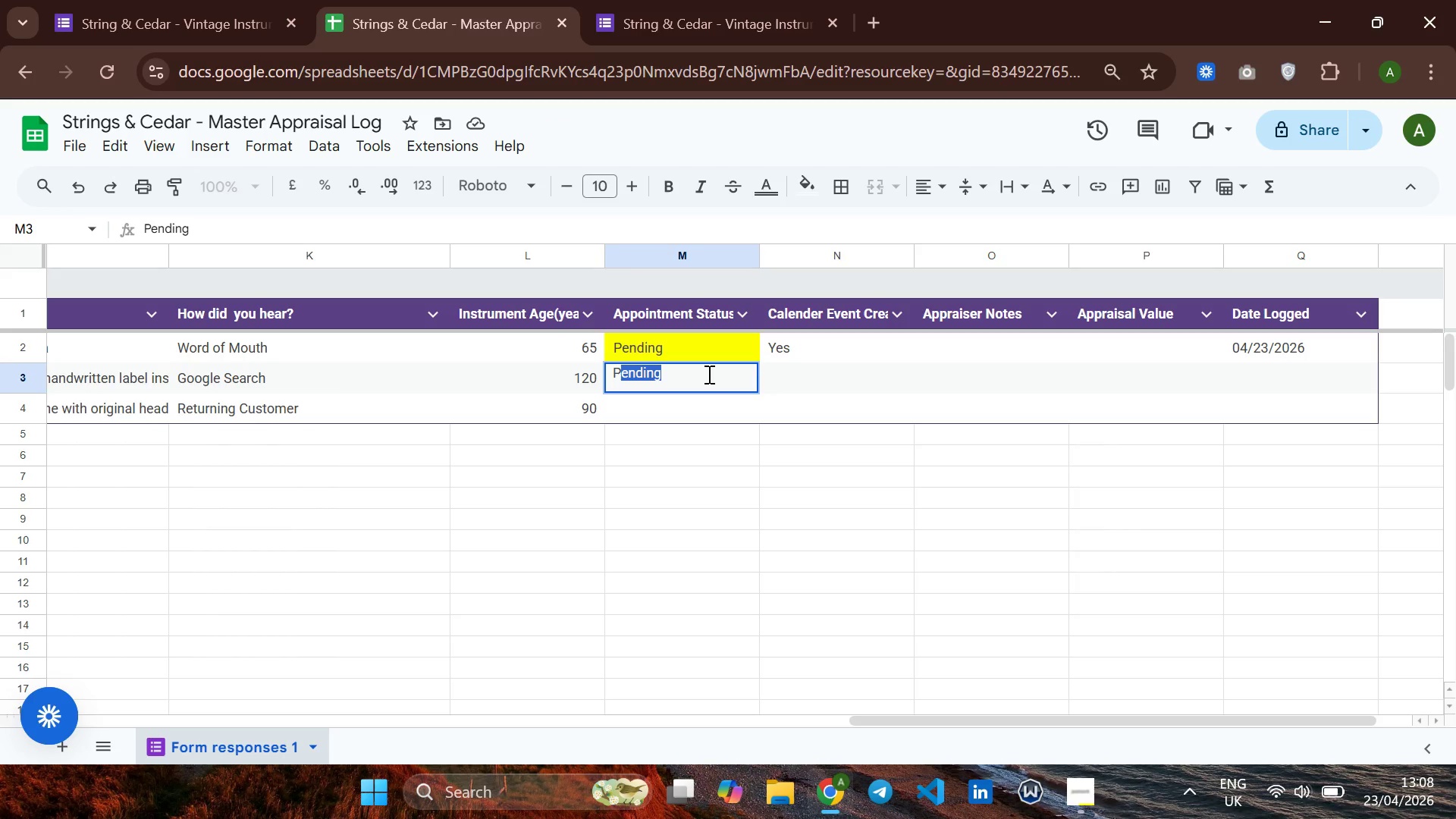 
key(CapsLock)
 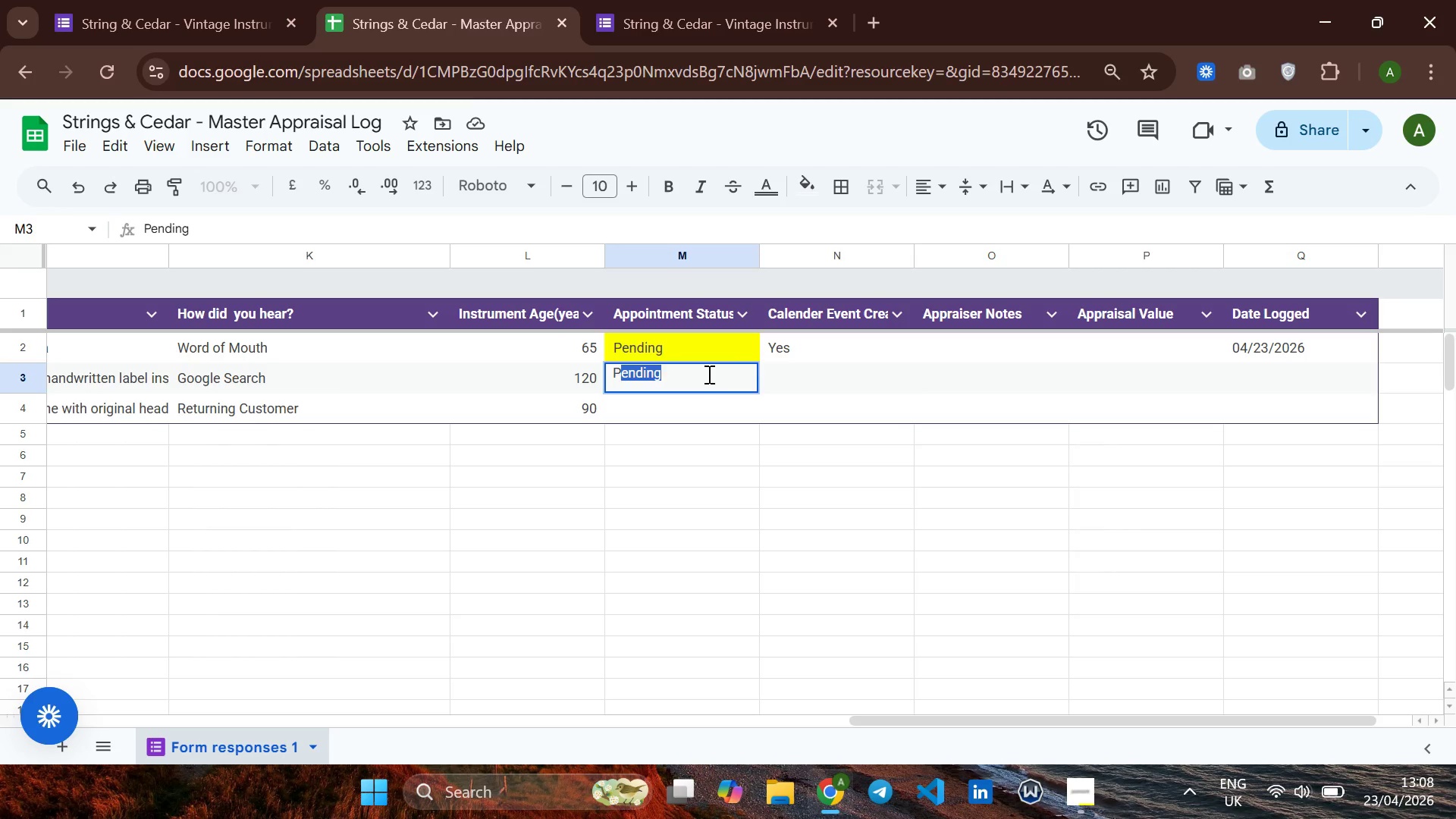 
key(ArrowRight)
 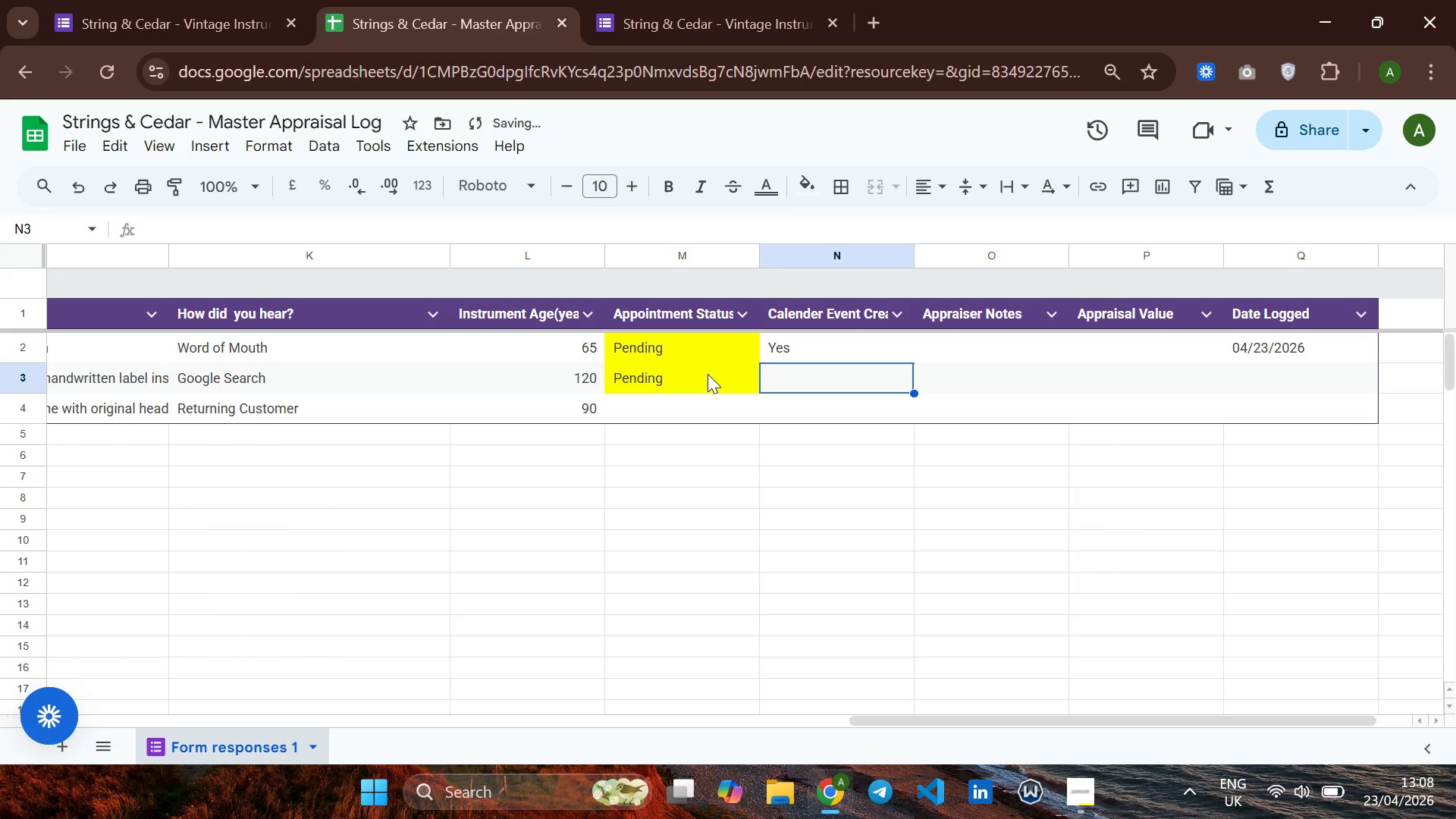 
type(Yes)
 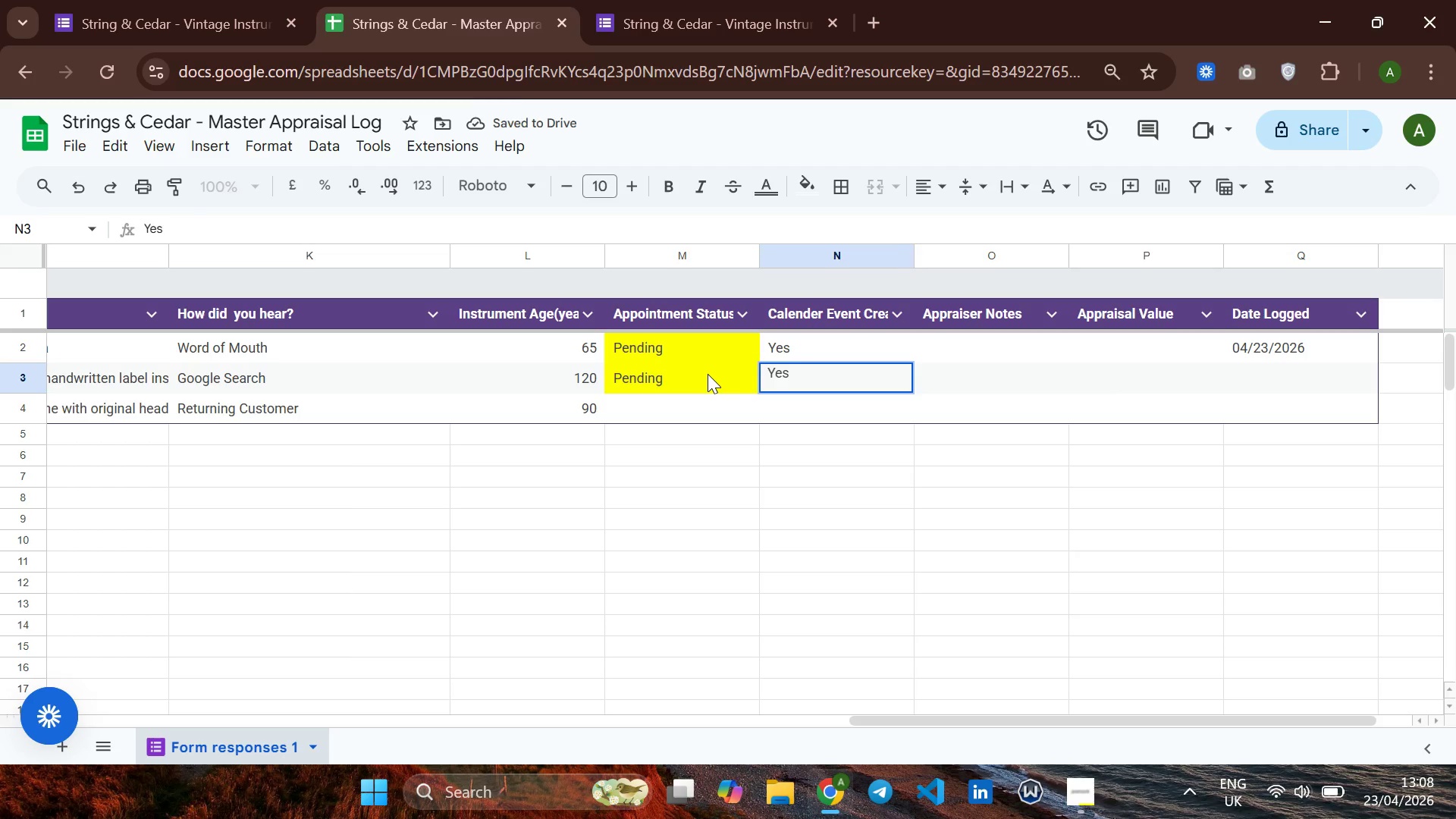 
key(ArrowRight)
 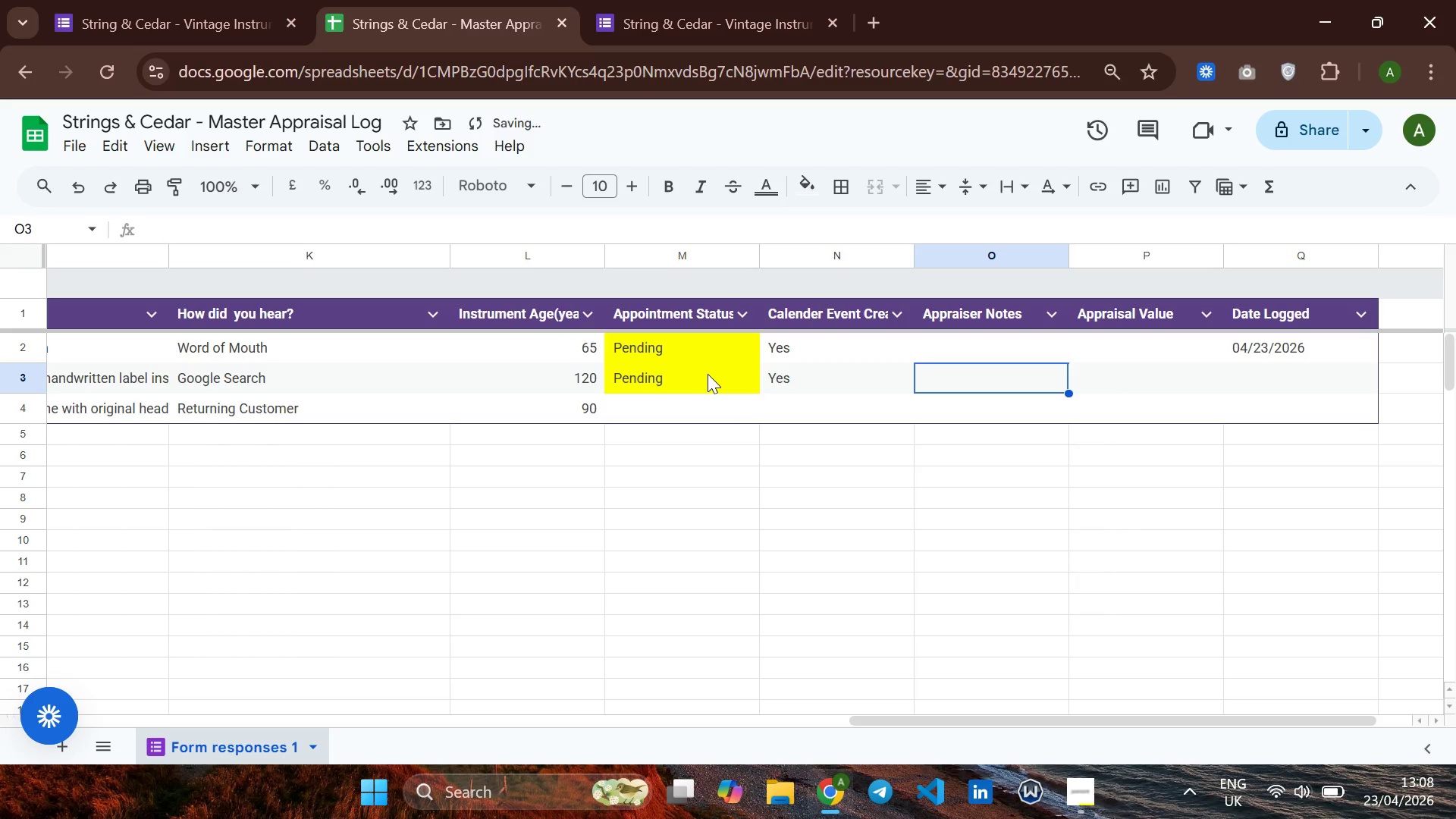 
key(ArrowRight)
 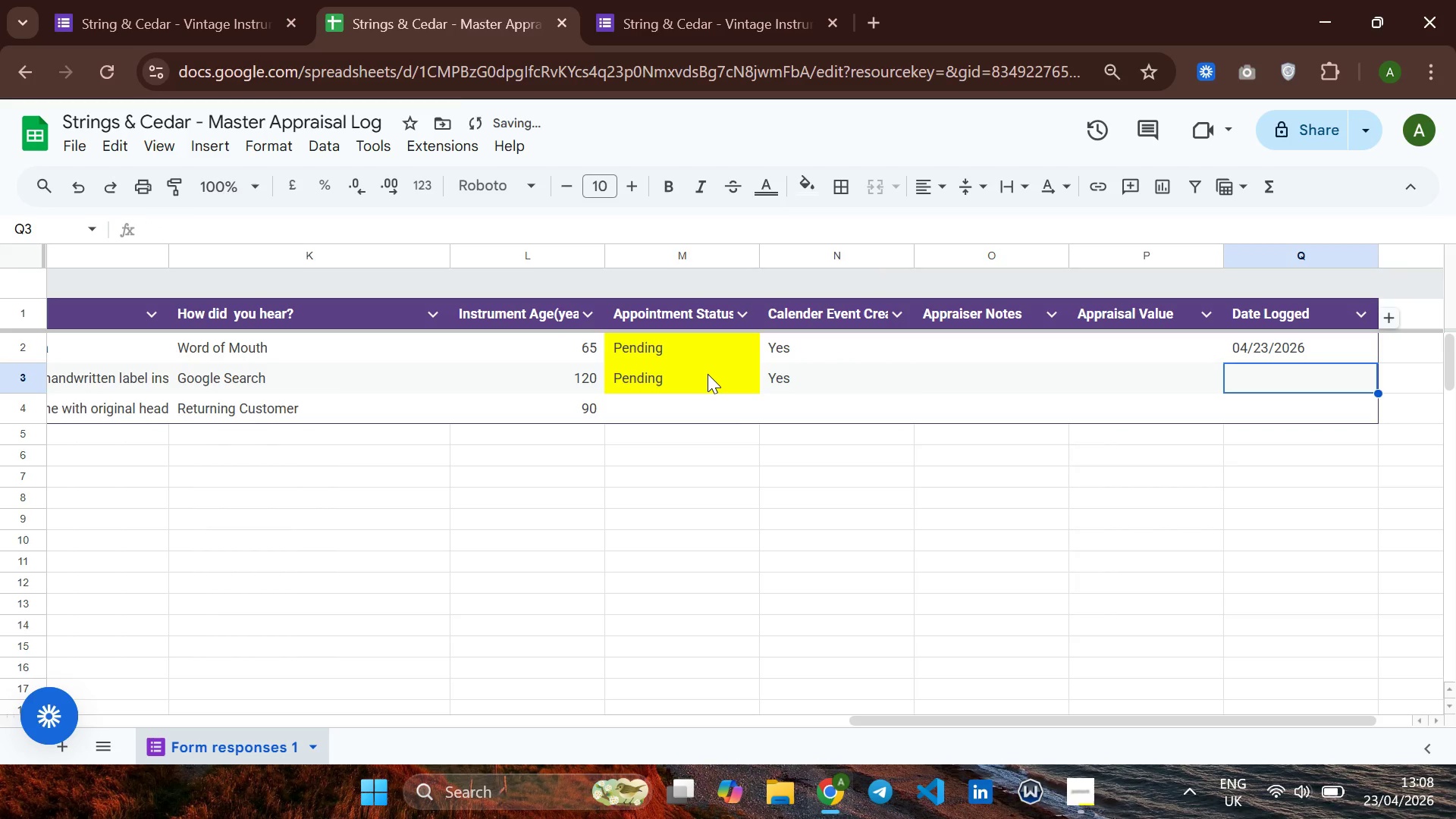 
key(ArrowRight)
 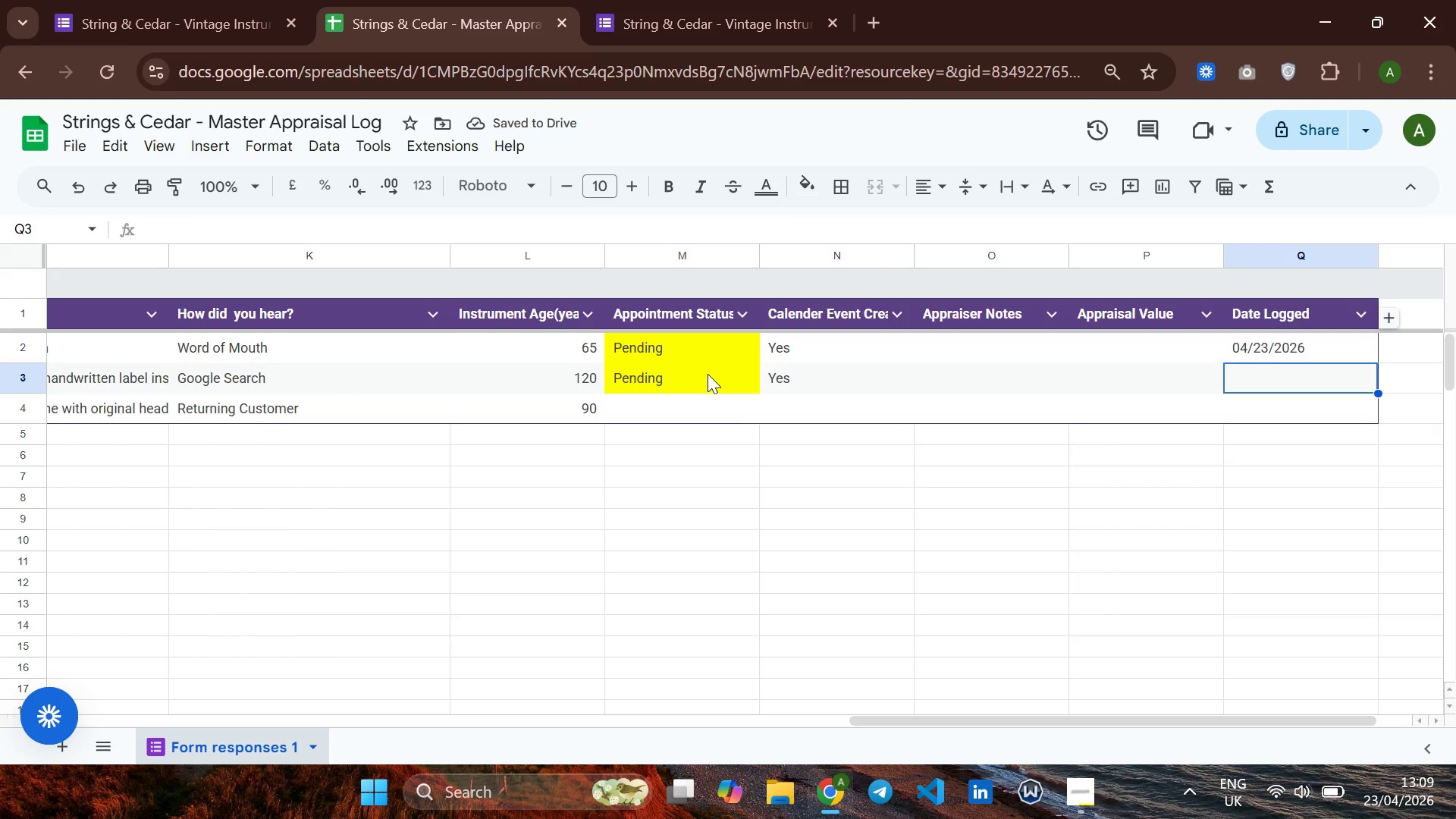 
key(ArrowUp)
 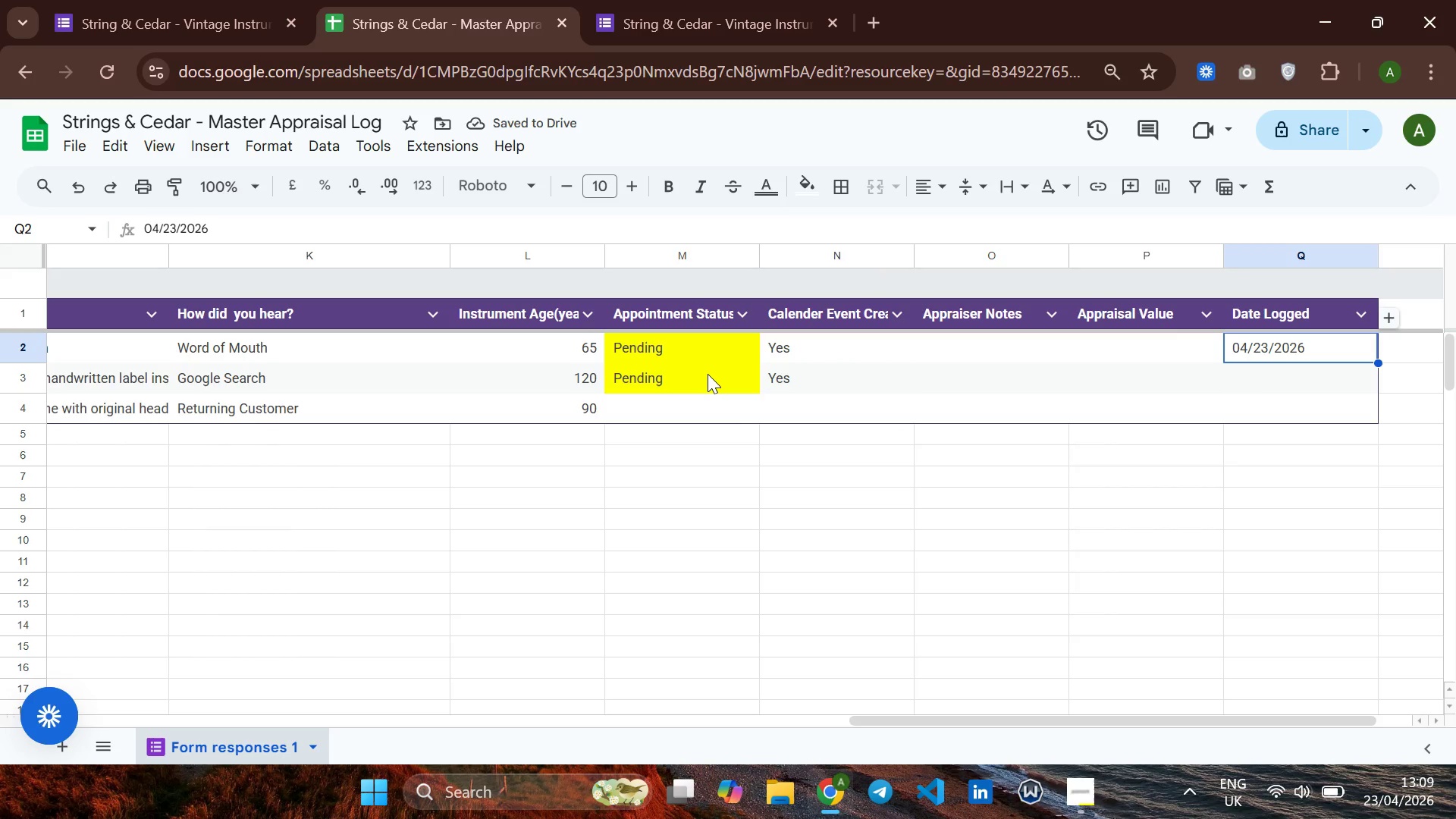 
key(ArrowDown)
 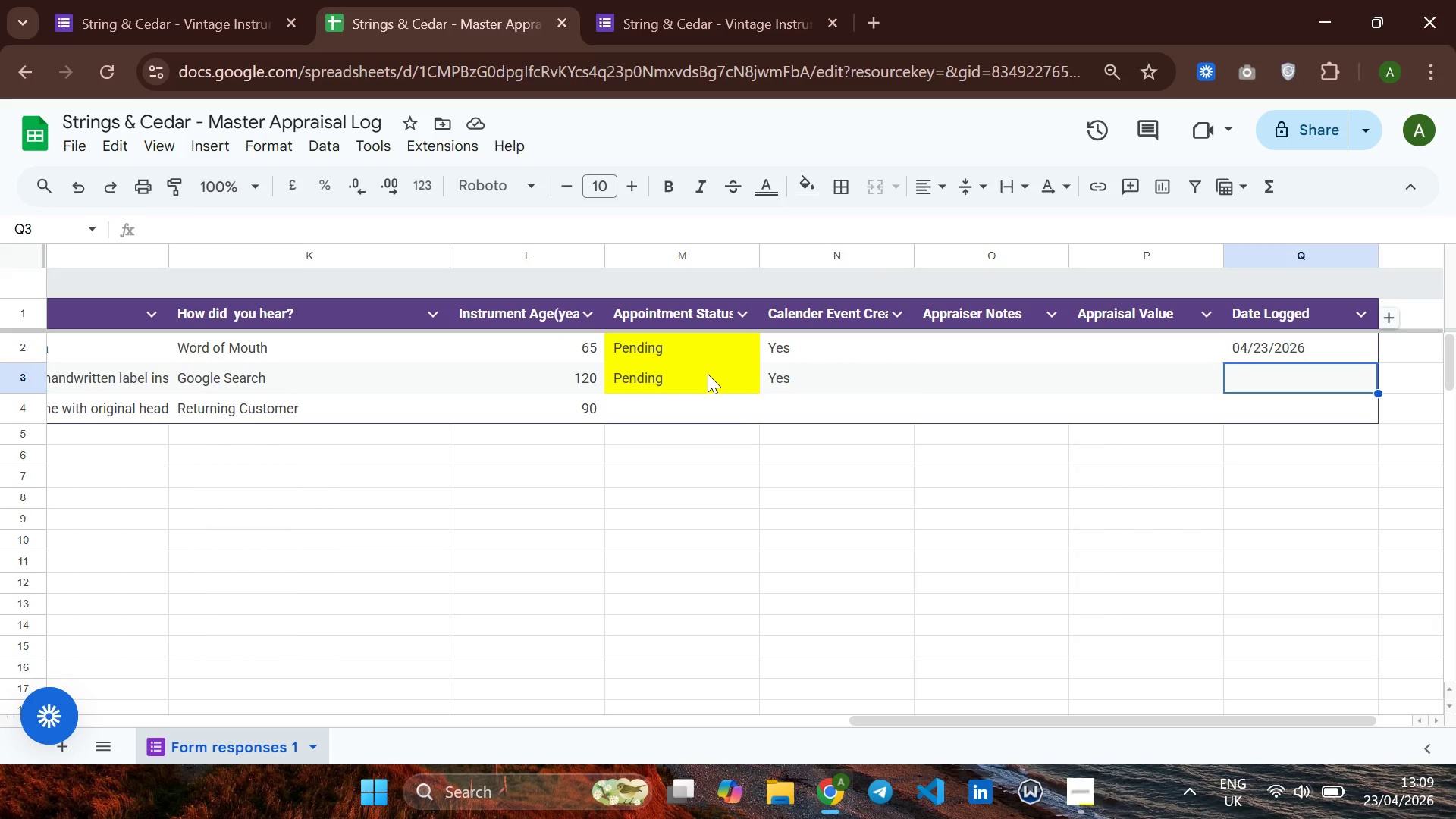 
type(04/23/2026)
 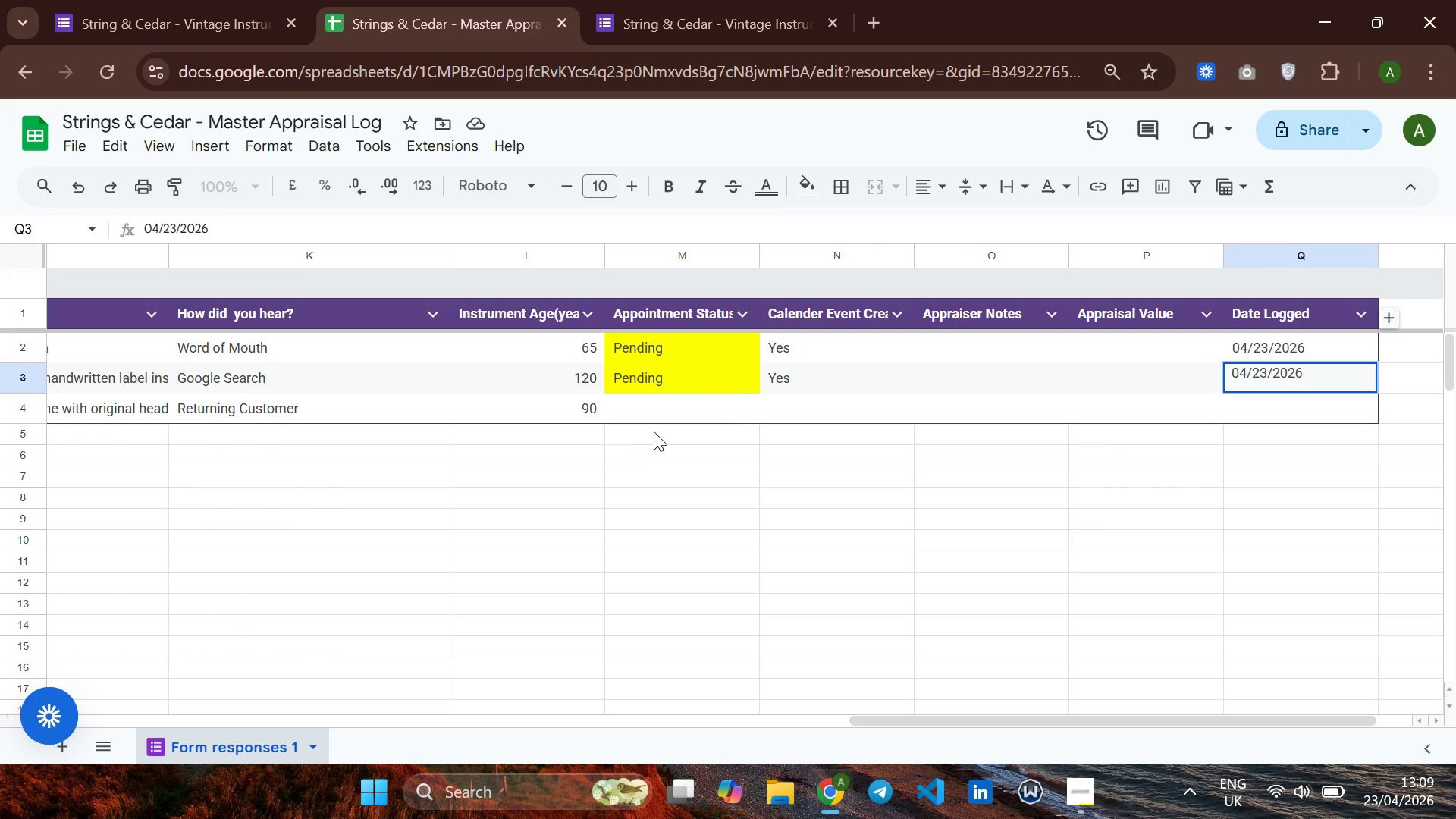 
left_click([659, 409])
 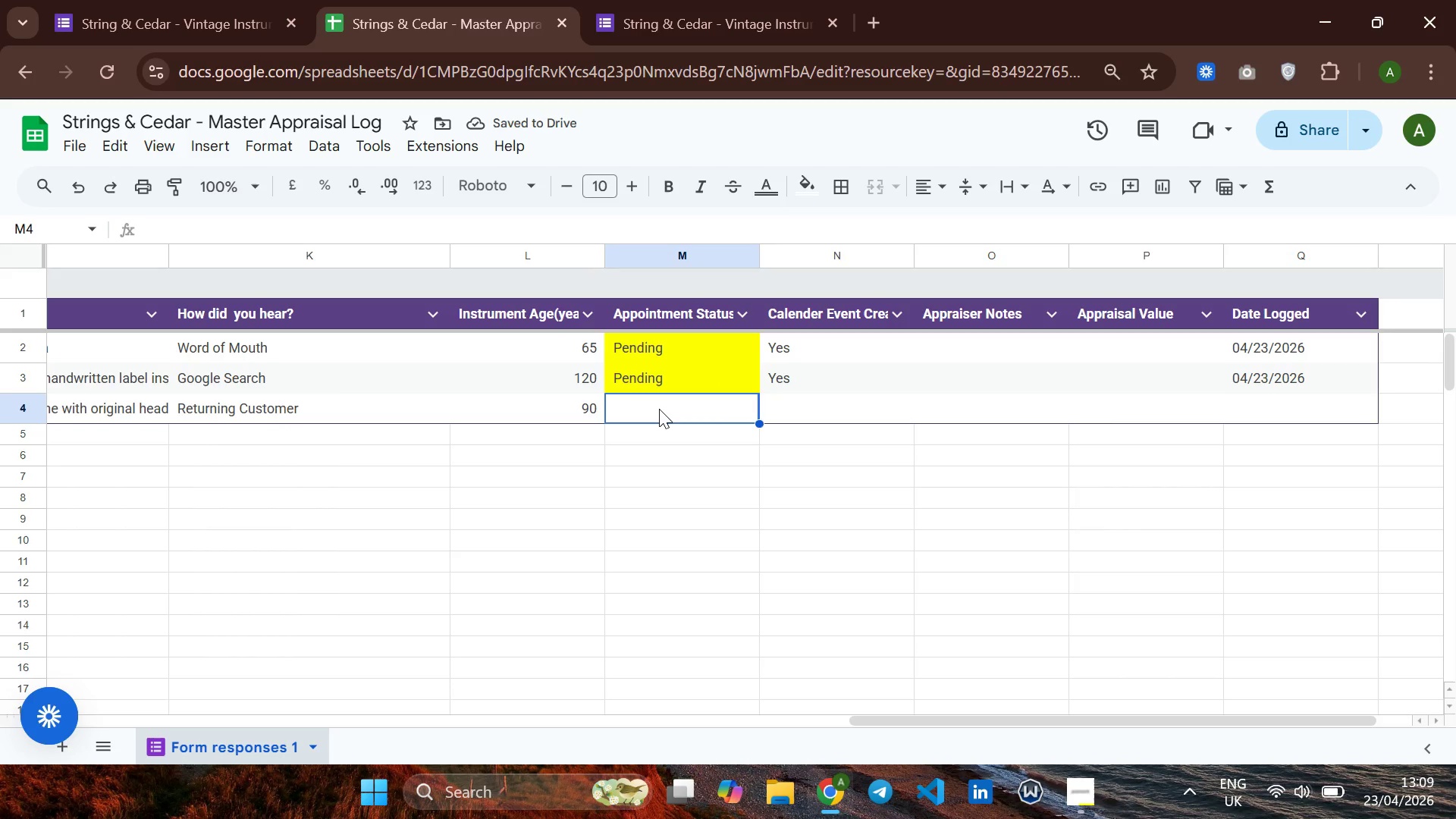 
wait(5.7)
 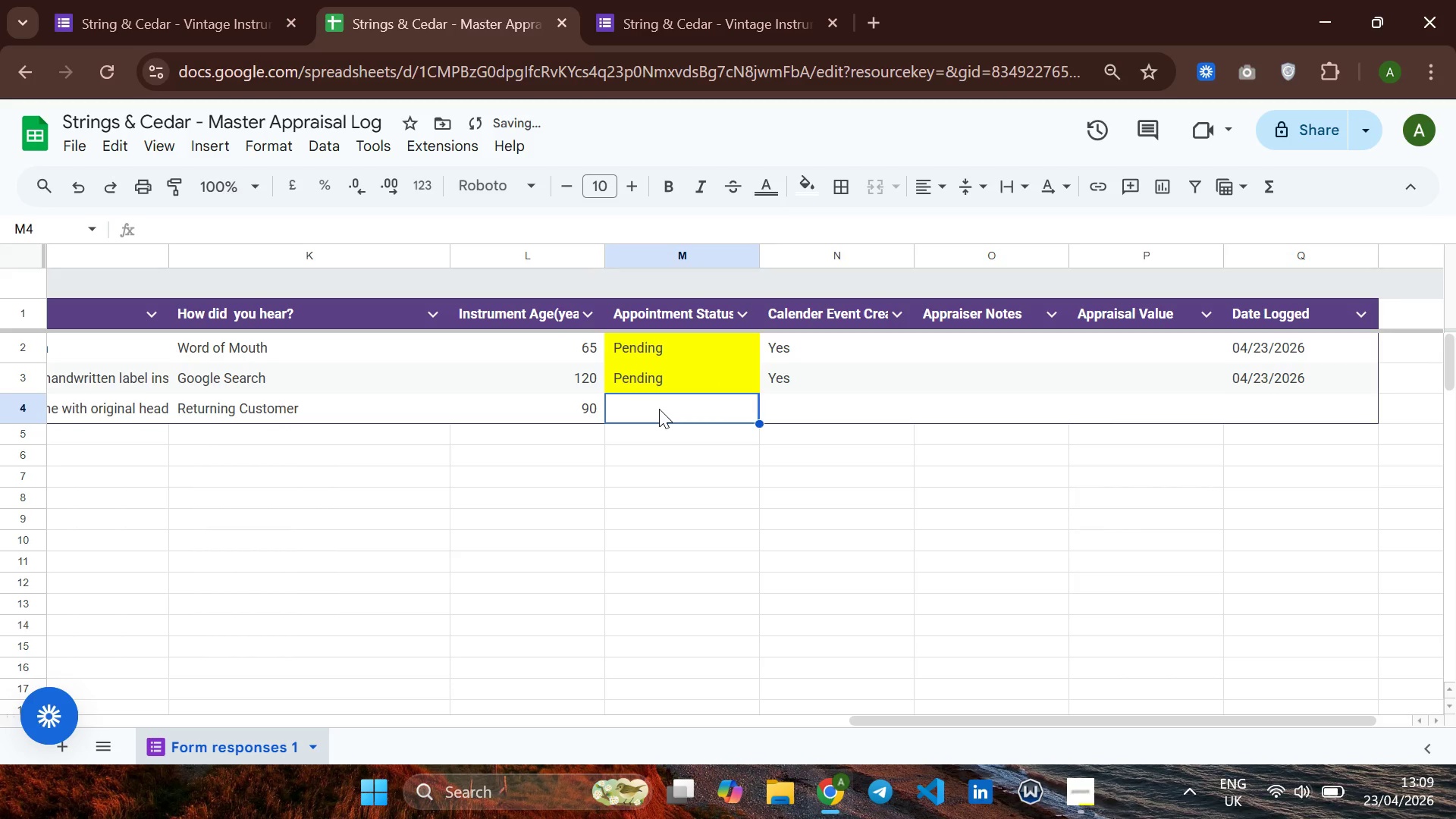 
key(CapsLock)
 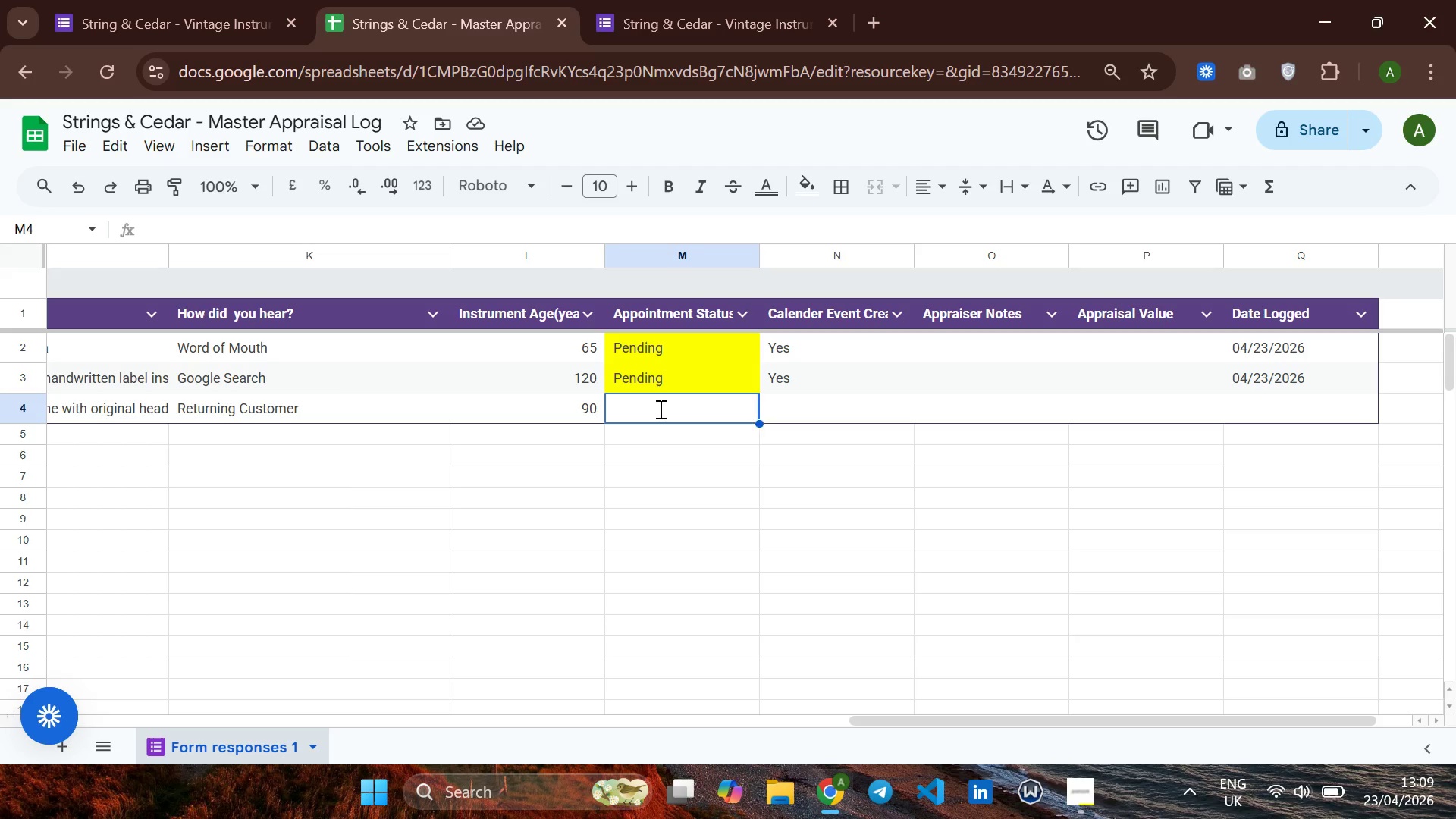 
key(P)
 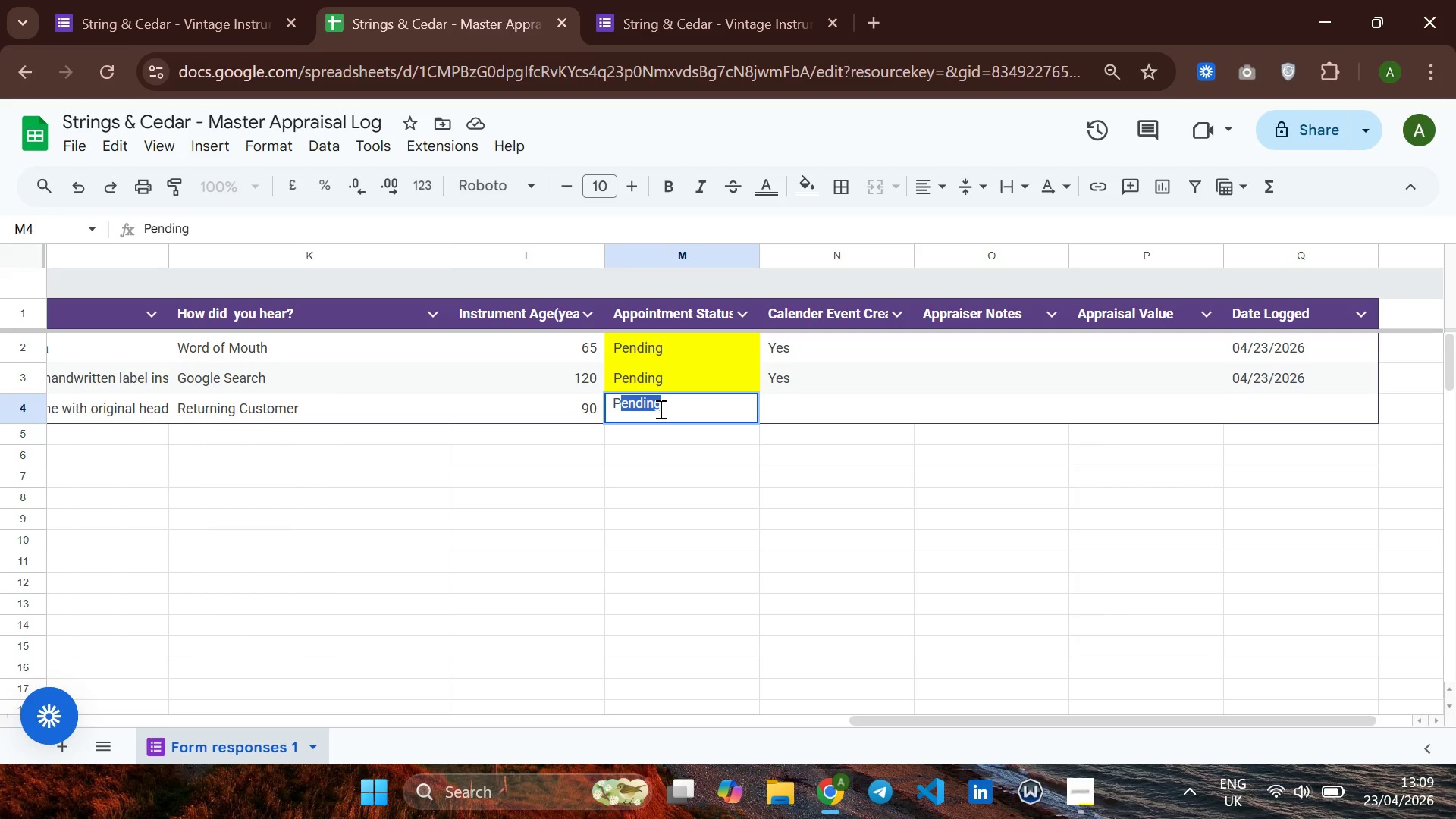 
key(CapsLock)
 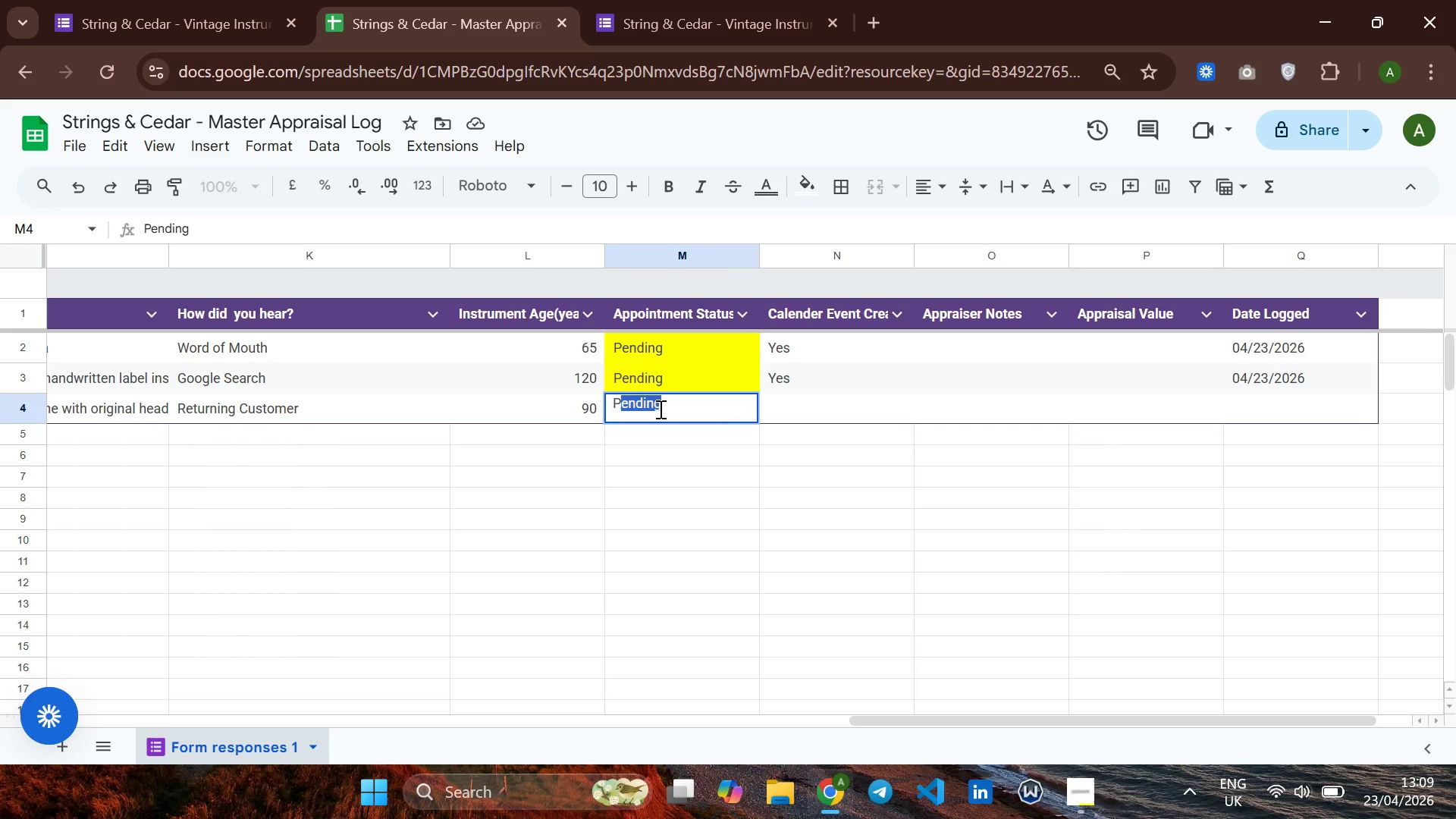 
key(ArrowRight)
 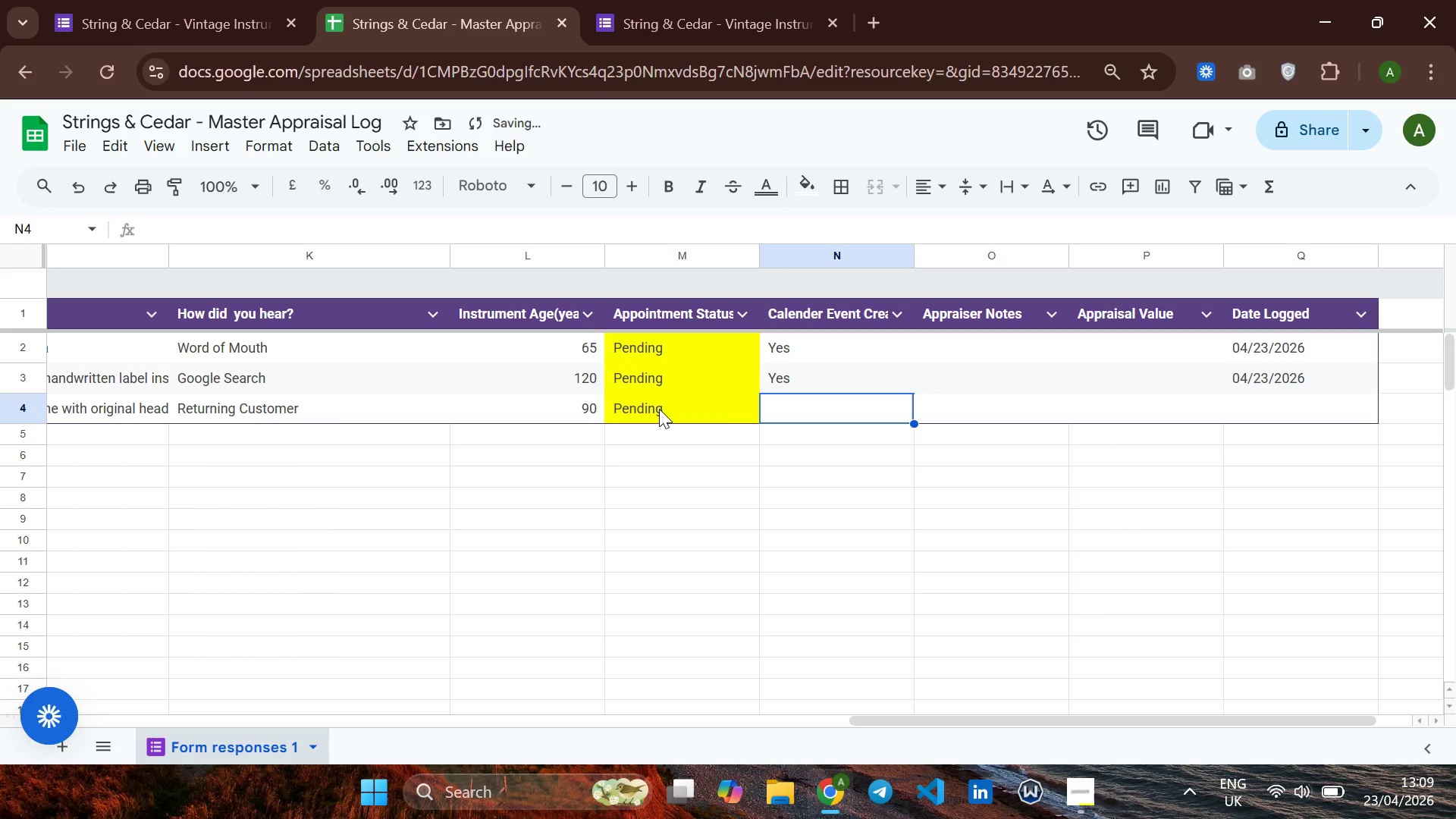 
type(Yes)
 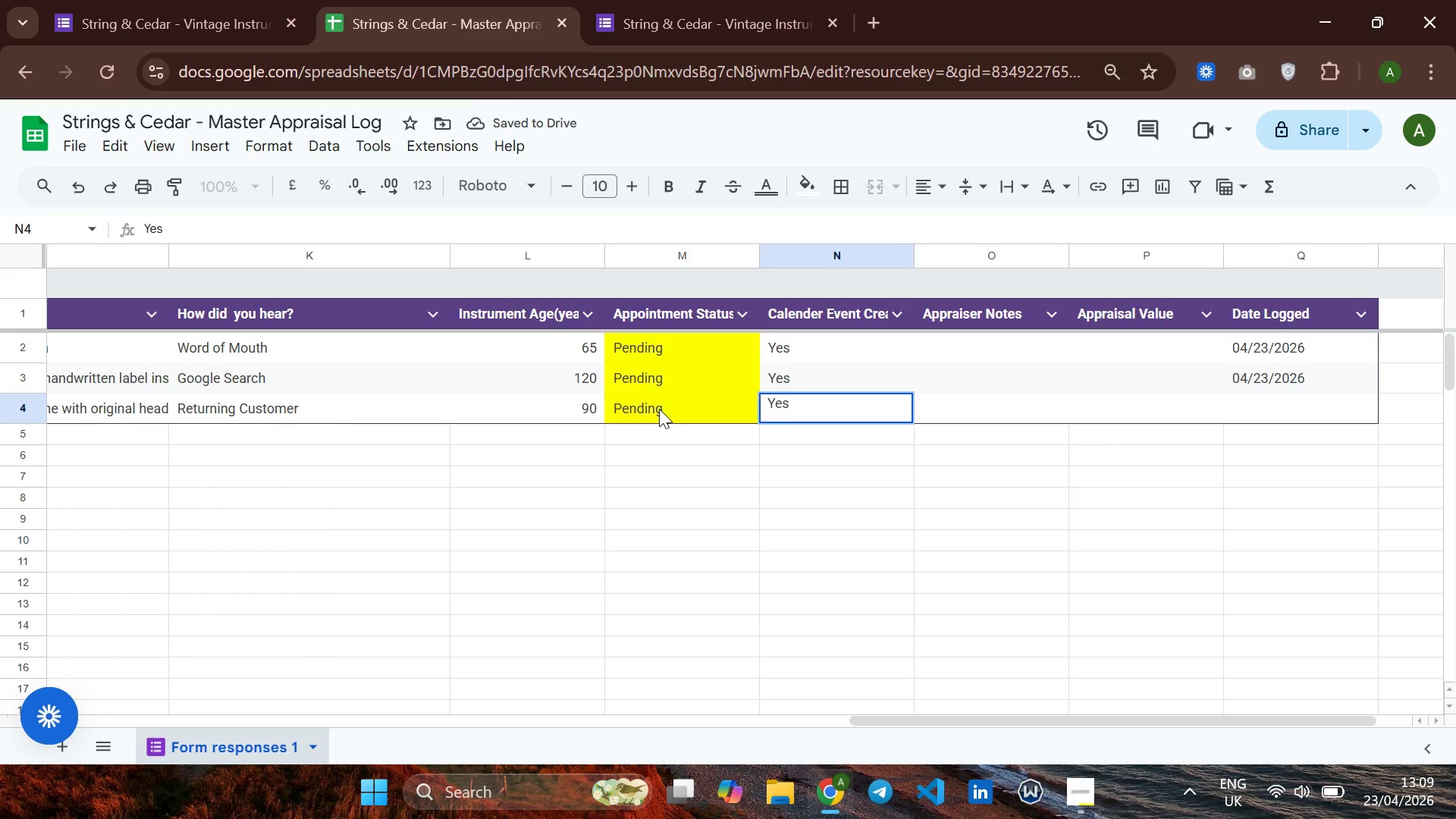 
key(ArrowRight)
 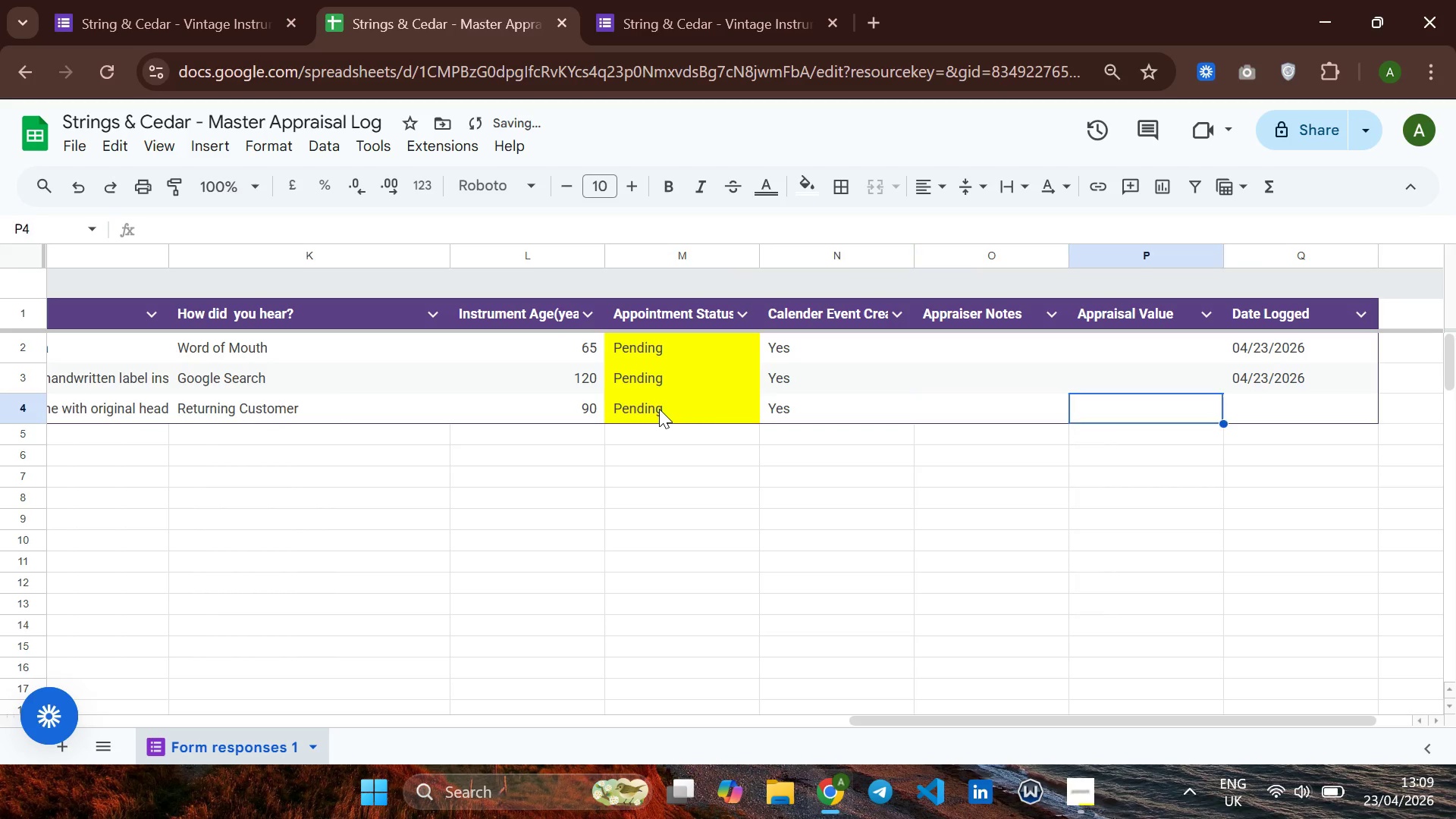 
key(ArrowRight)
 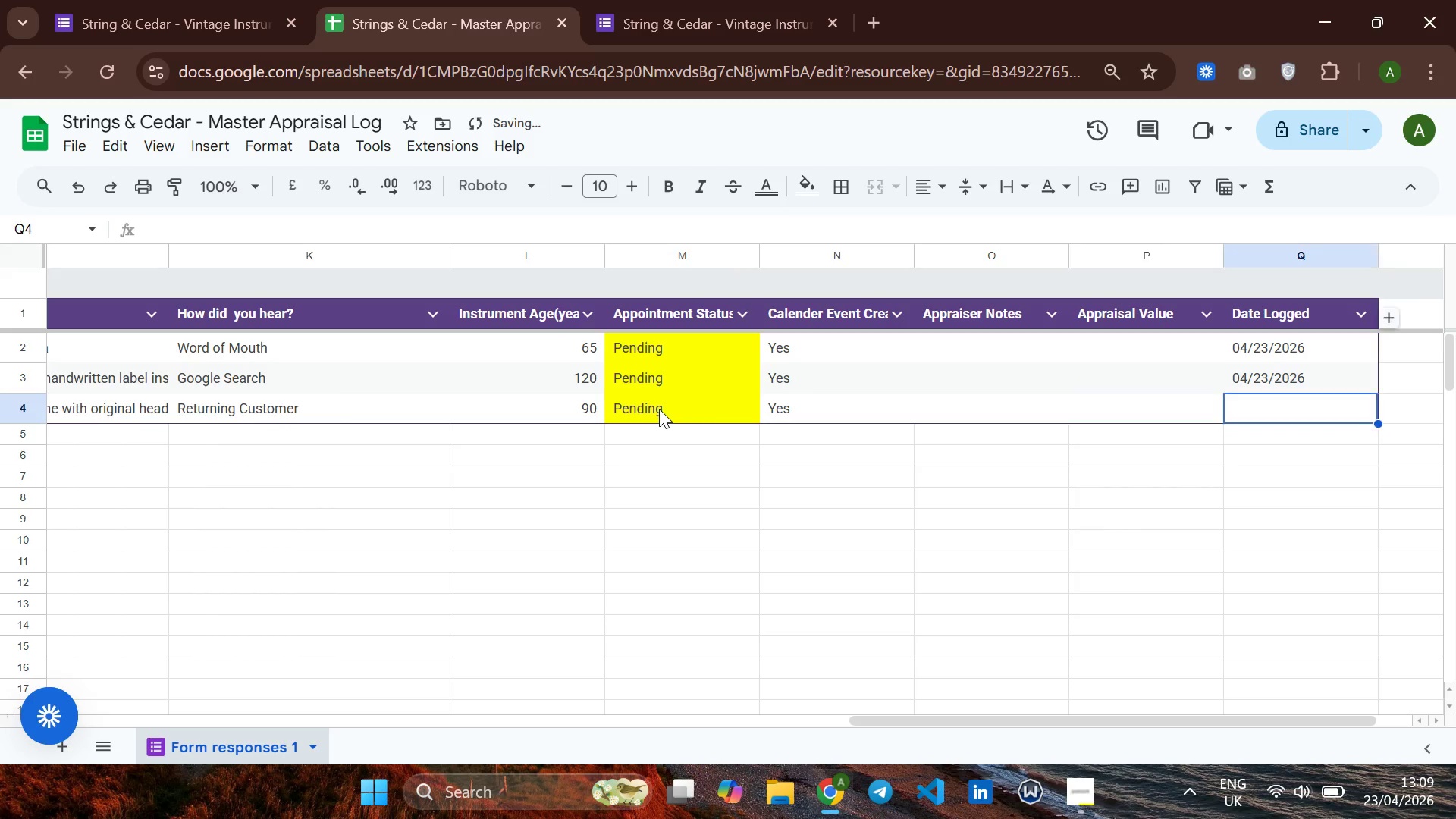 
key(ArrowRight)
 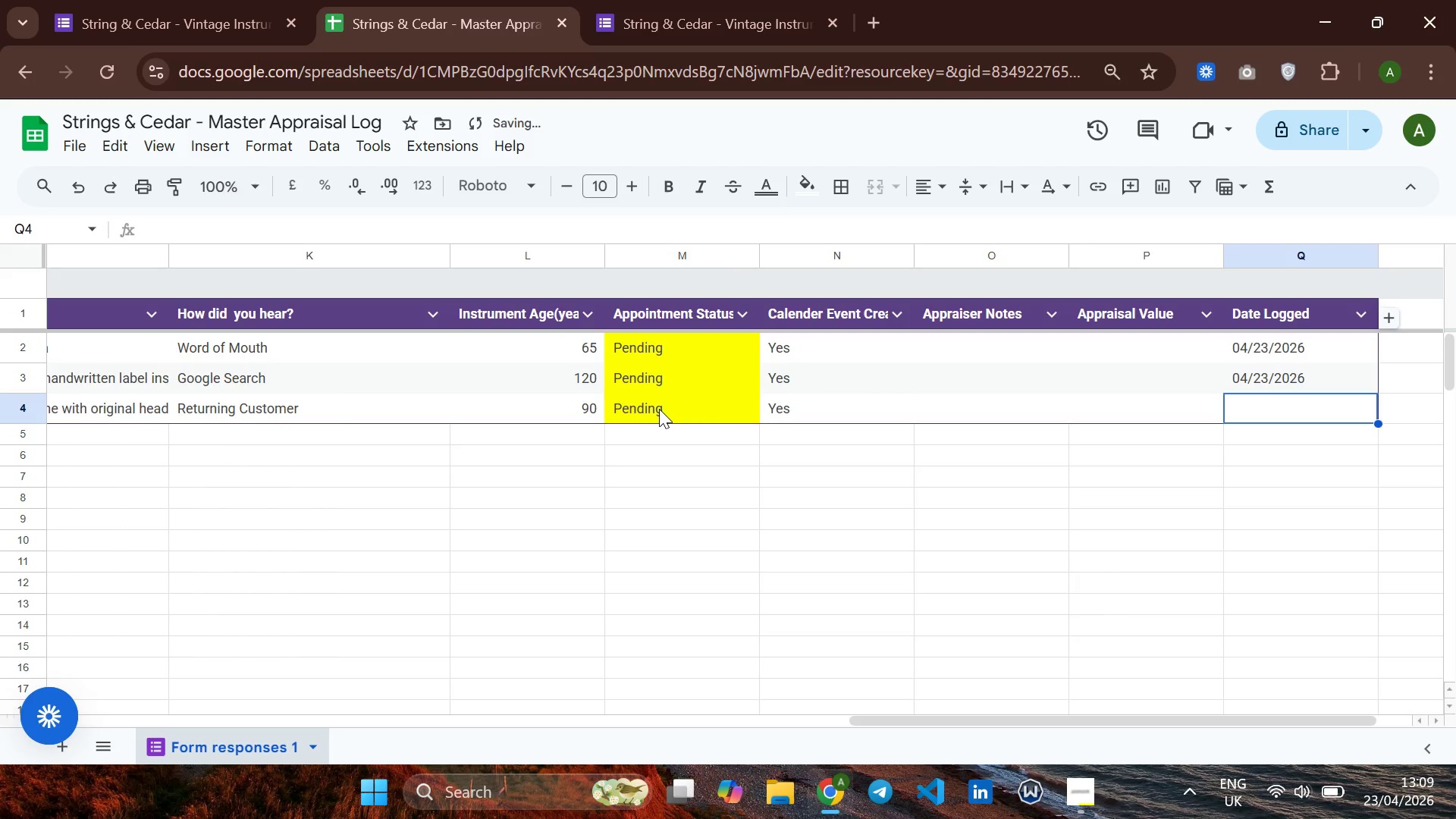 
type(04/23/2026)
 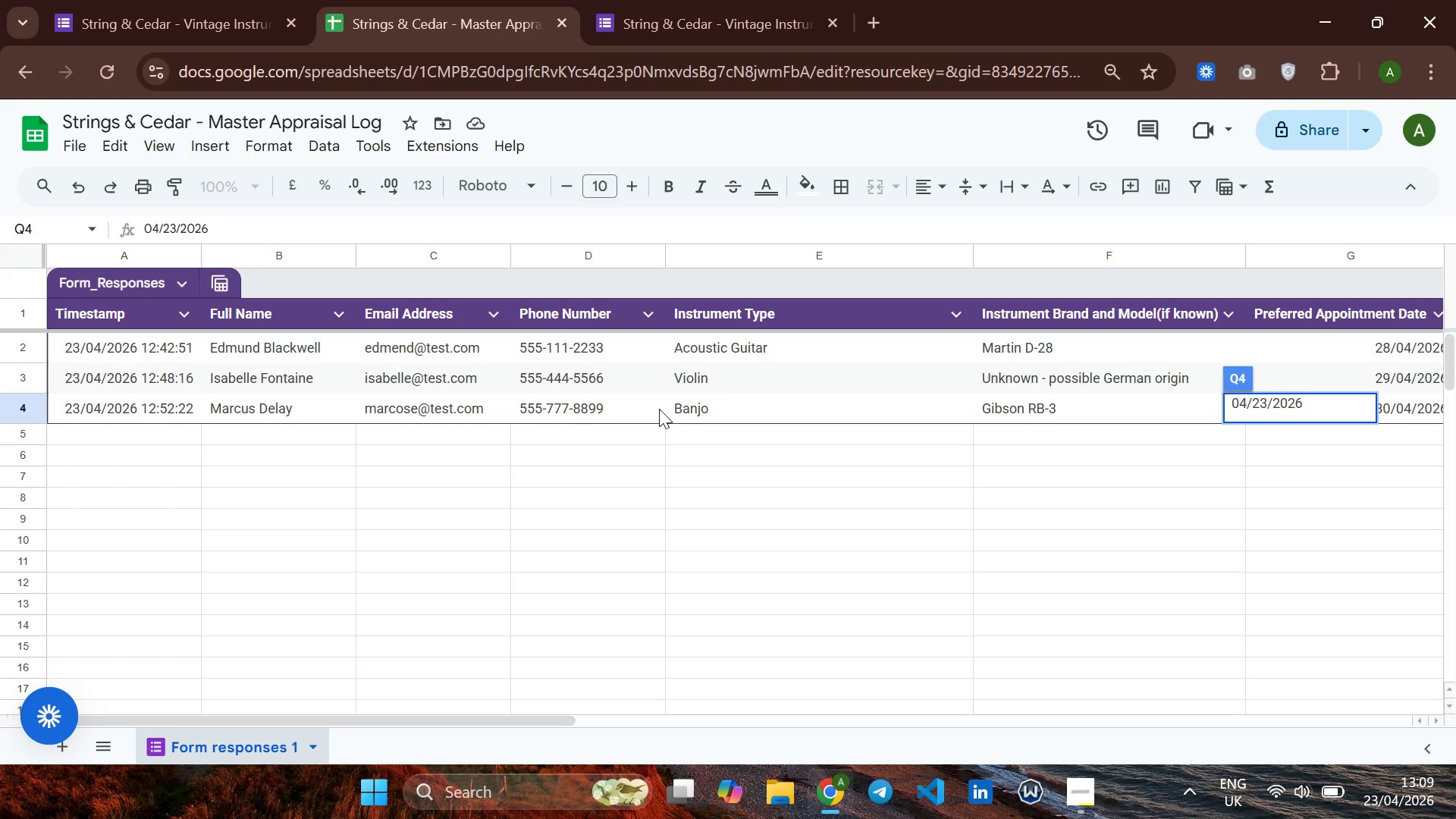 
wait(15.17)
 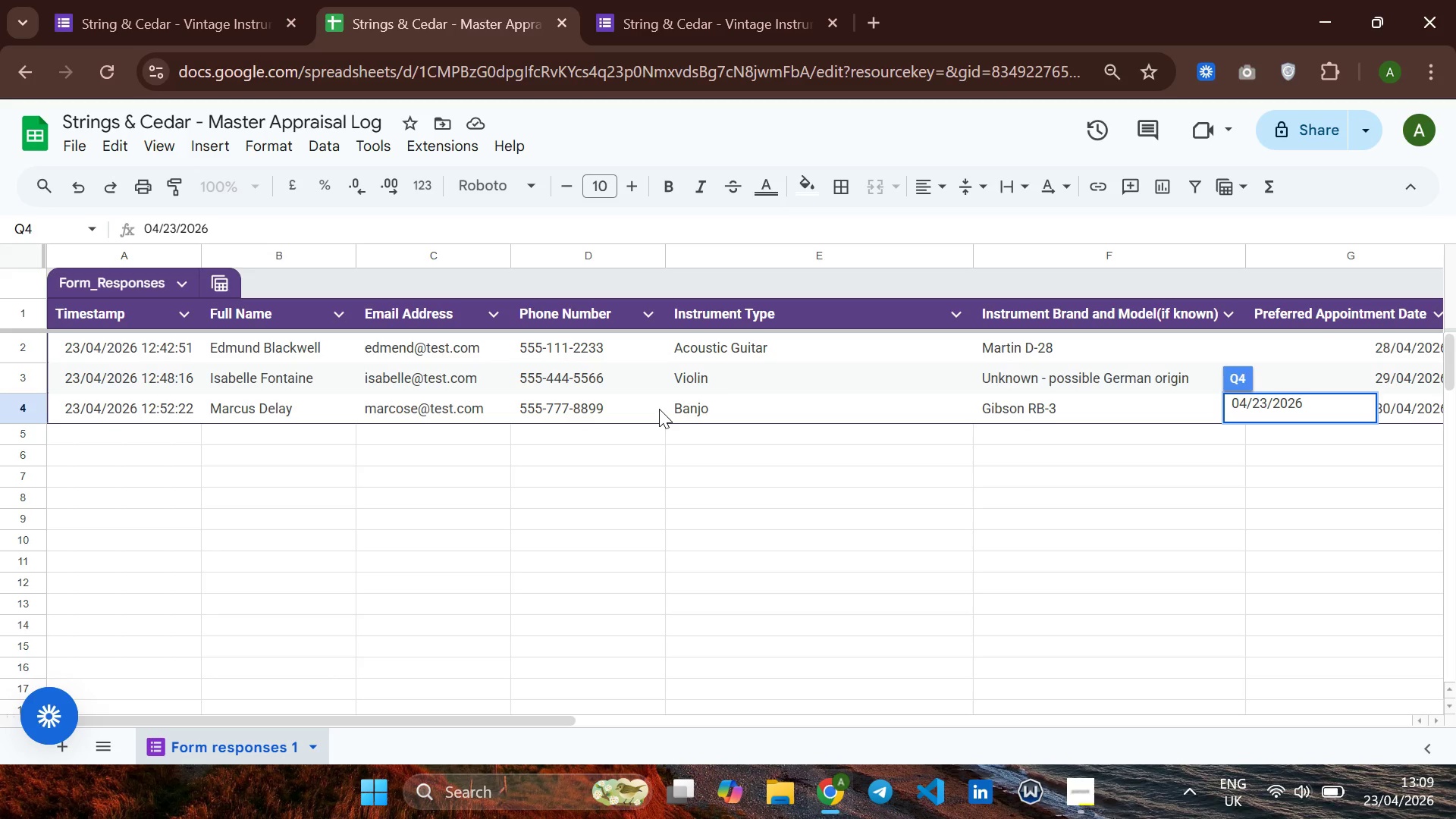 
left_click([866, 548])
 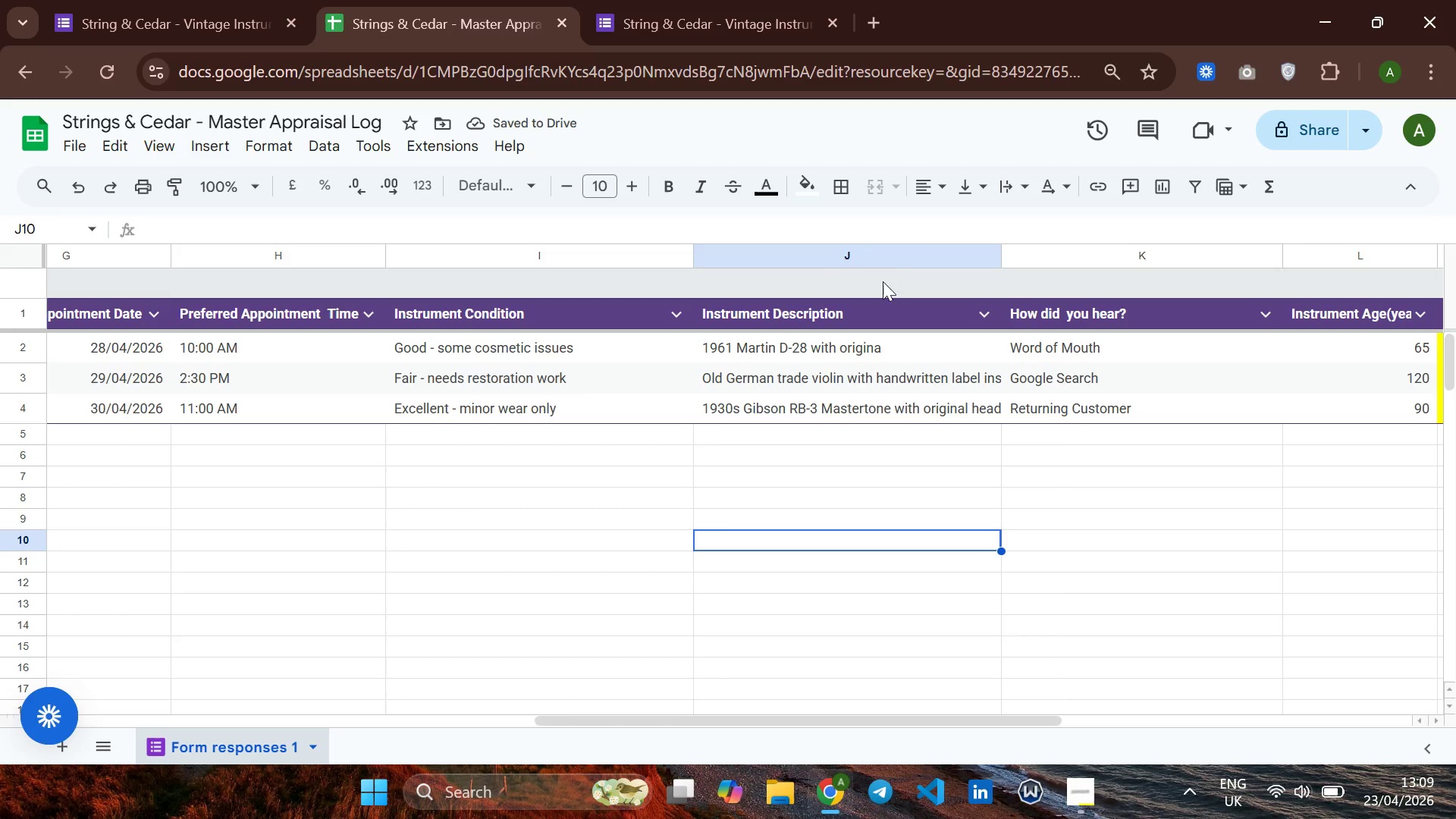 
wait(5.09)
 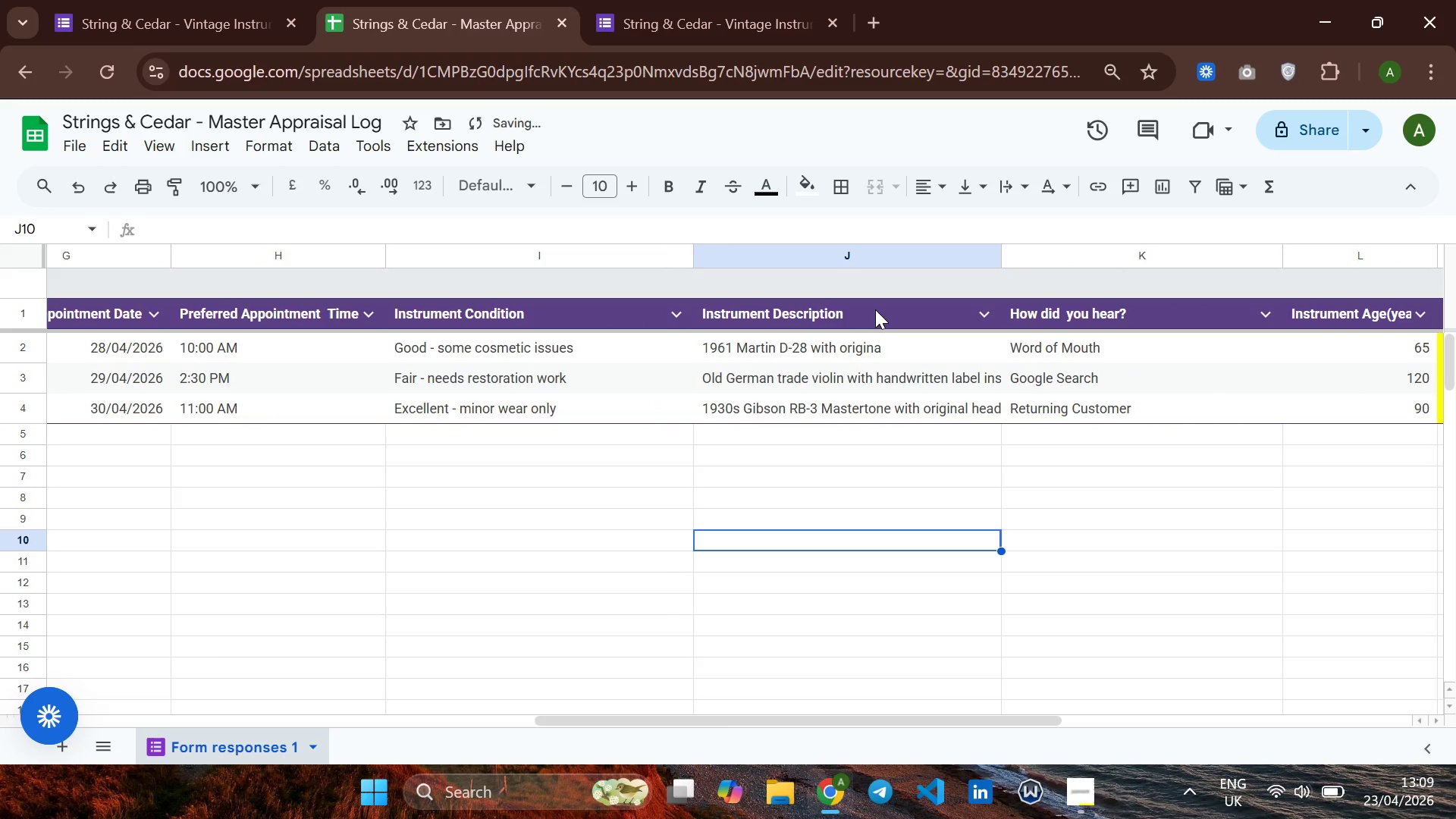 
left_click([858, 257])
 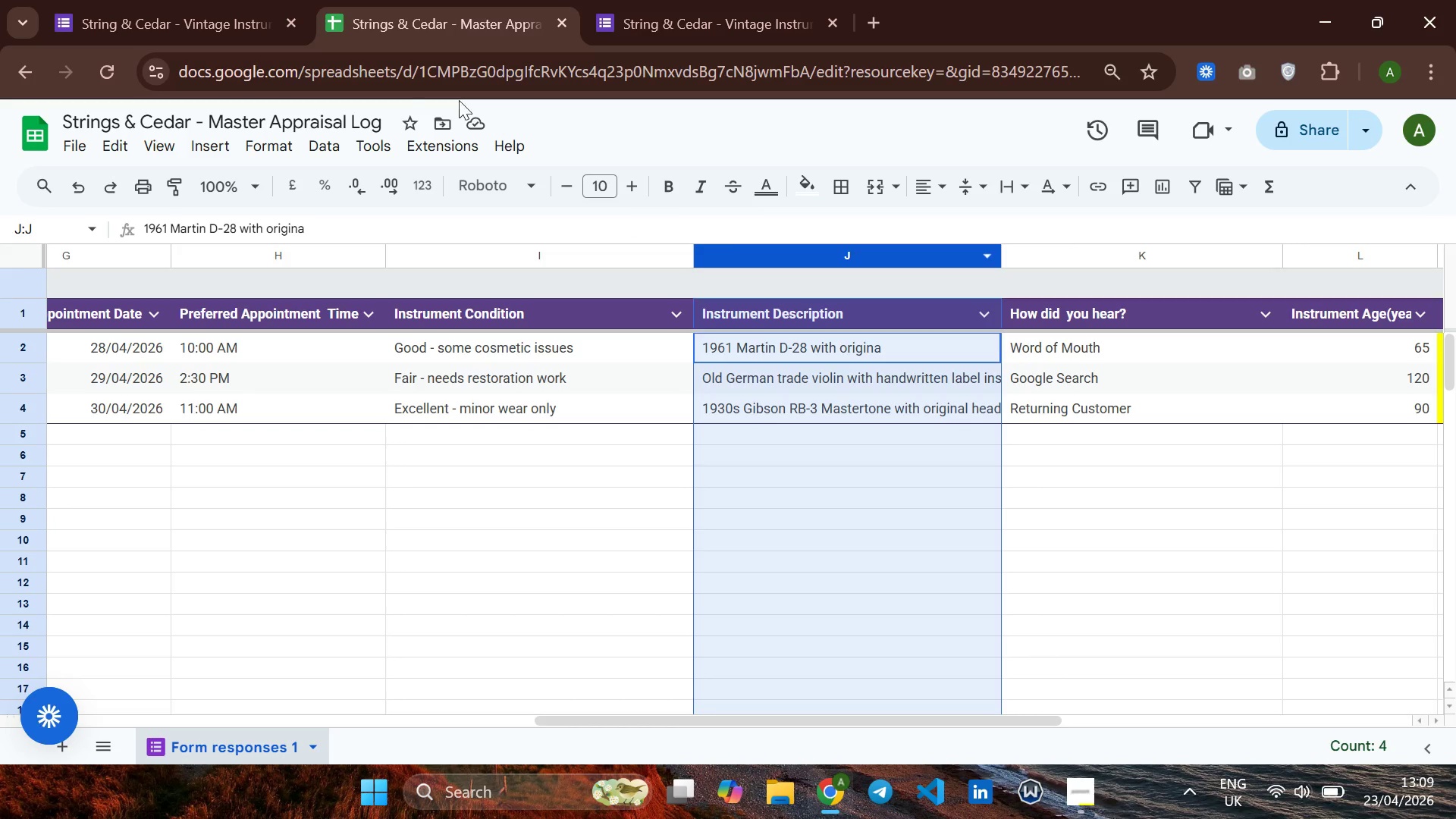 
left_click([282, 146])
 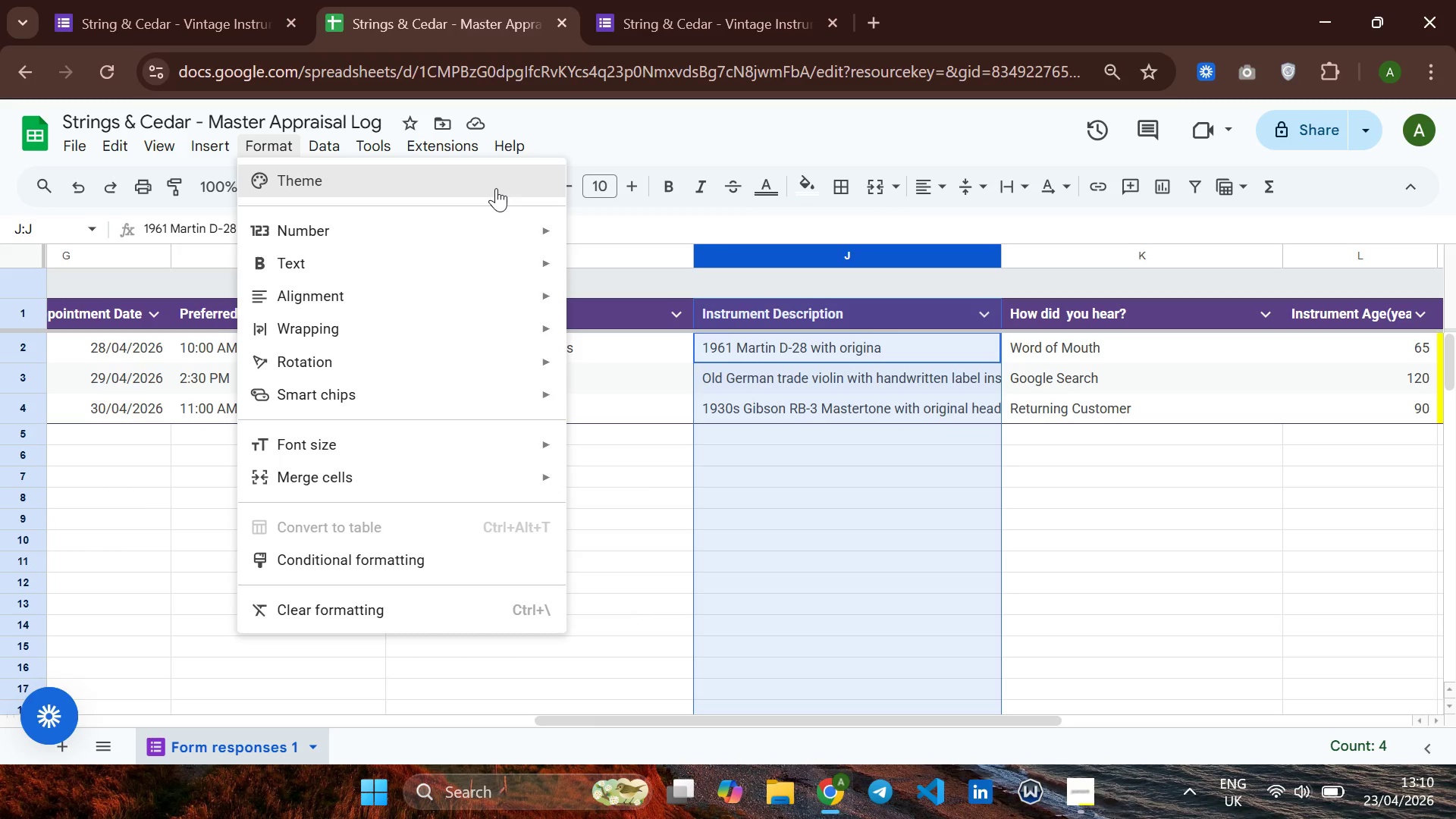 
wait(12.01)
 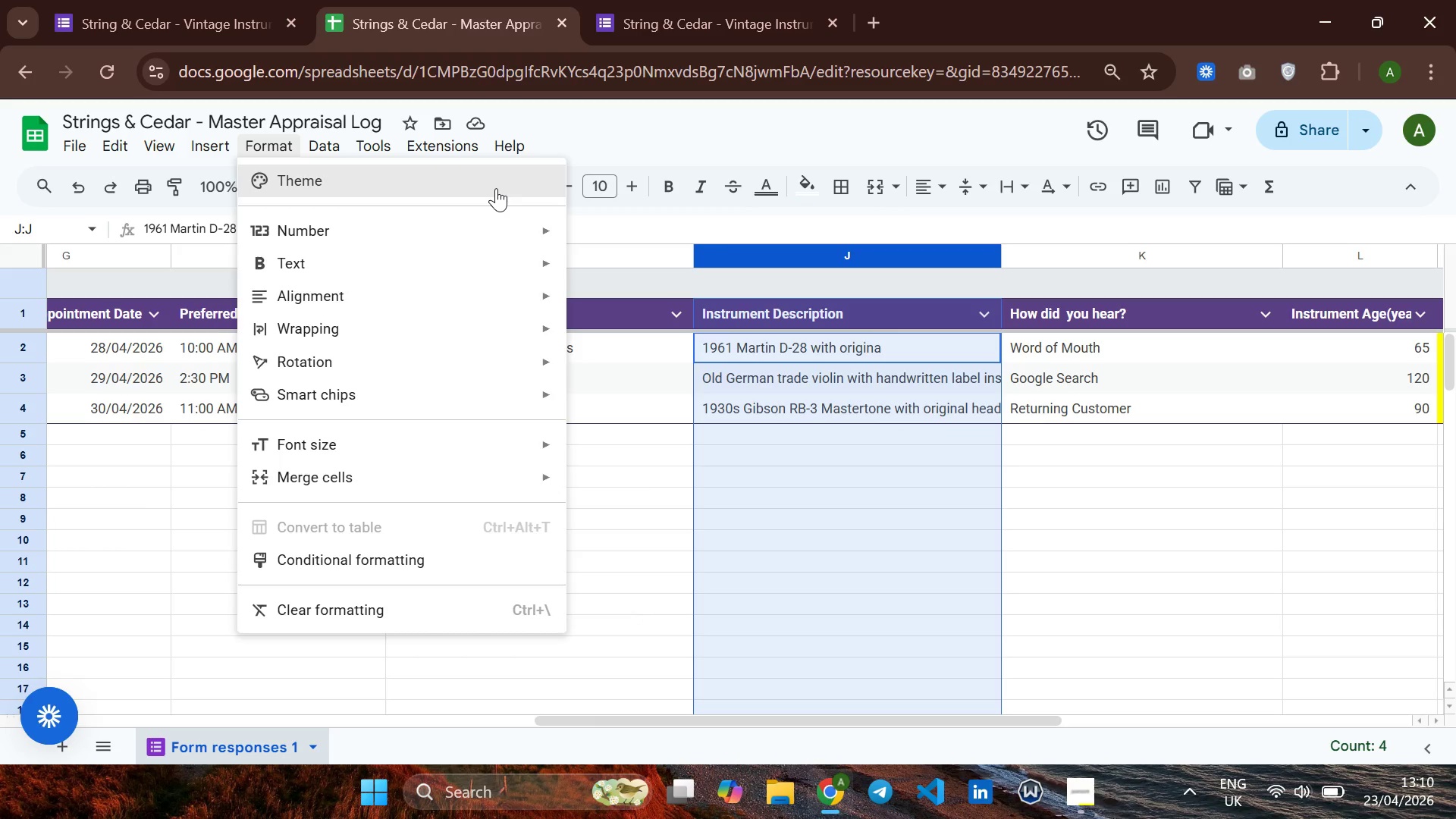 
left_click([817, 262])
 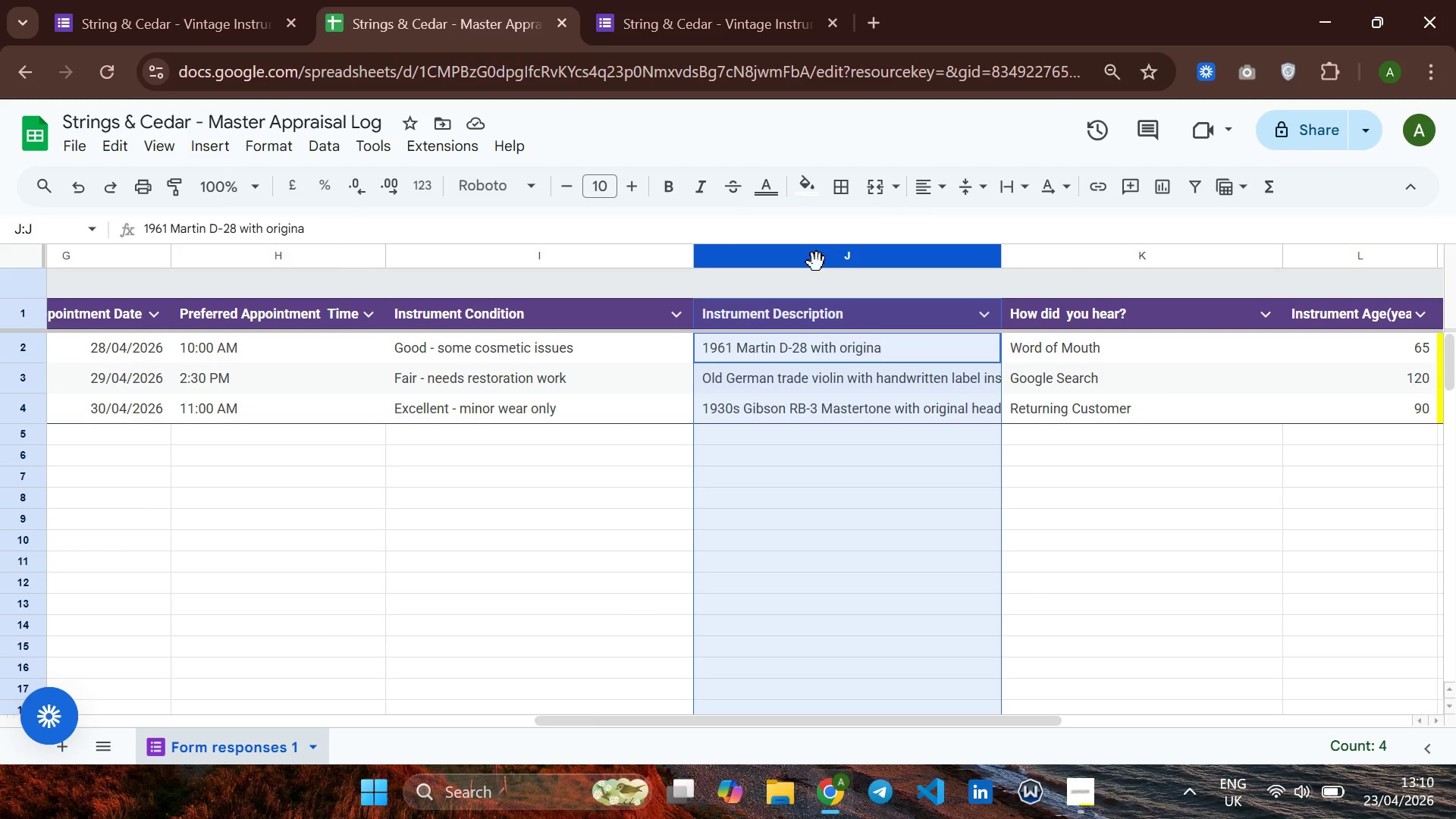 
left_click([817, 262])
 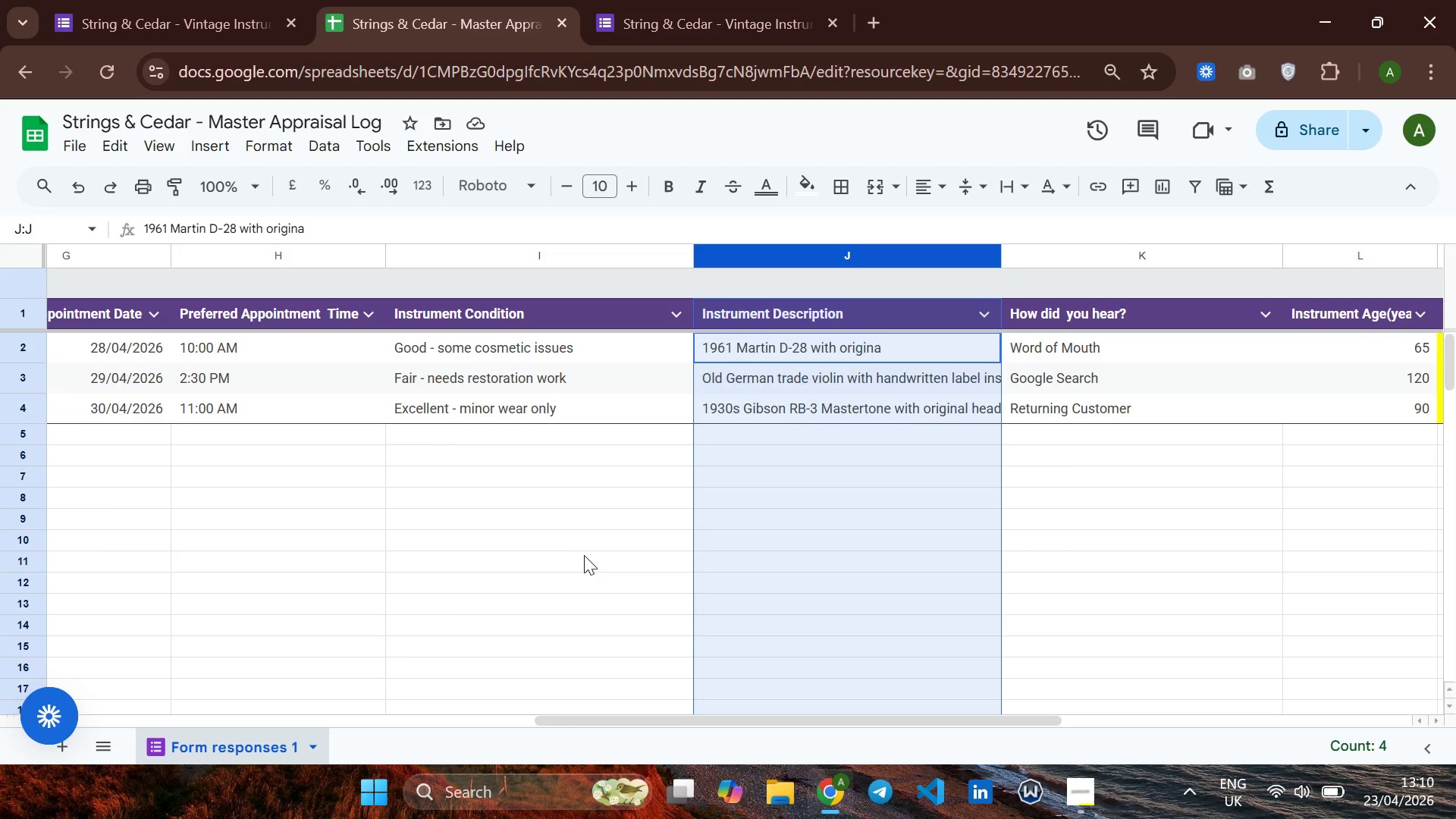 
left_click([579, 555])
 